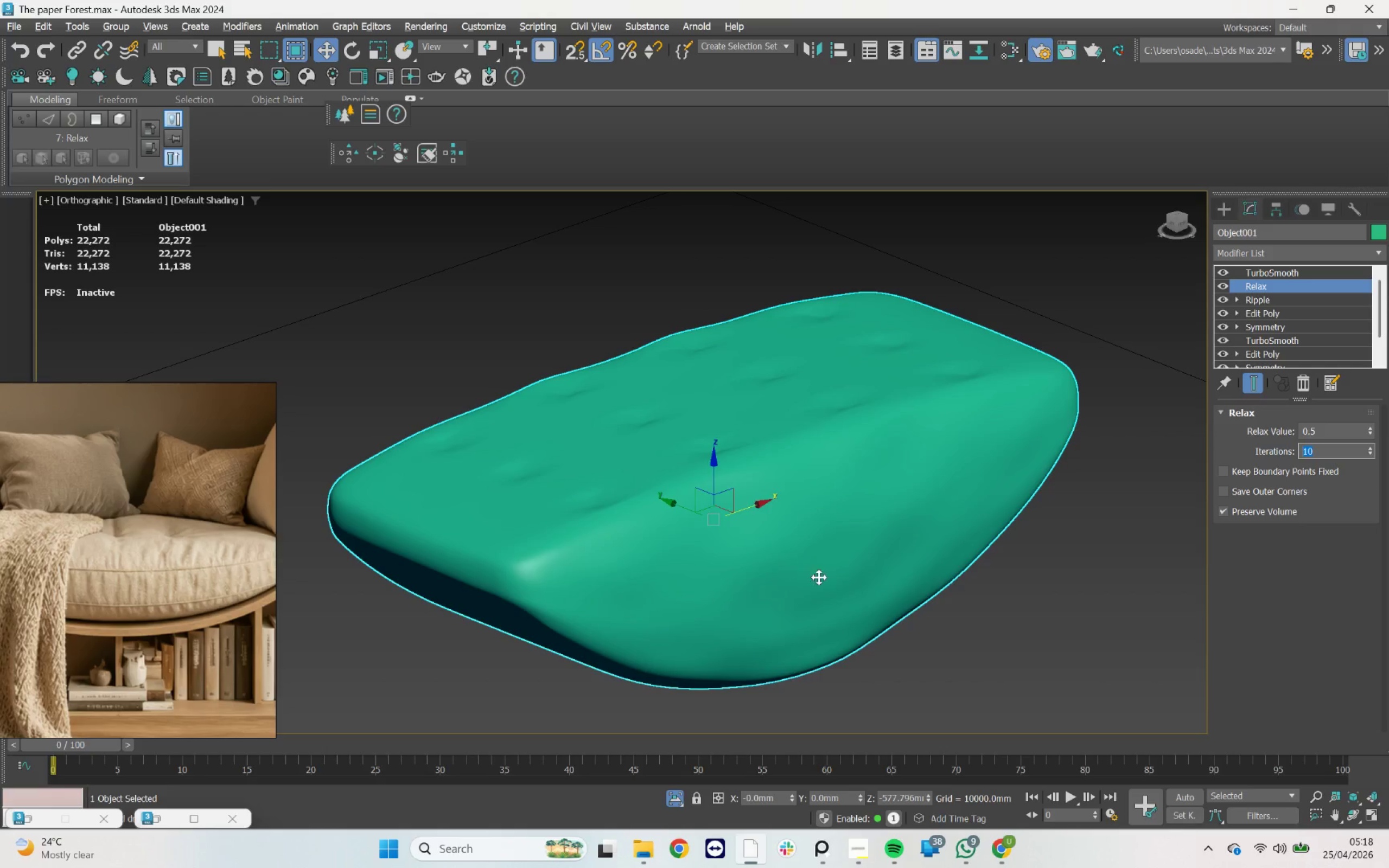 
hold_key(key=AltLeft, duration=2.41)
 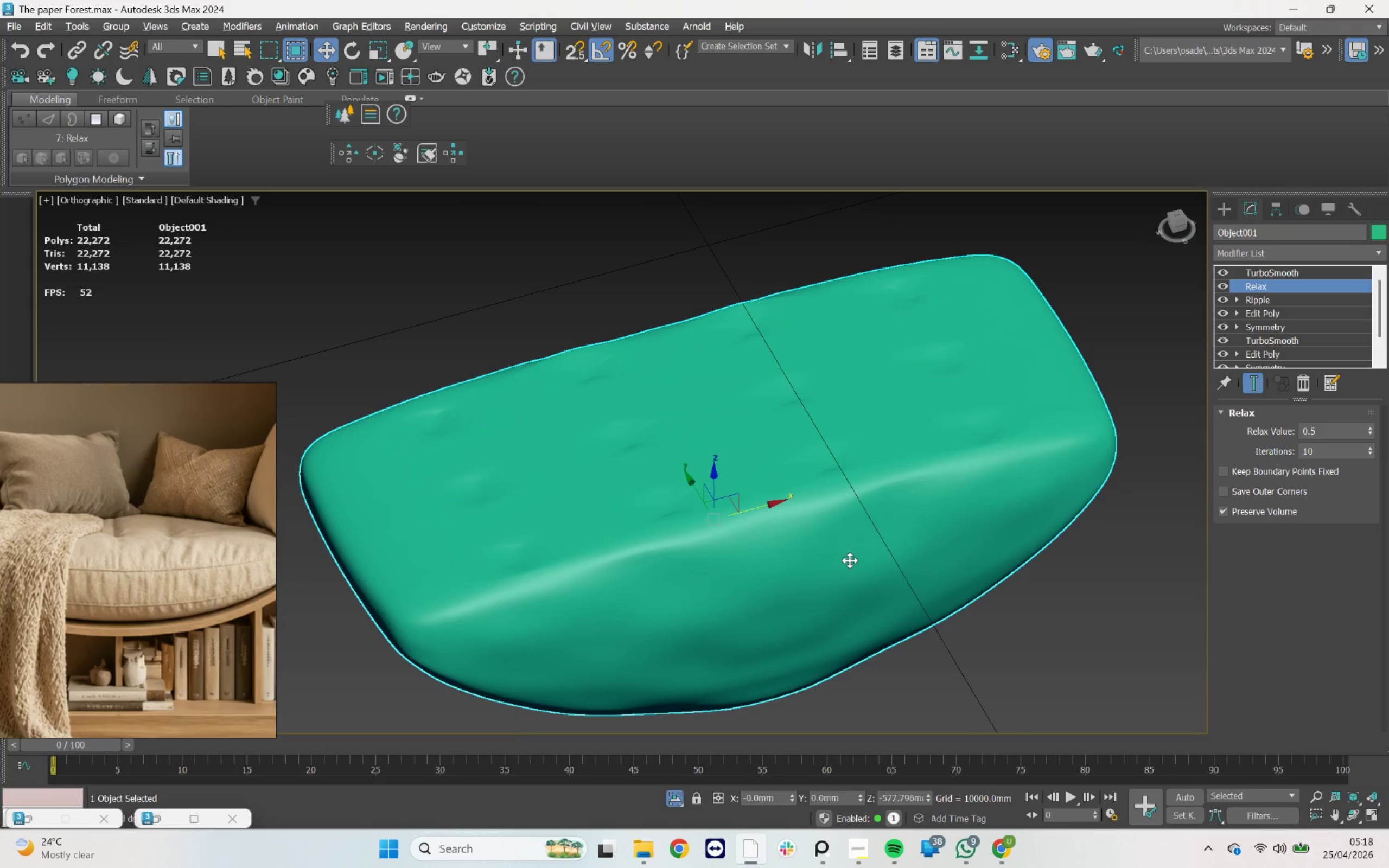 
key(F4)
 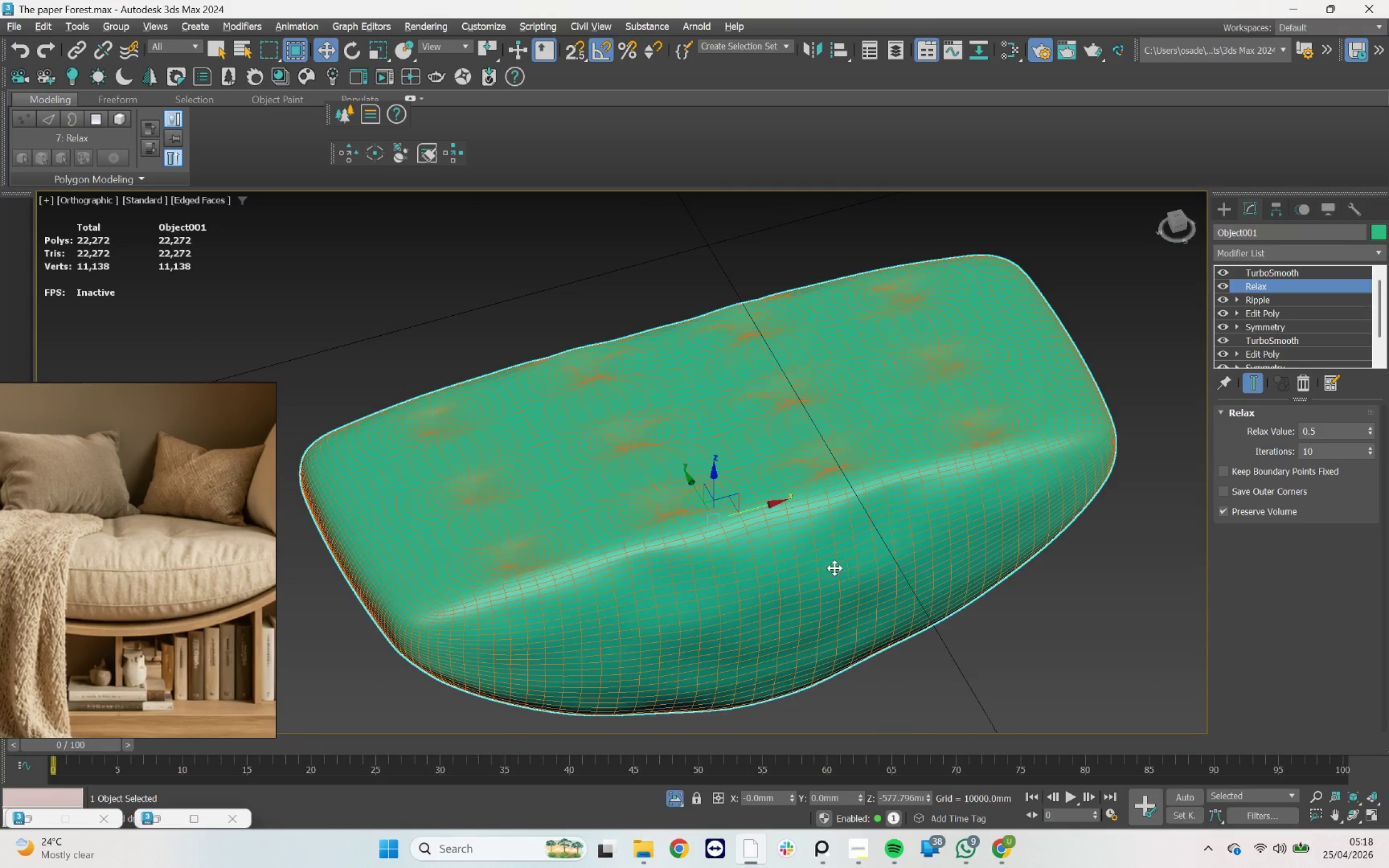 
scroll: coordinate [826, 572], scroll_direction: up, amount: 2.0
 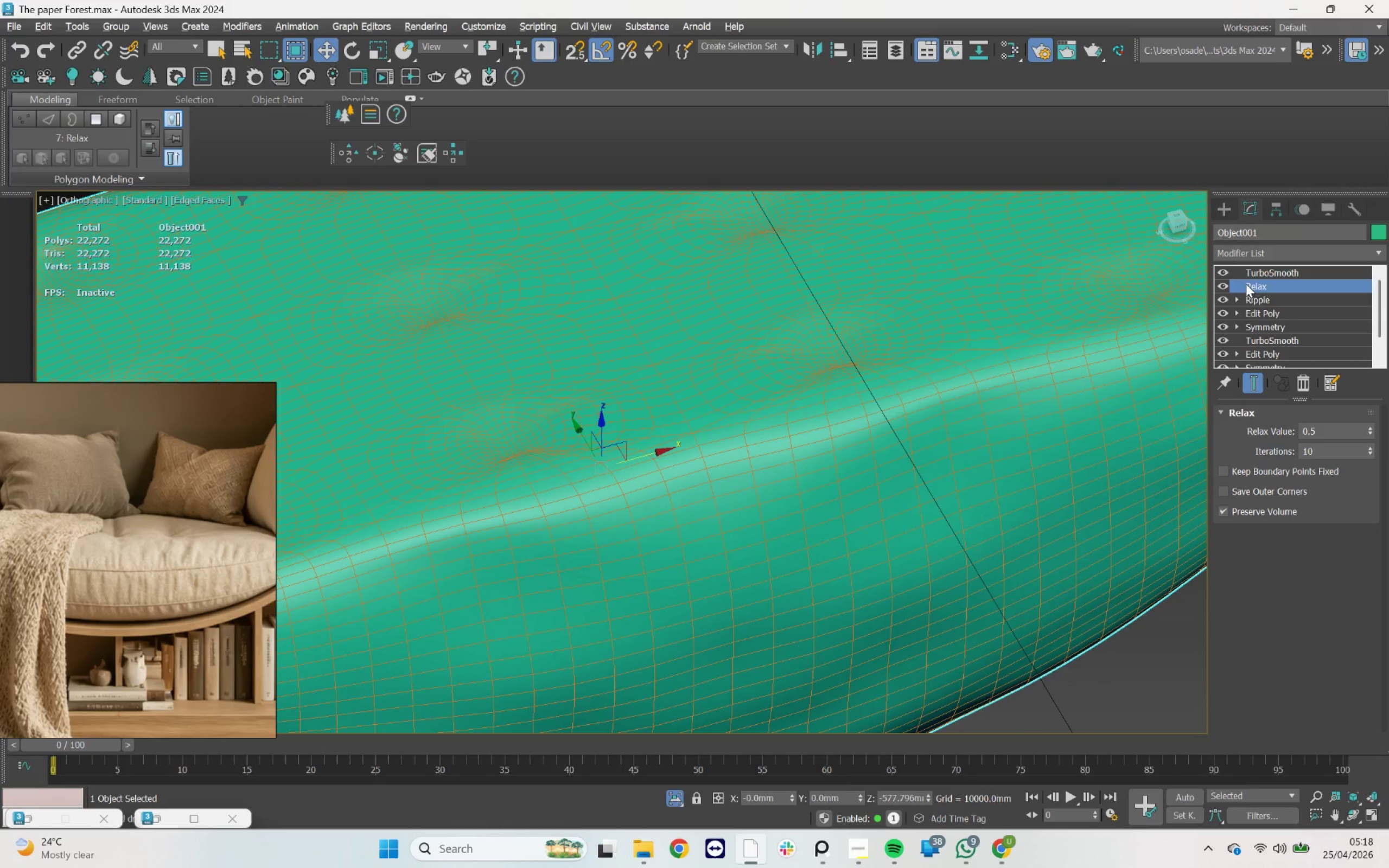 
left_click([1259, 274])
 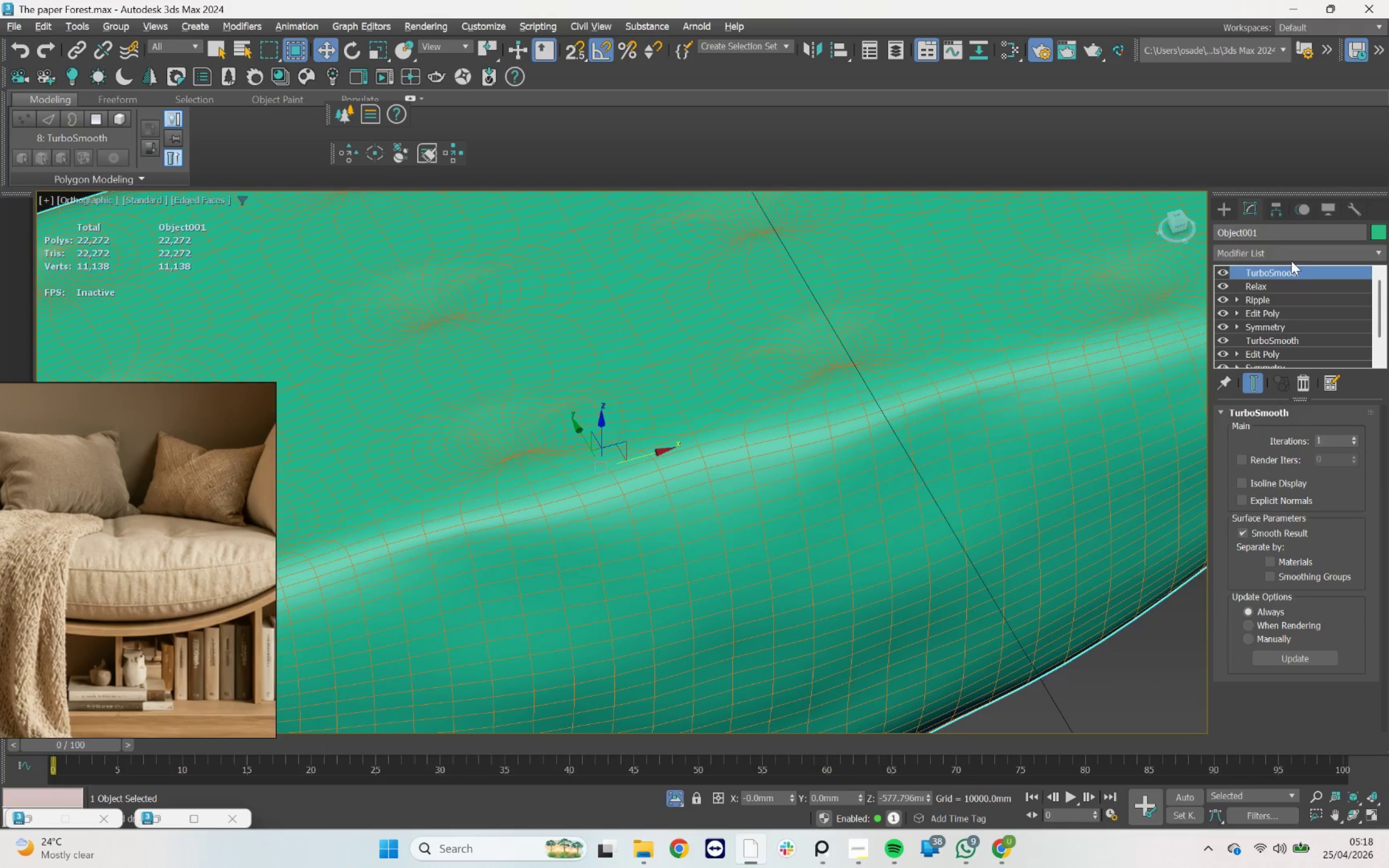 
left_click([1292, 256])
 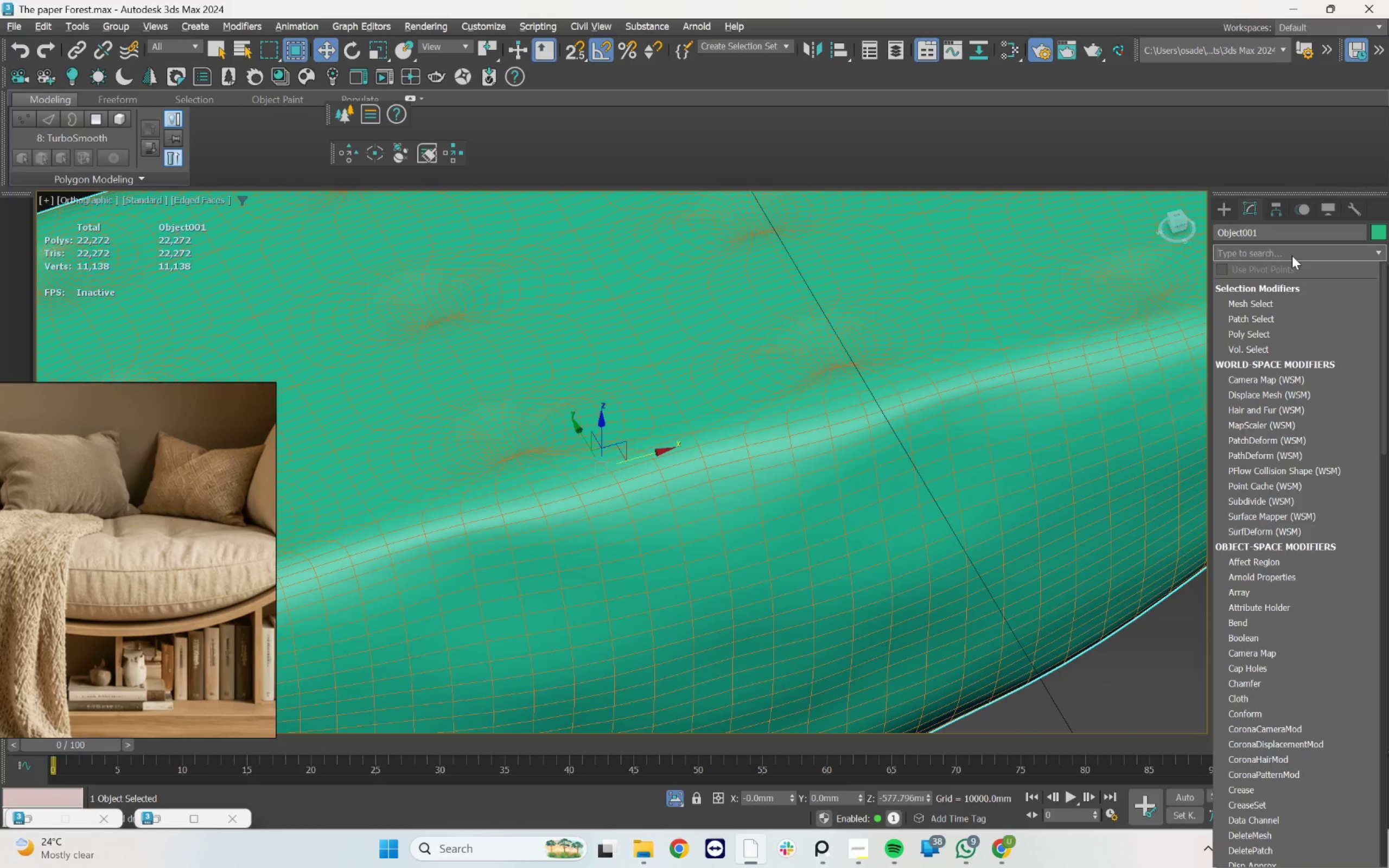 
type(noi)
 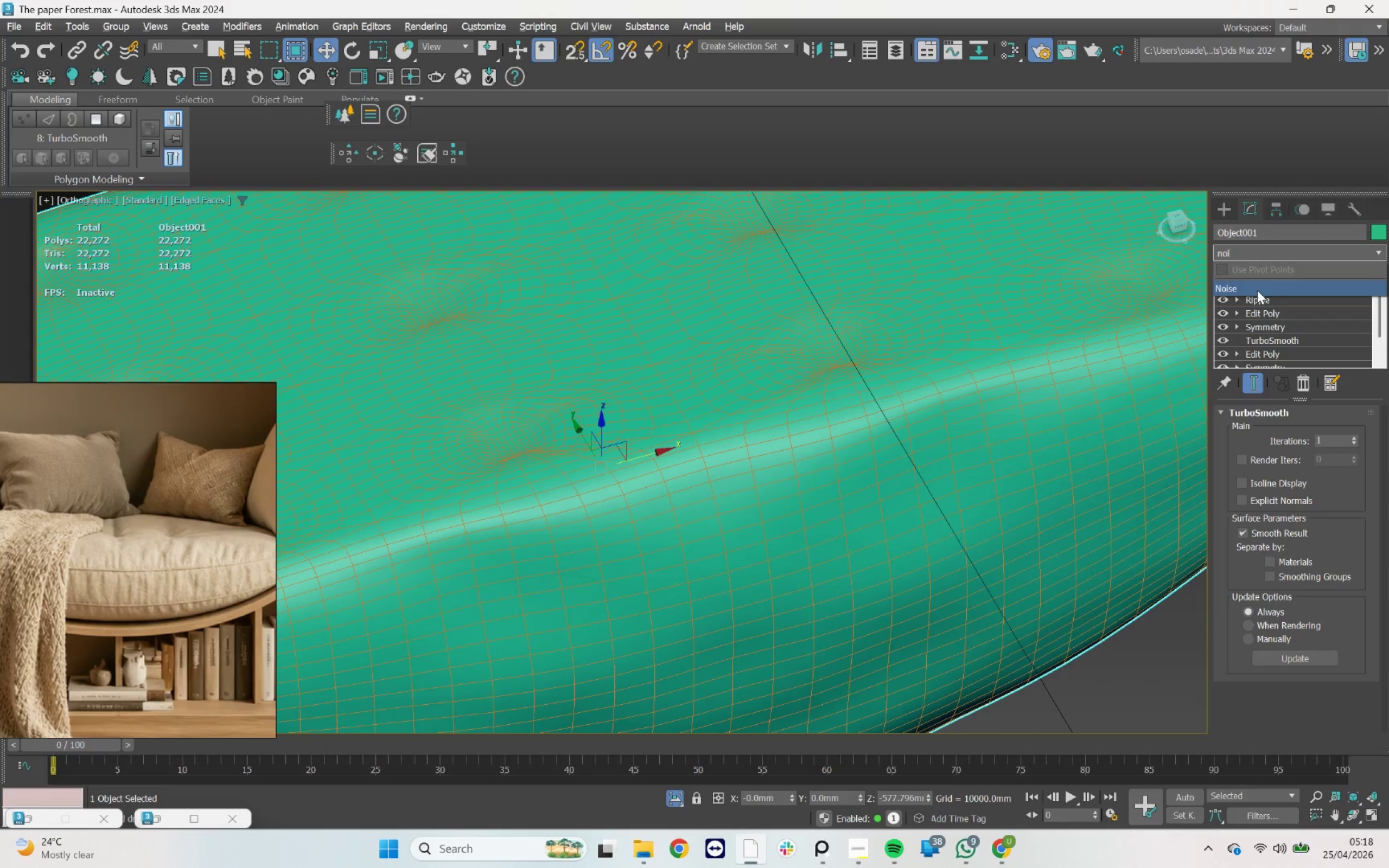 
left_click([1256, 290])
 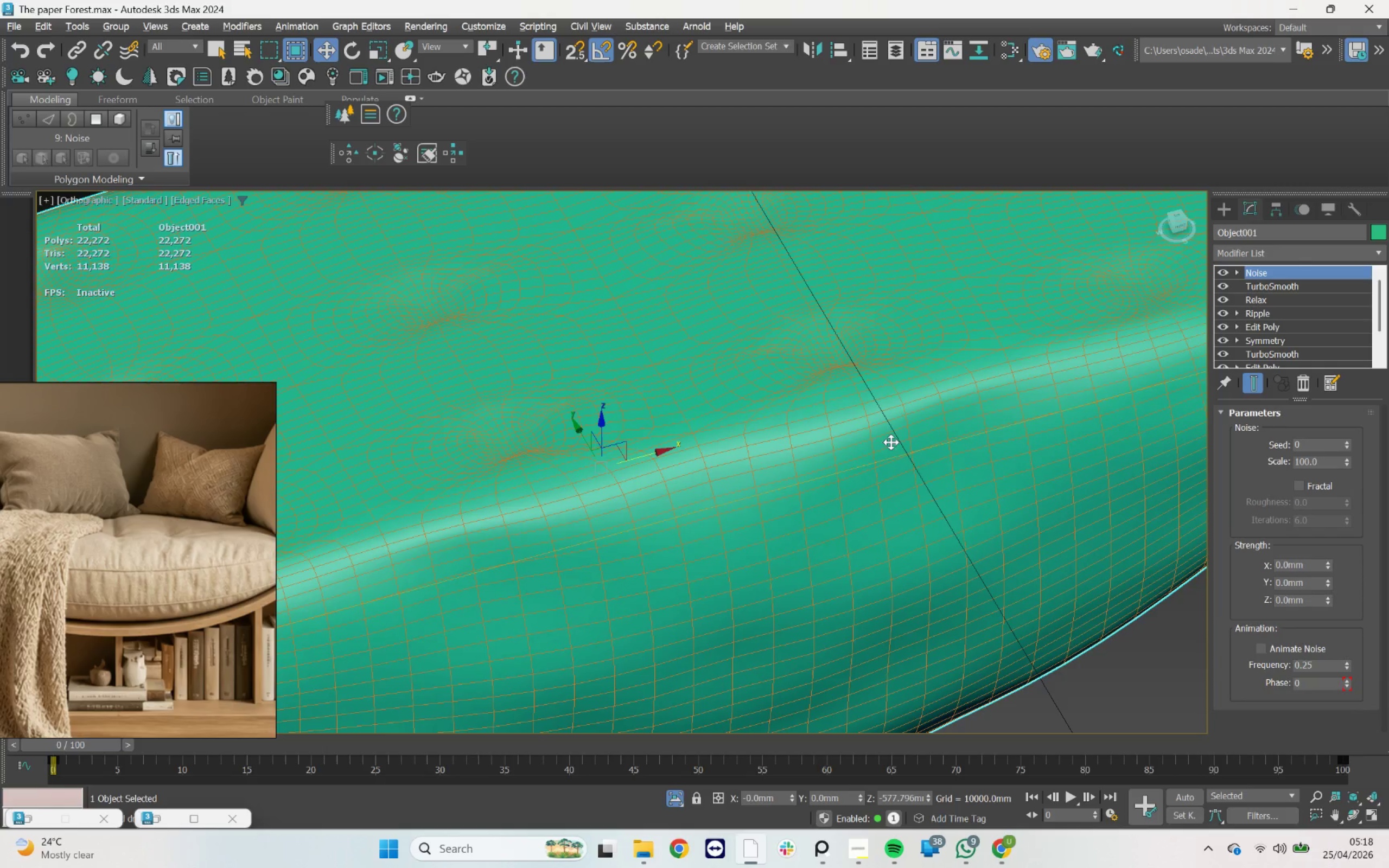 
scroll: coordinate [871, 448], scroll_direction: down, amount: 3.0
 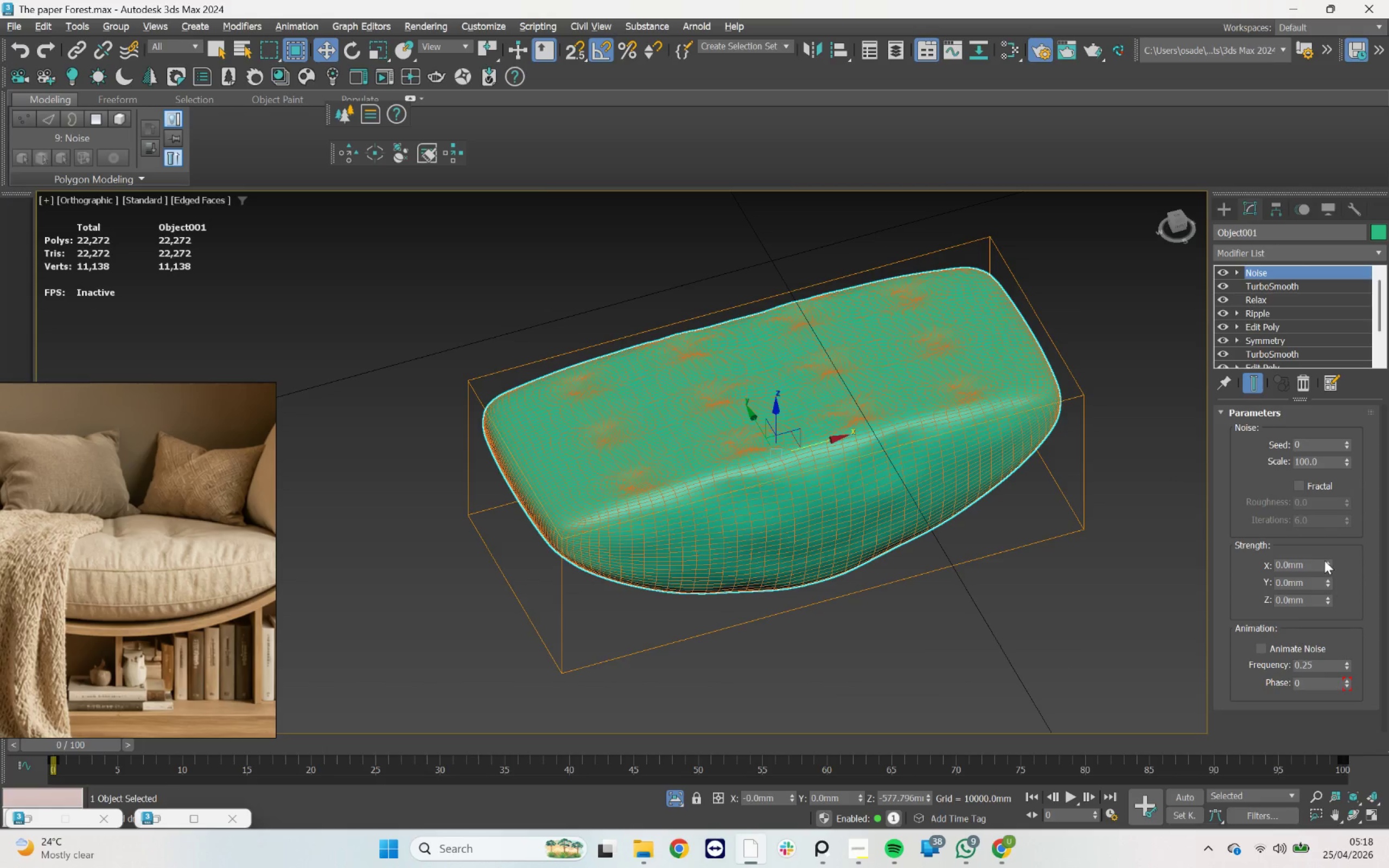 
left_click([1329, 560])
 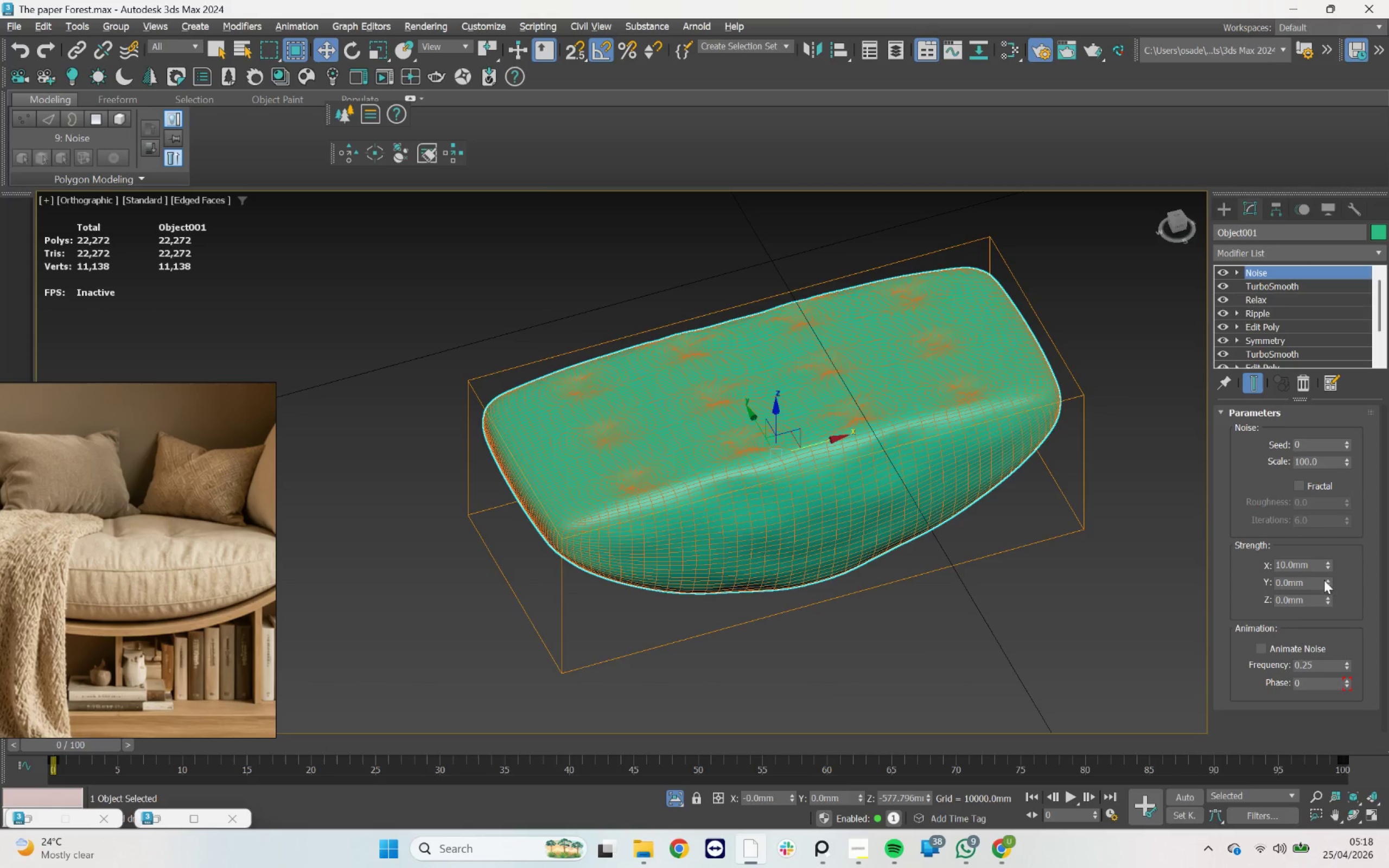 
left_click([1327, 579])
 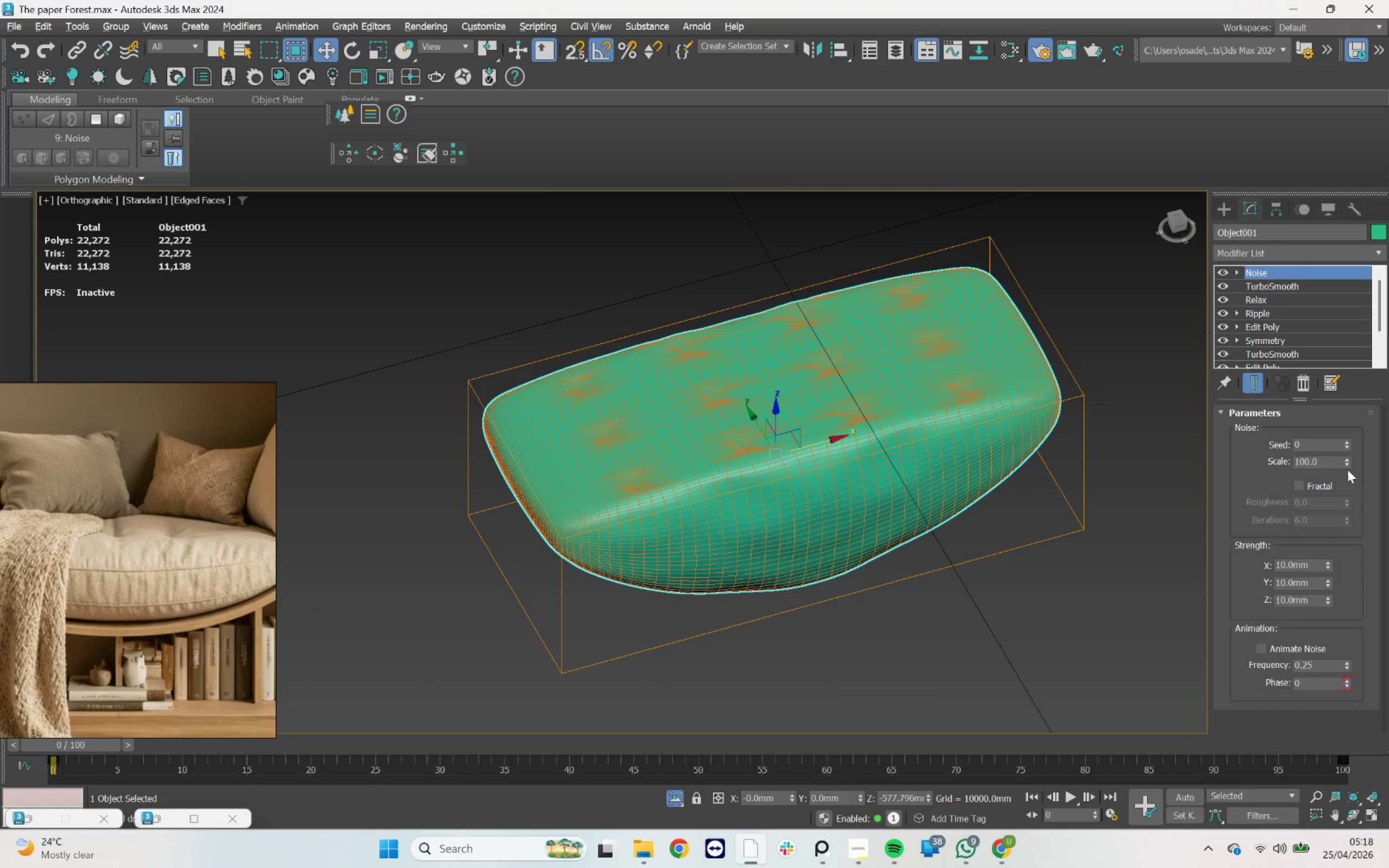 
right_click([1350, 462])
 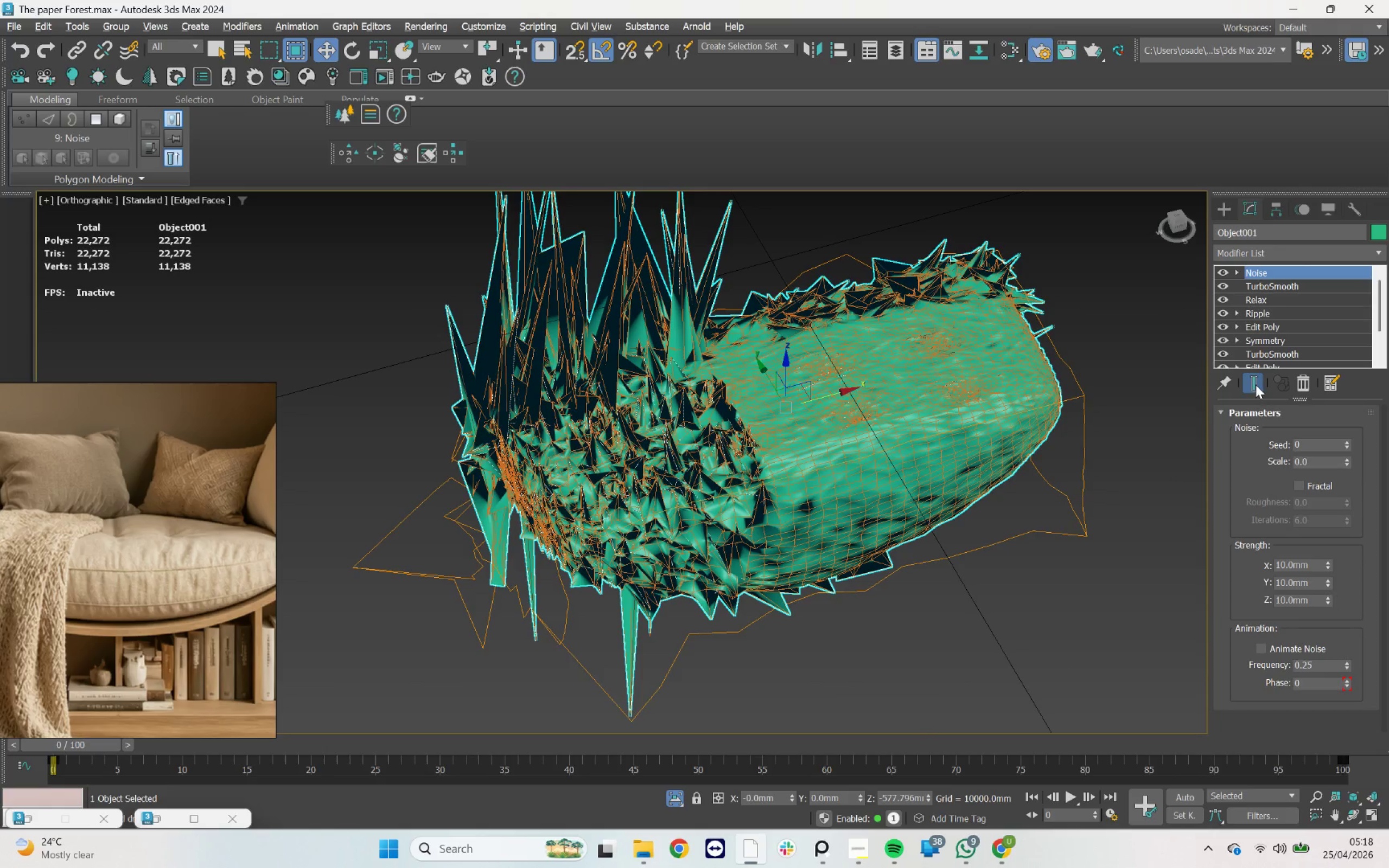 
left_click([1255, 384])
 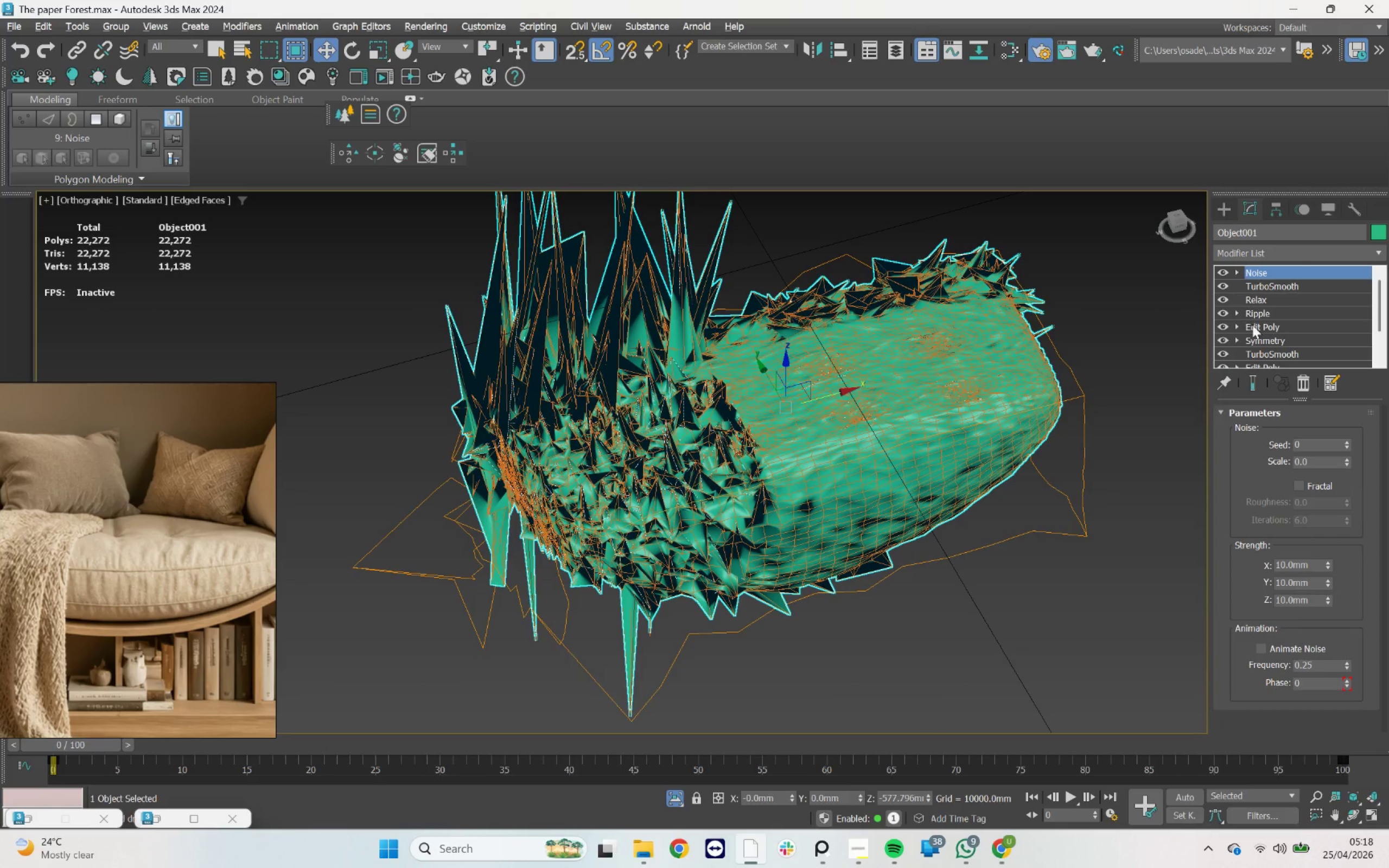 
left_click([1268, 254])
 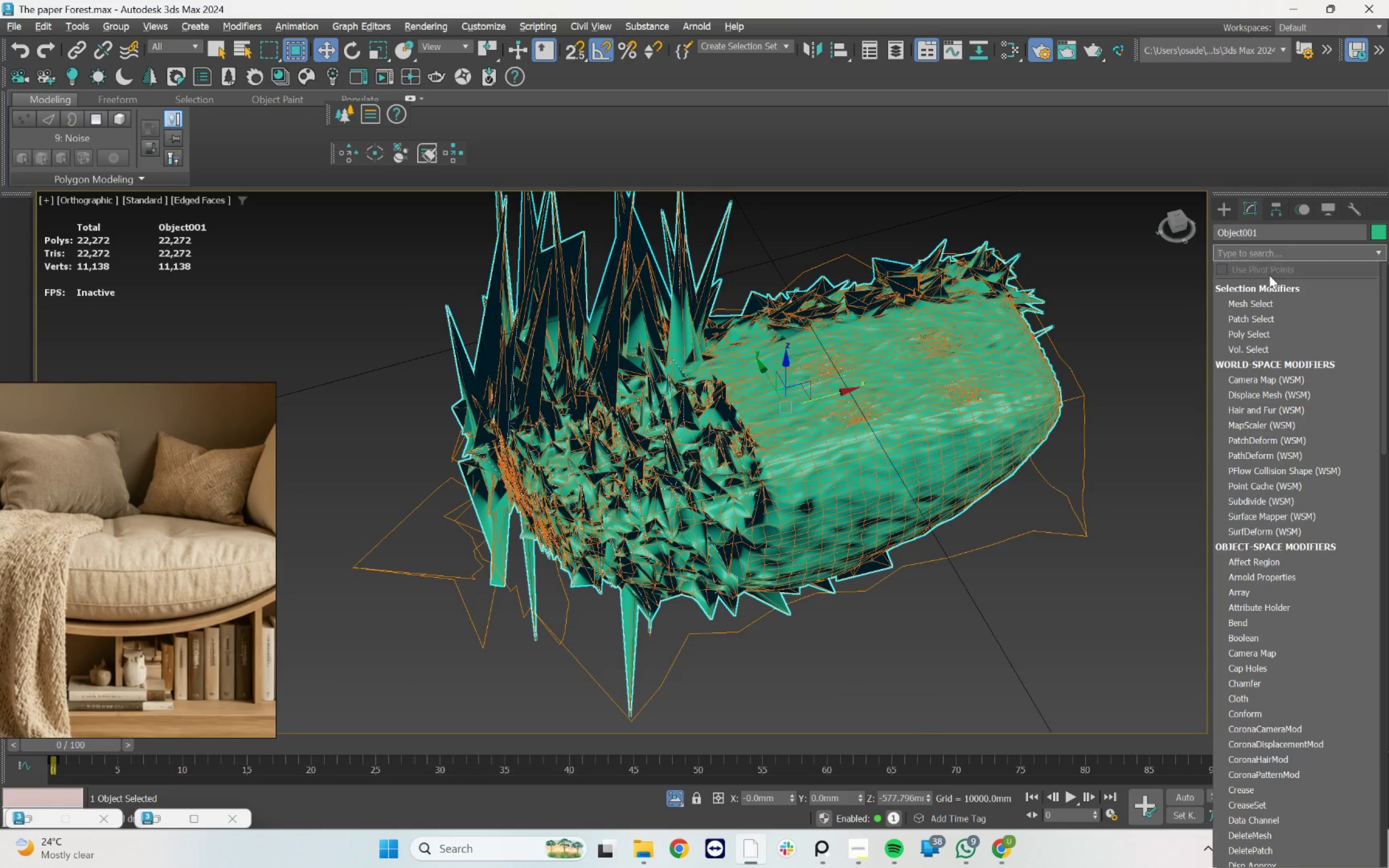 
type(d)
key(Backspace)
type(ed)
 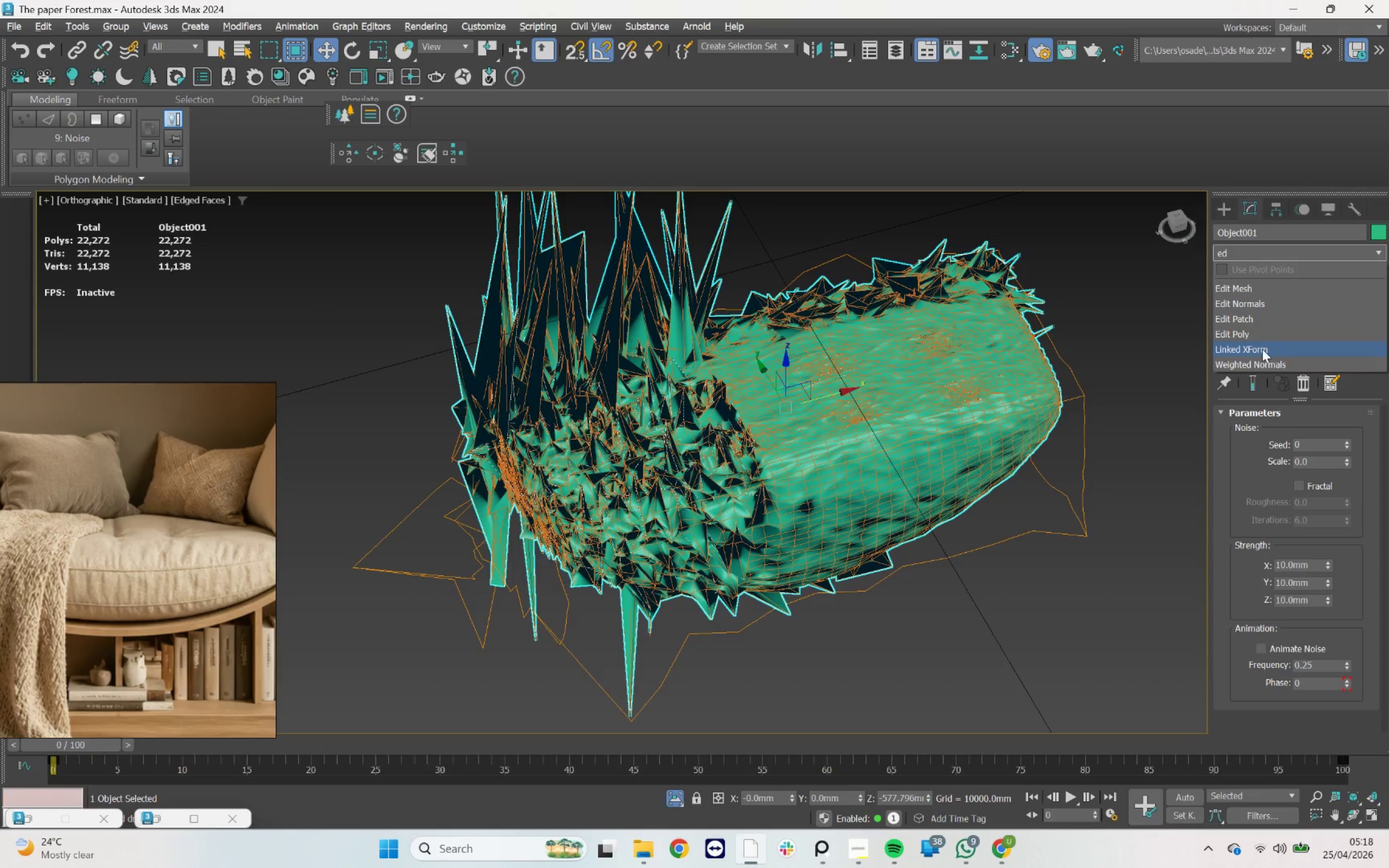 
left_click([1250, 334])
 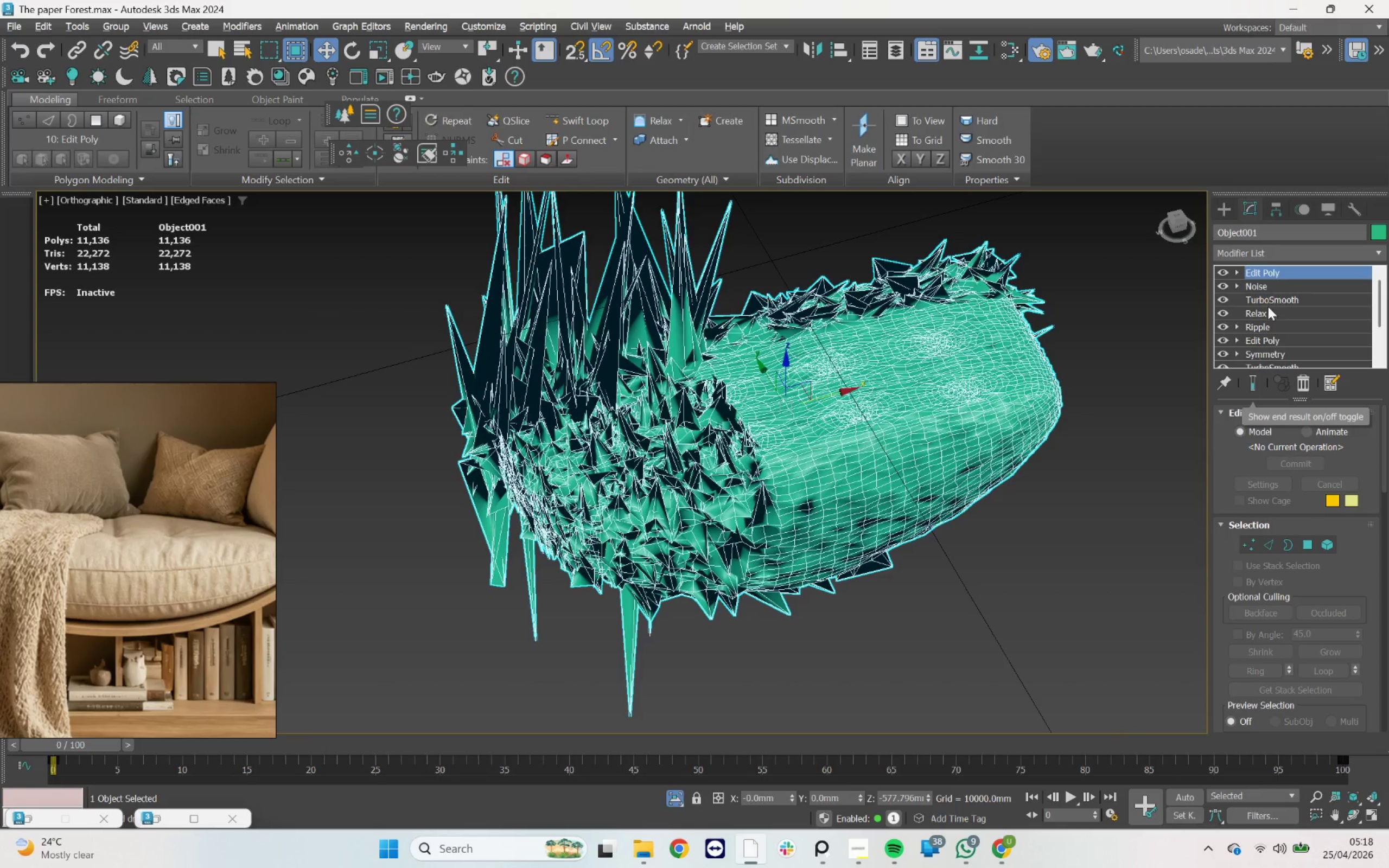 
left_click([1271, 285])
 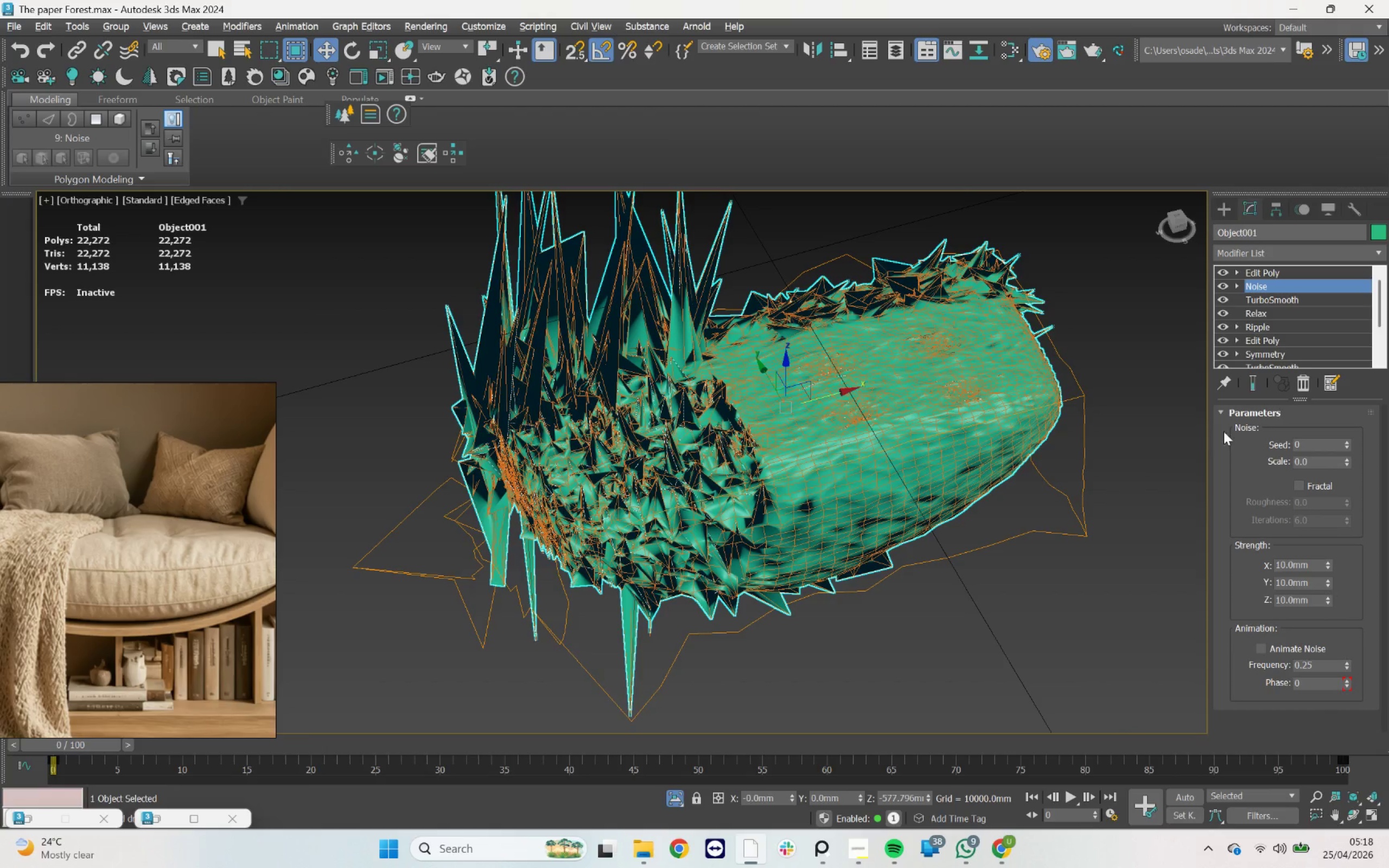 
left_click([1252, 388])
 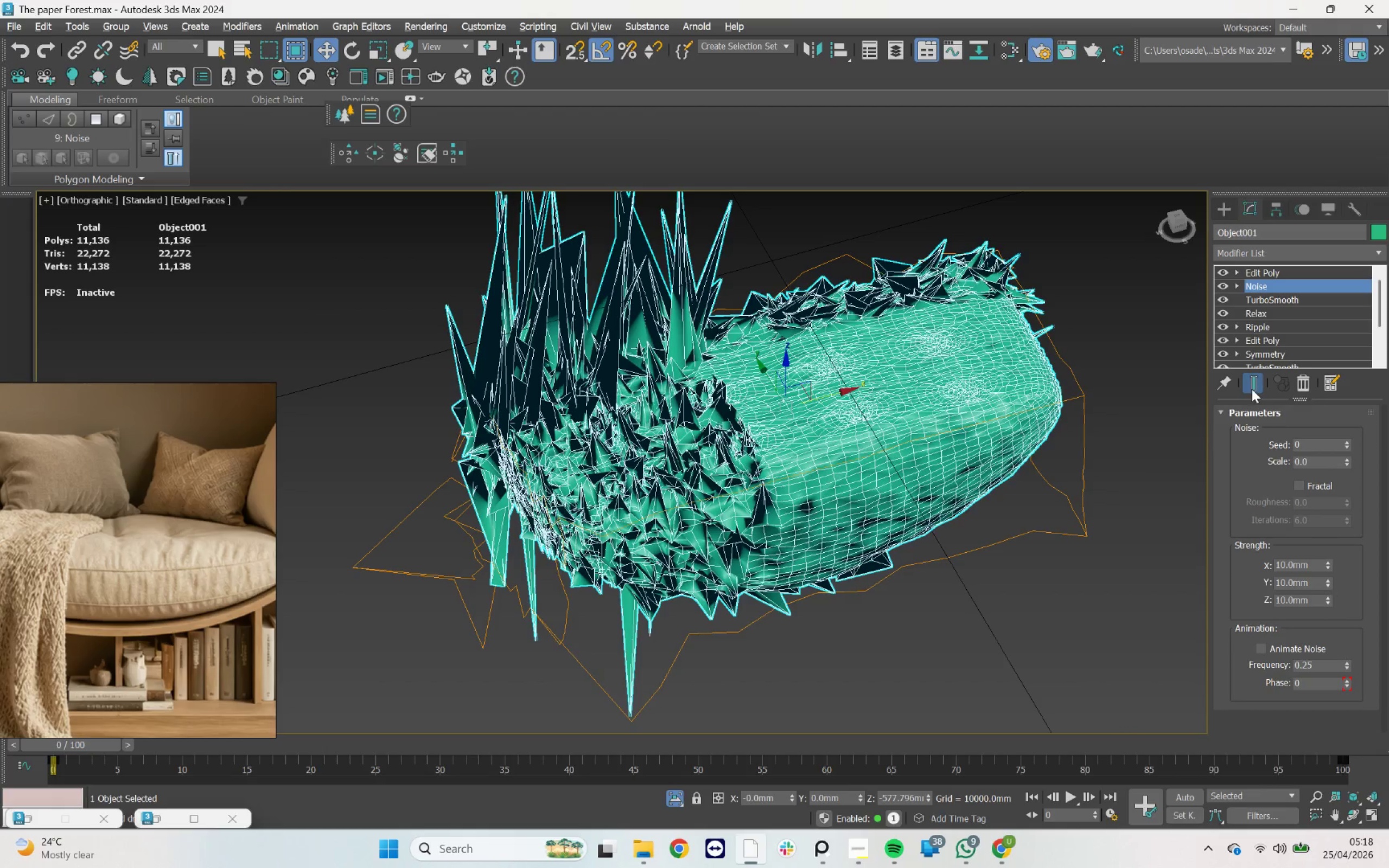 
key(F4)
 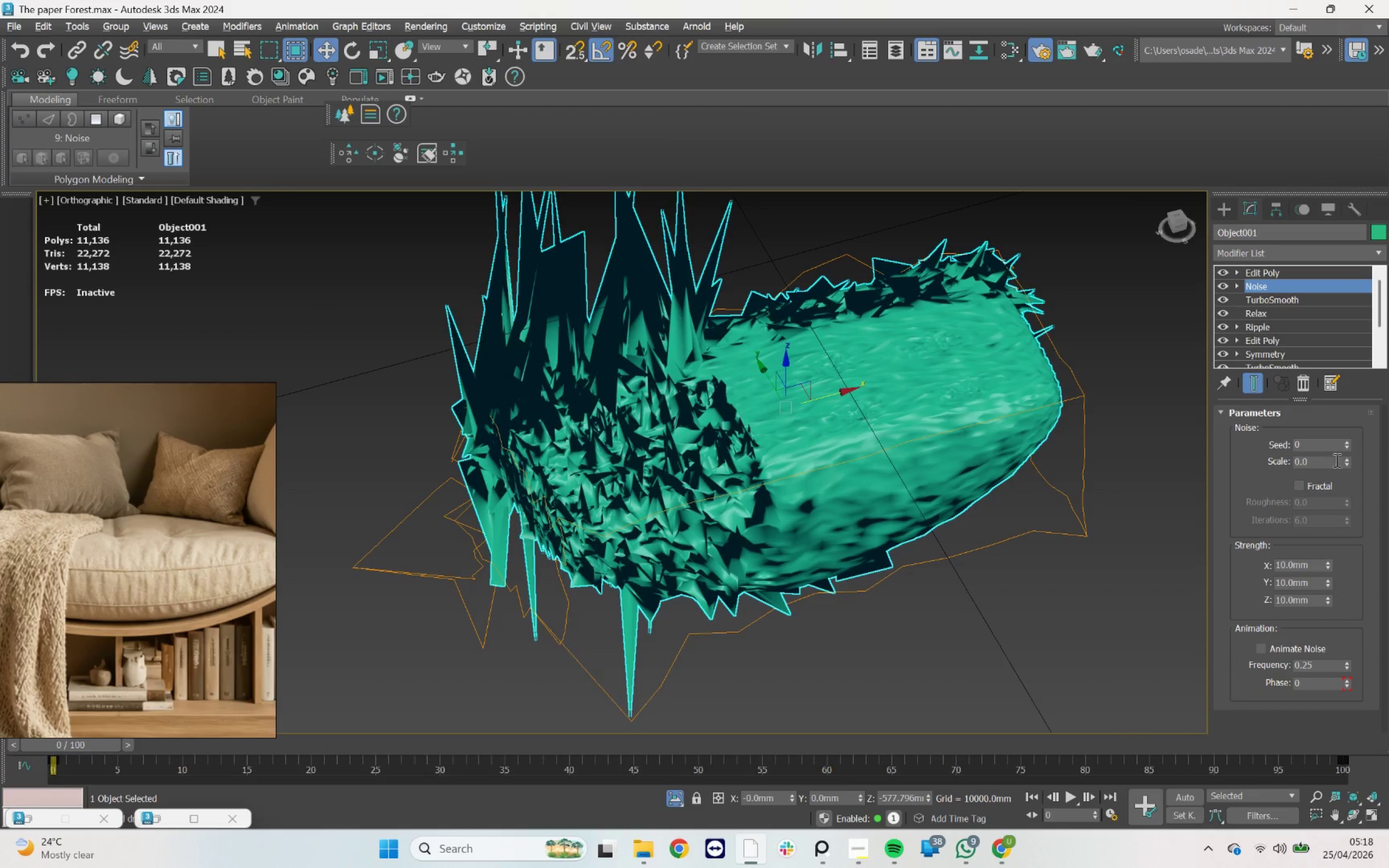 
left_click([1349, 458])
 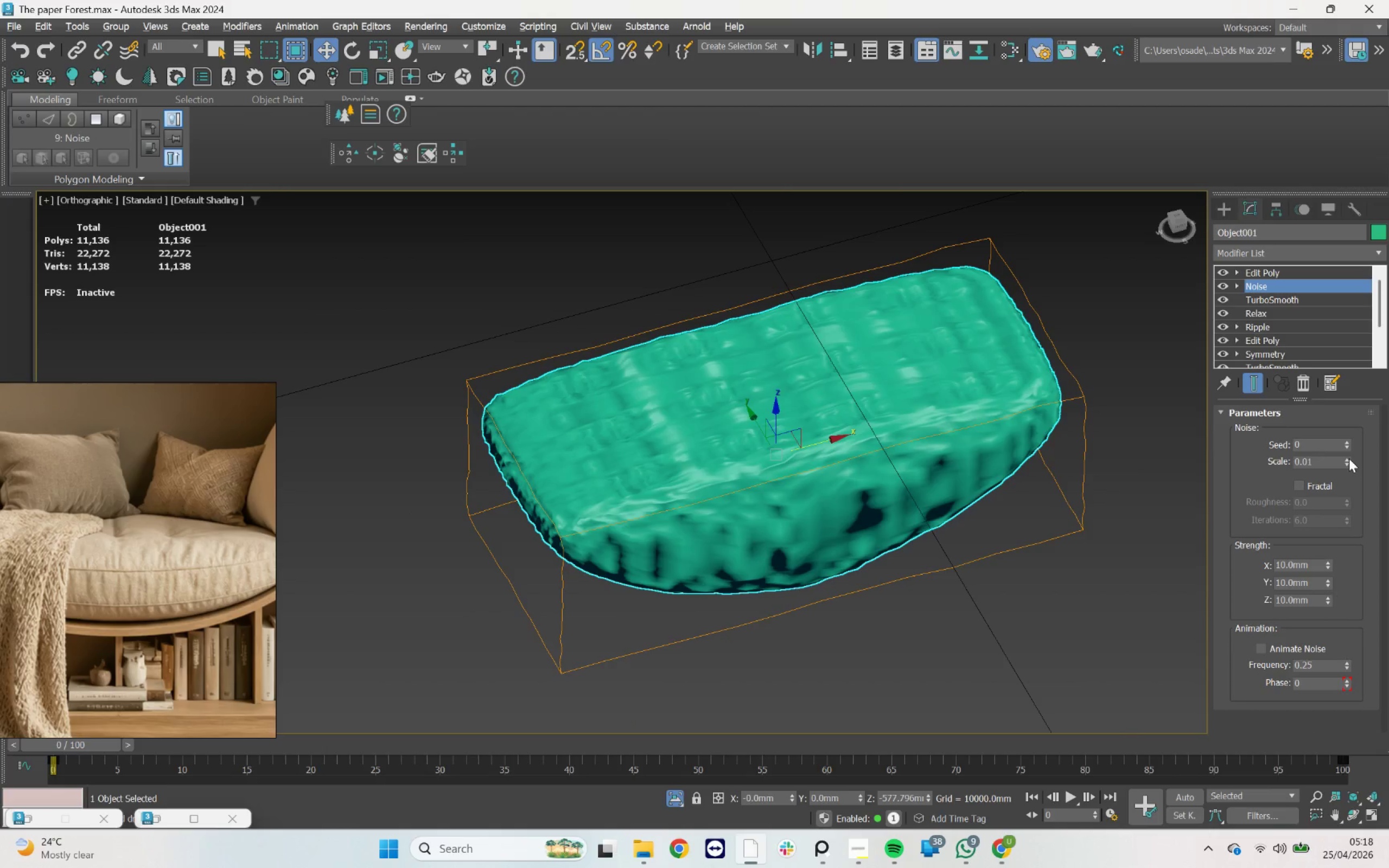 
left_click([1347, 458])
 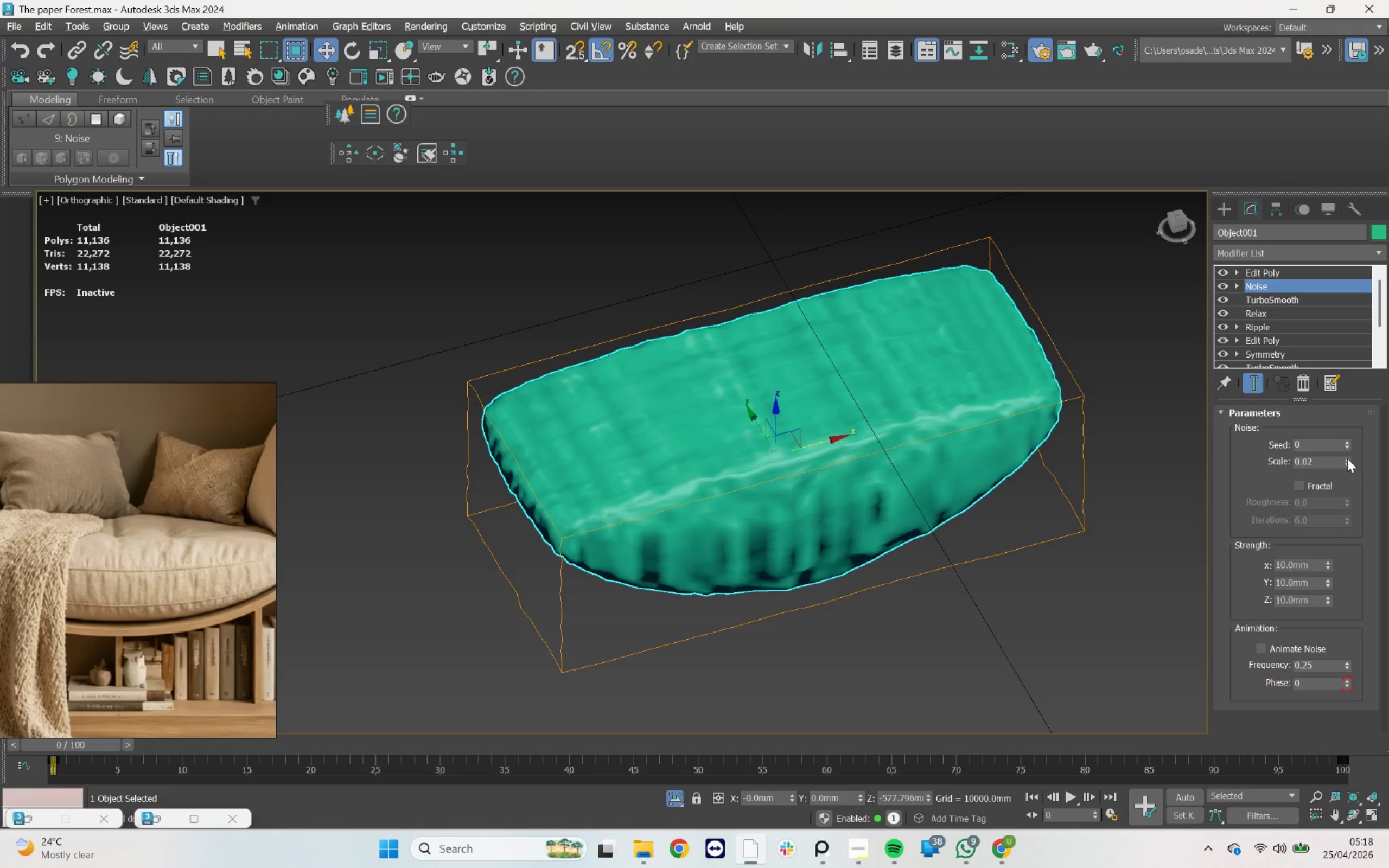 
left_click([1347, 458])
 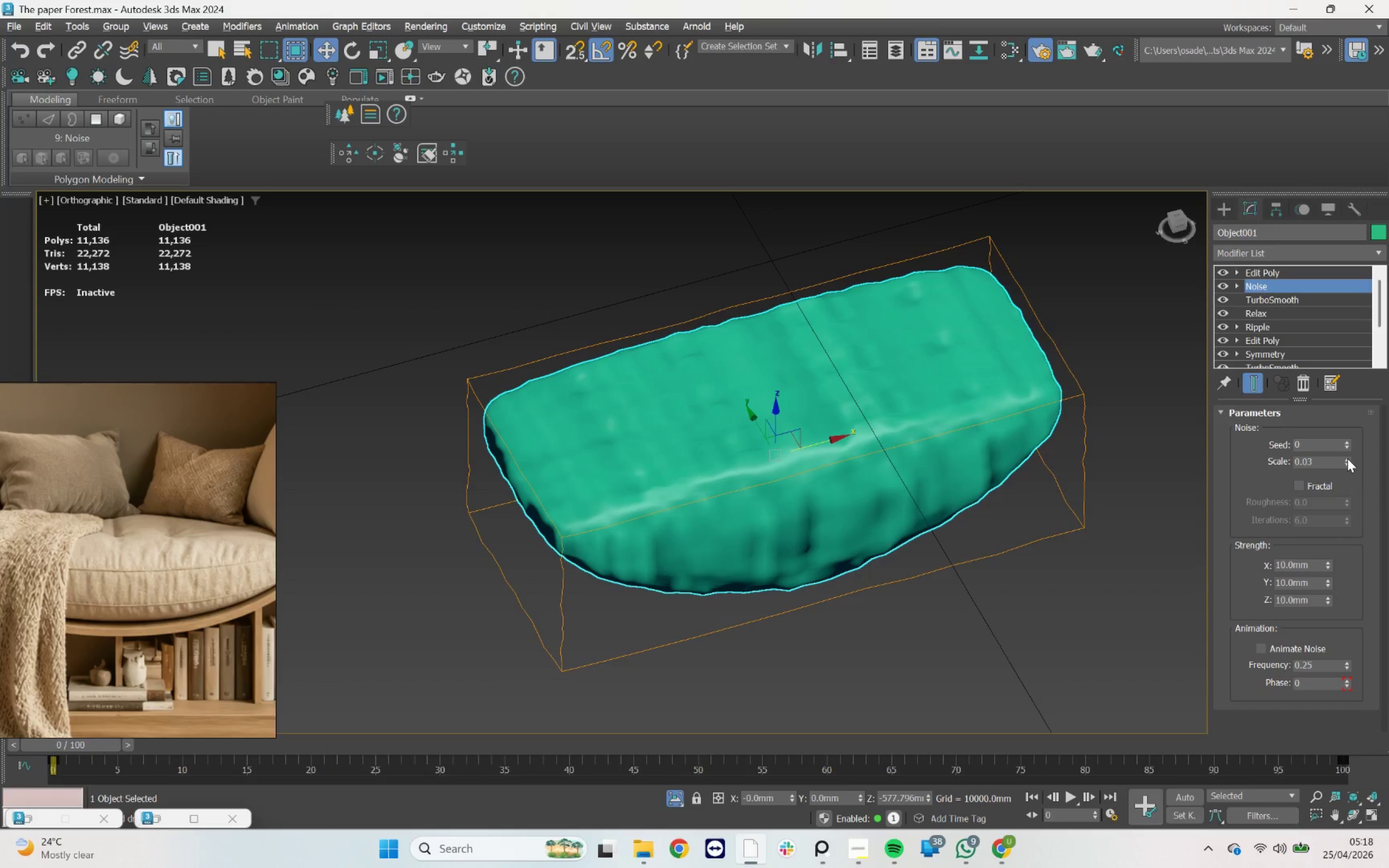 
left_click([1347, 458])
 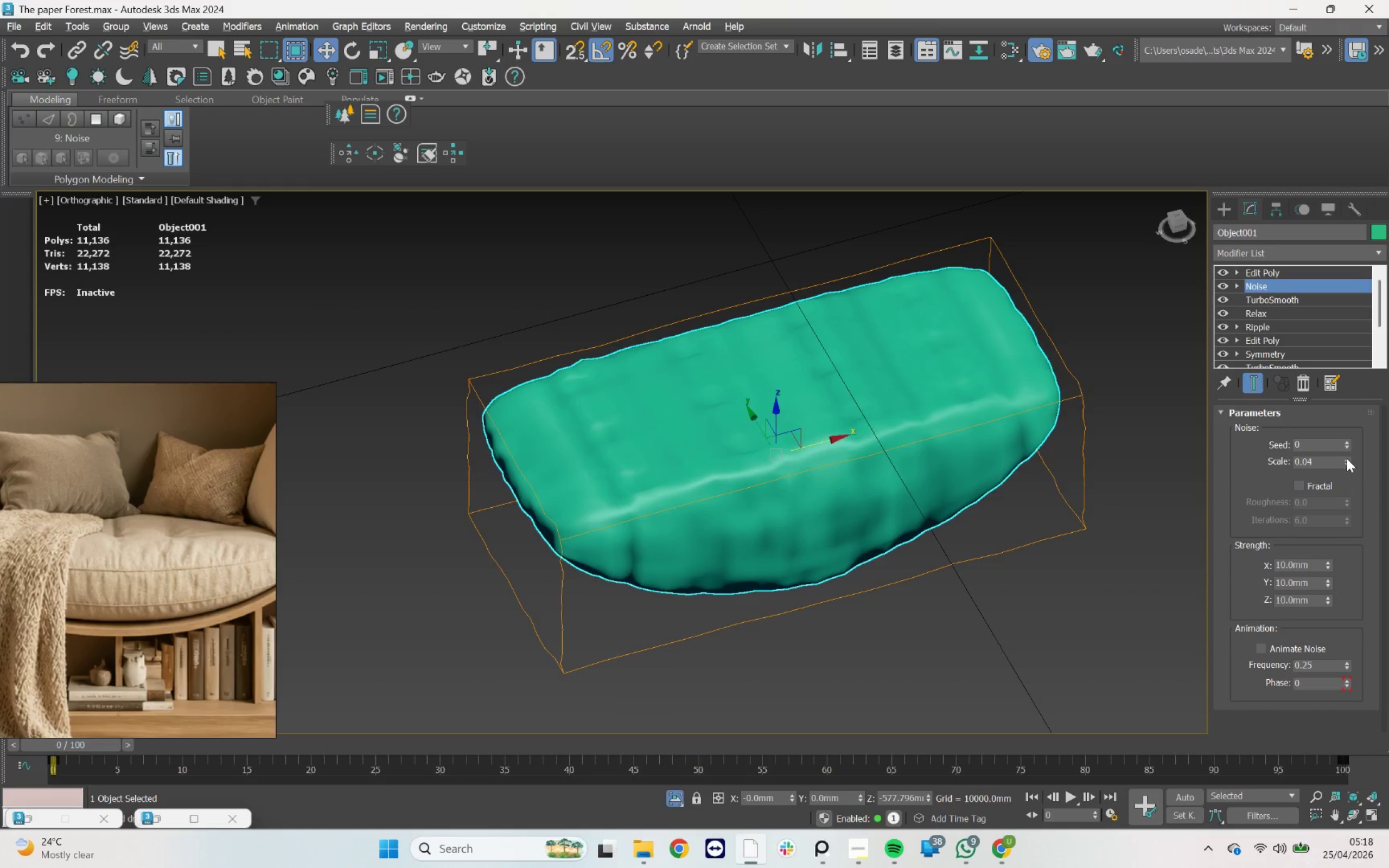 
left_click([1347, 458])
 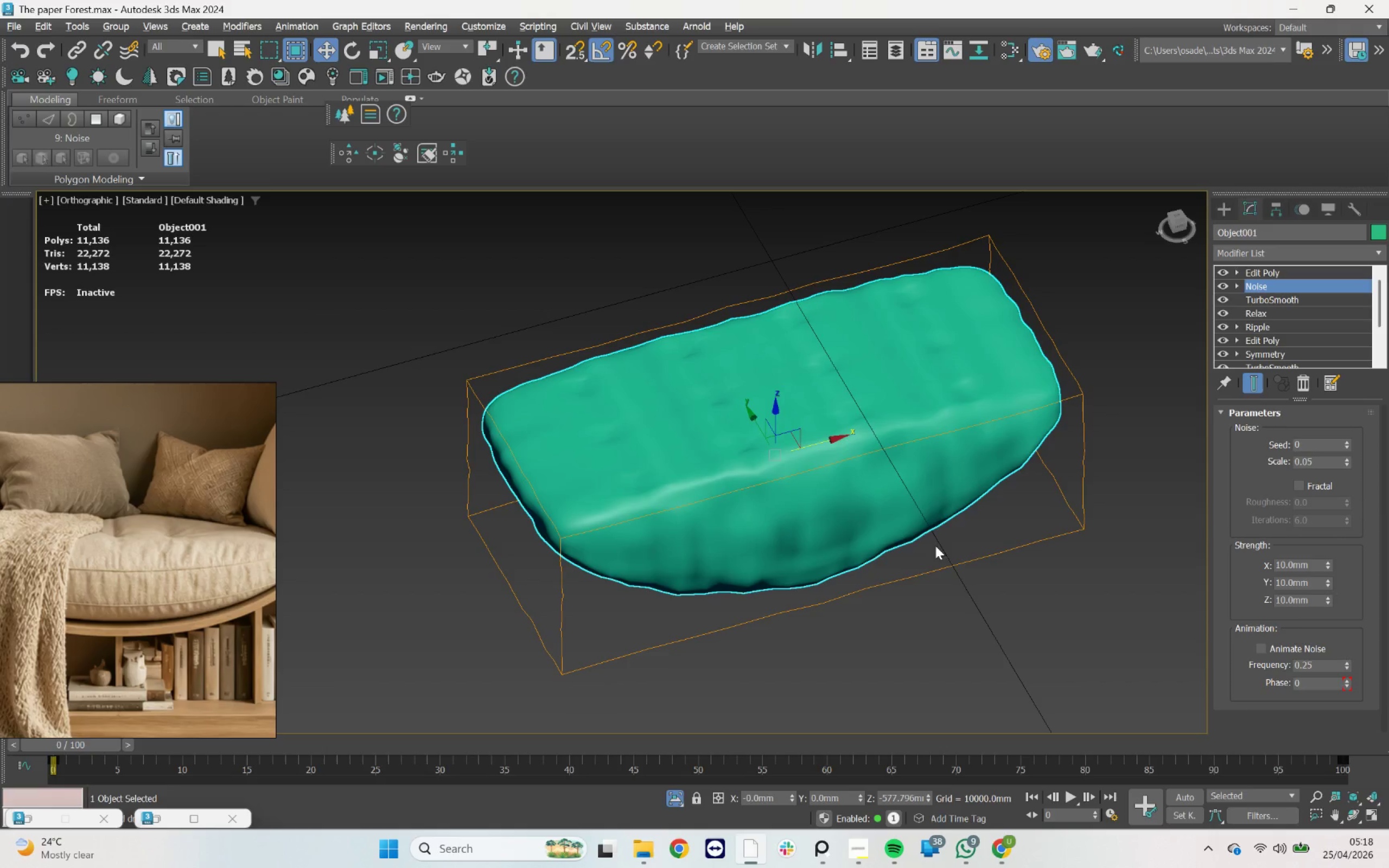 
hold_key(key=AltLeft, duration=4.96)
 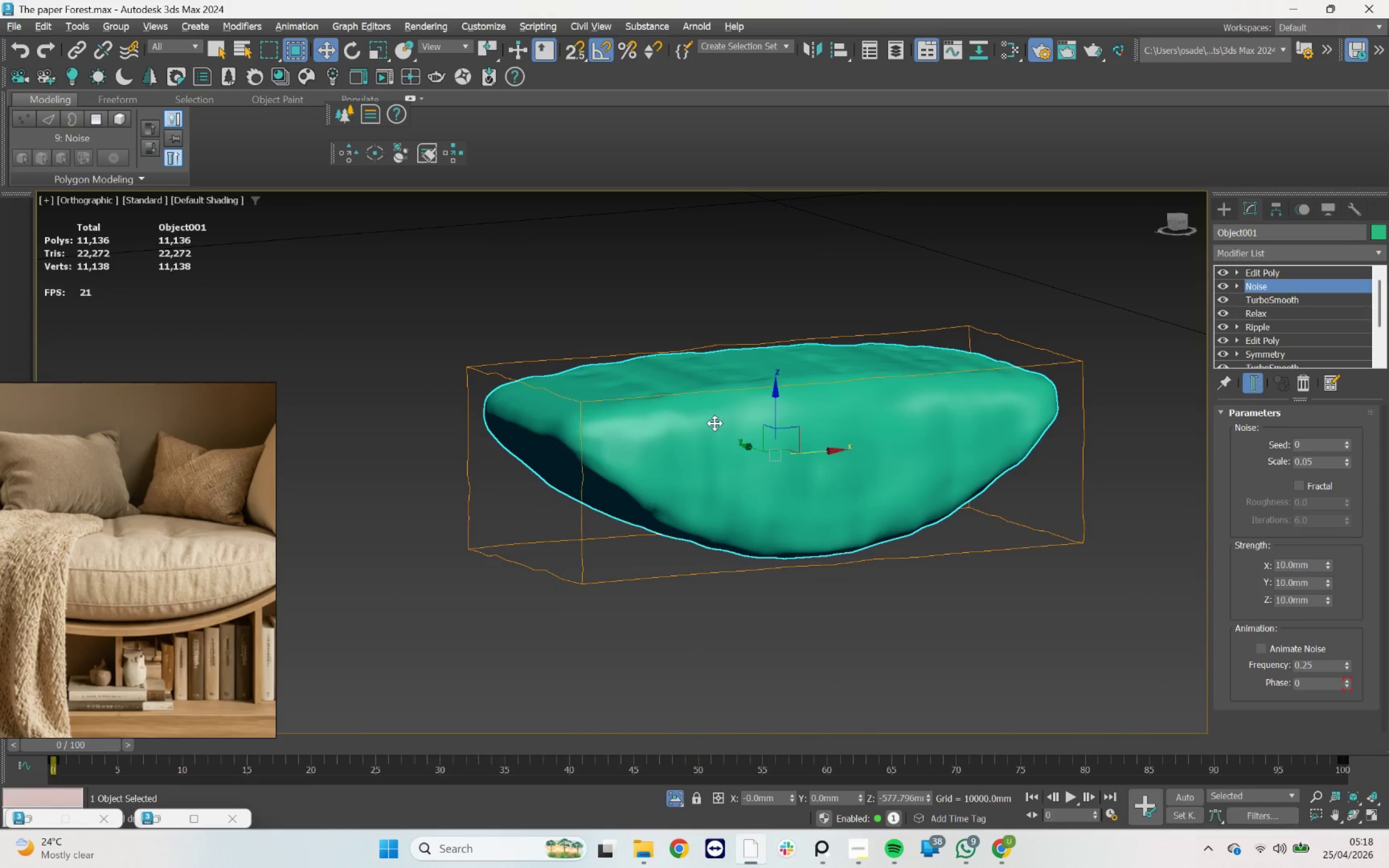 
scroll: coordinate [713, 420], scroll_direction: up, amount: 2.0
 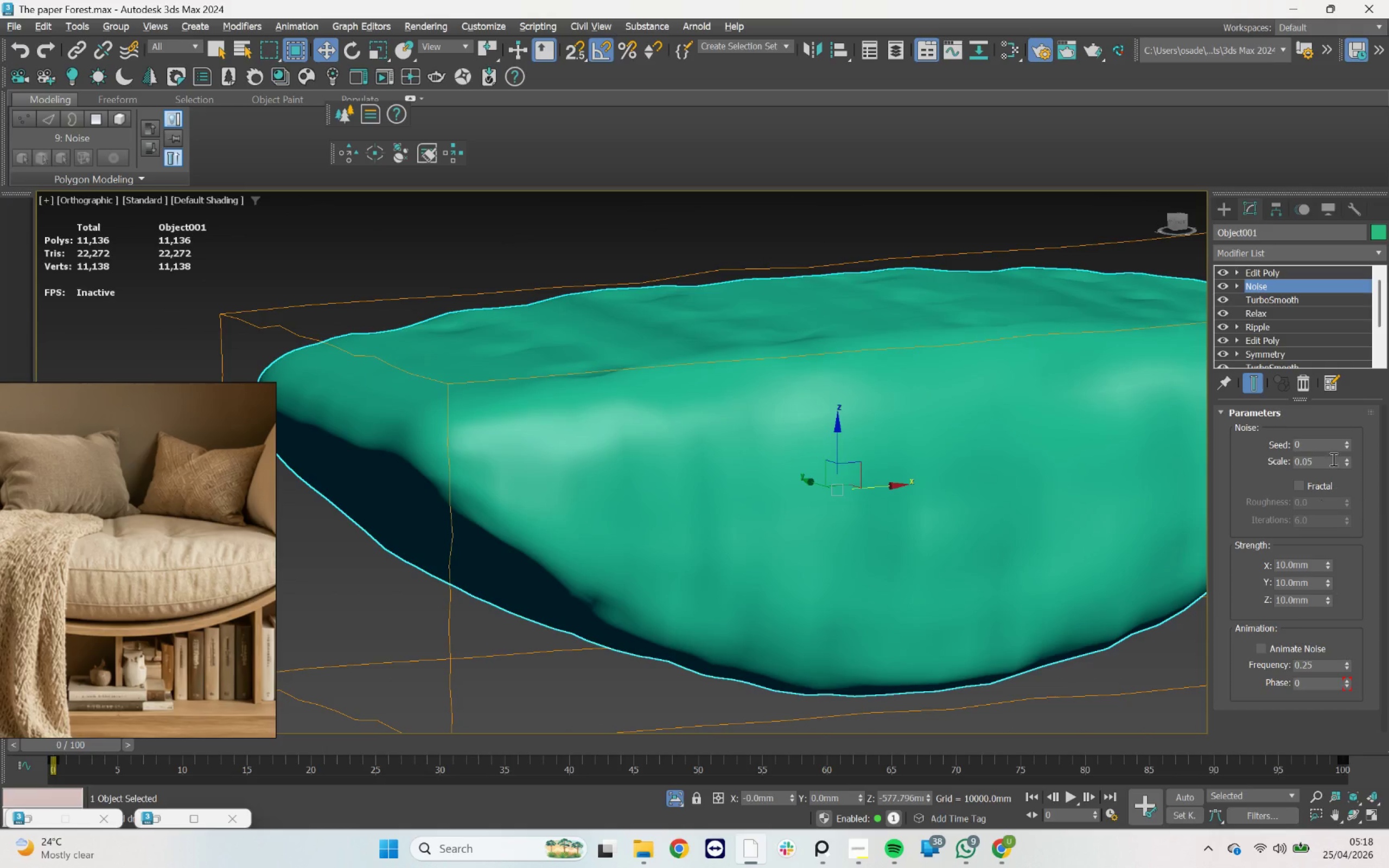 
left_click([1347, 459])
 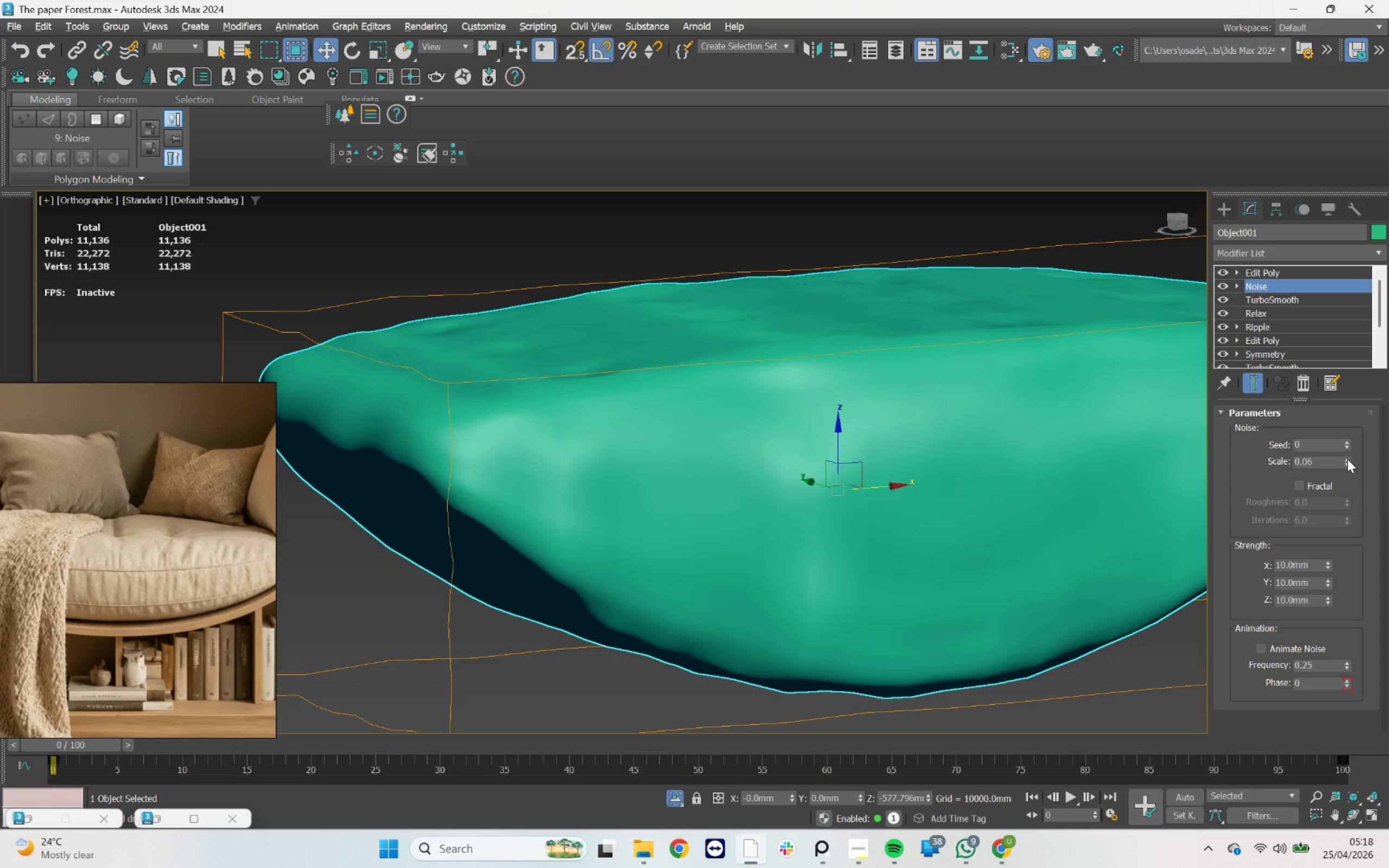 
hold_key(key=AltLeft, duration=0.72)
 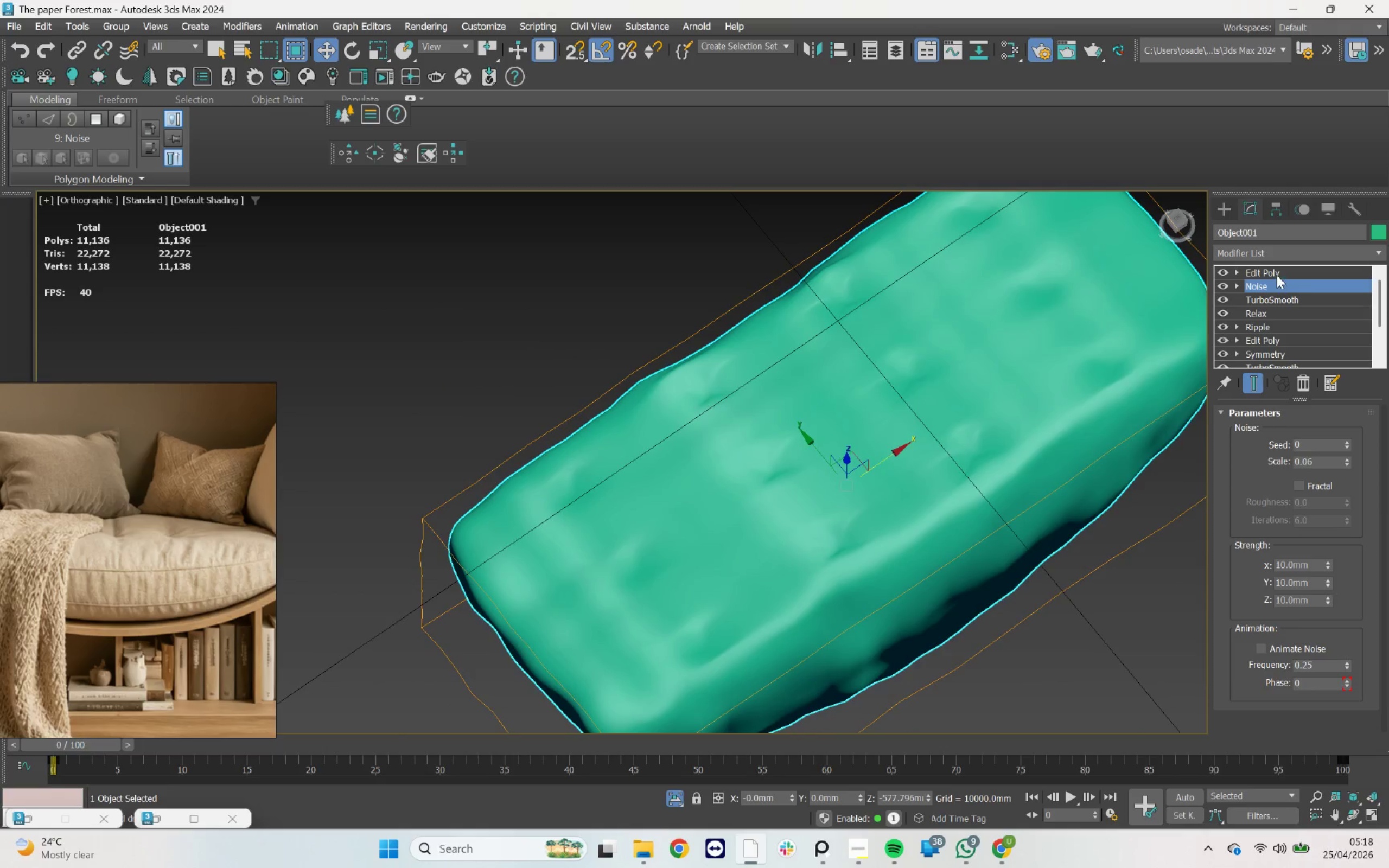 
scroll: coordinate [868, 474], scroll_direction: down, amount: 1.0
 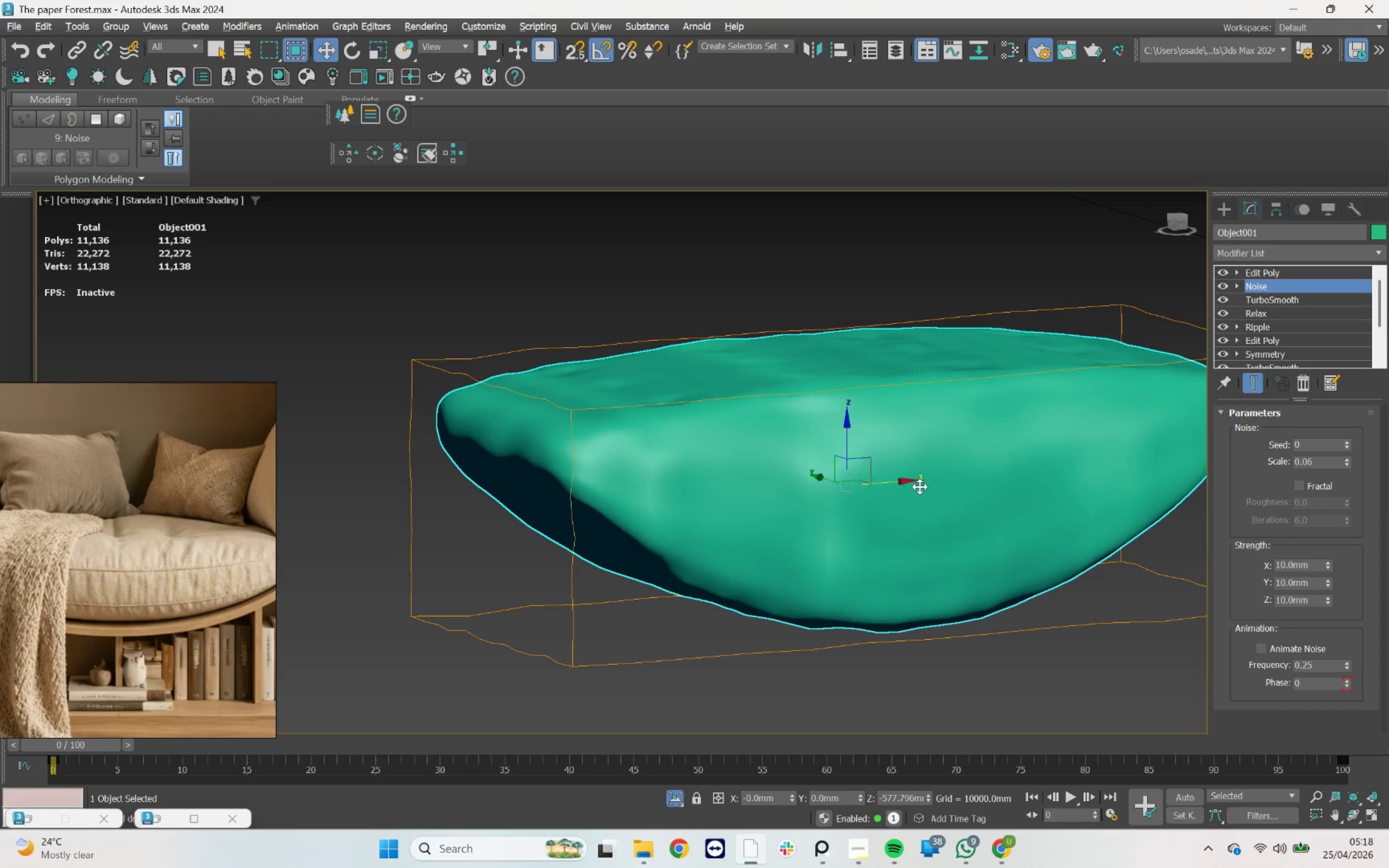 
left_click([1276, 272])
 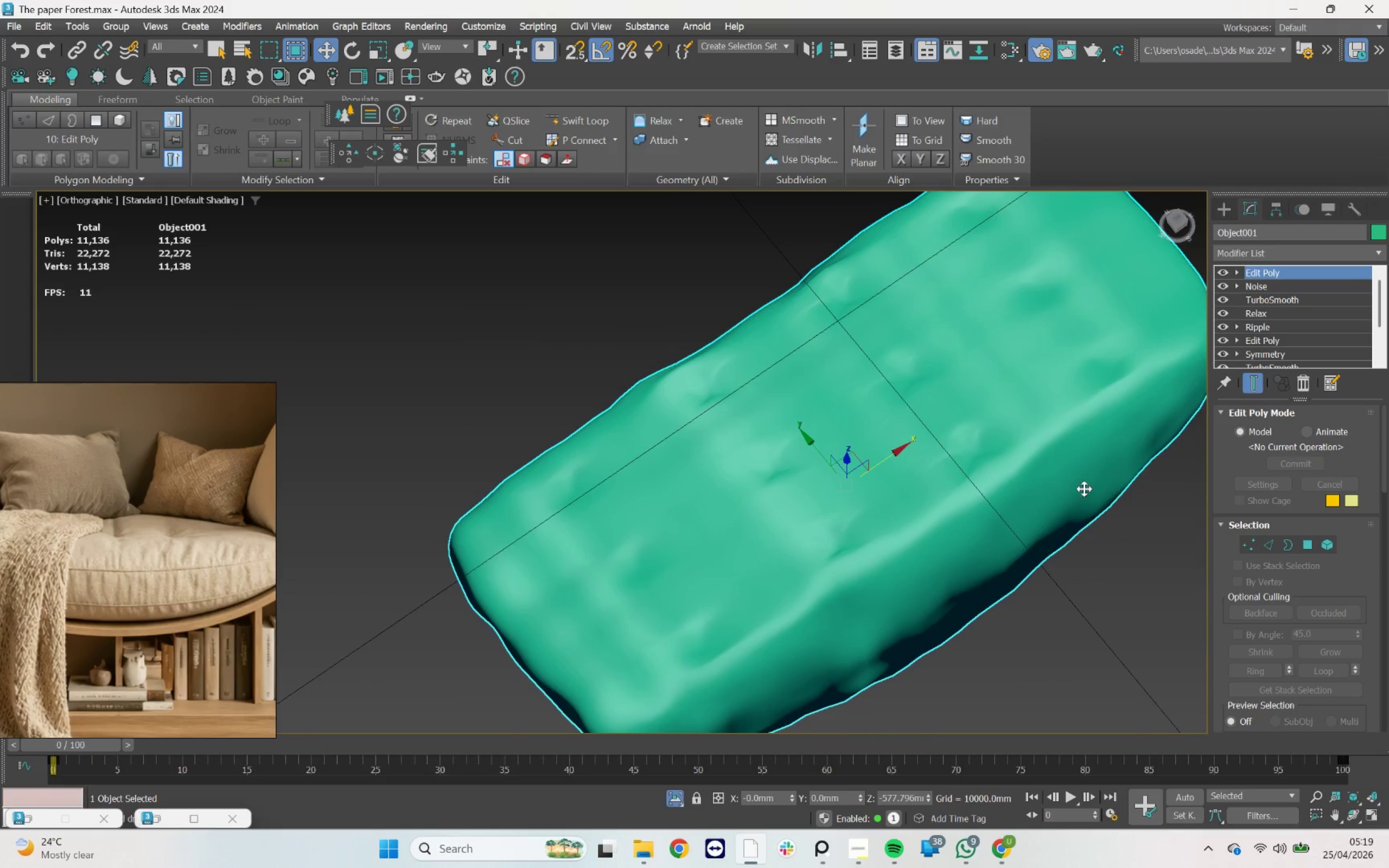 
hold_key(key=AltLeft, duration=0.48)
 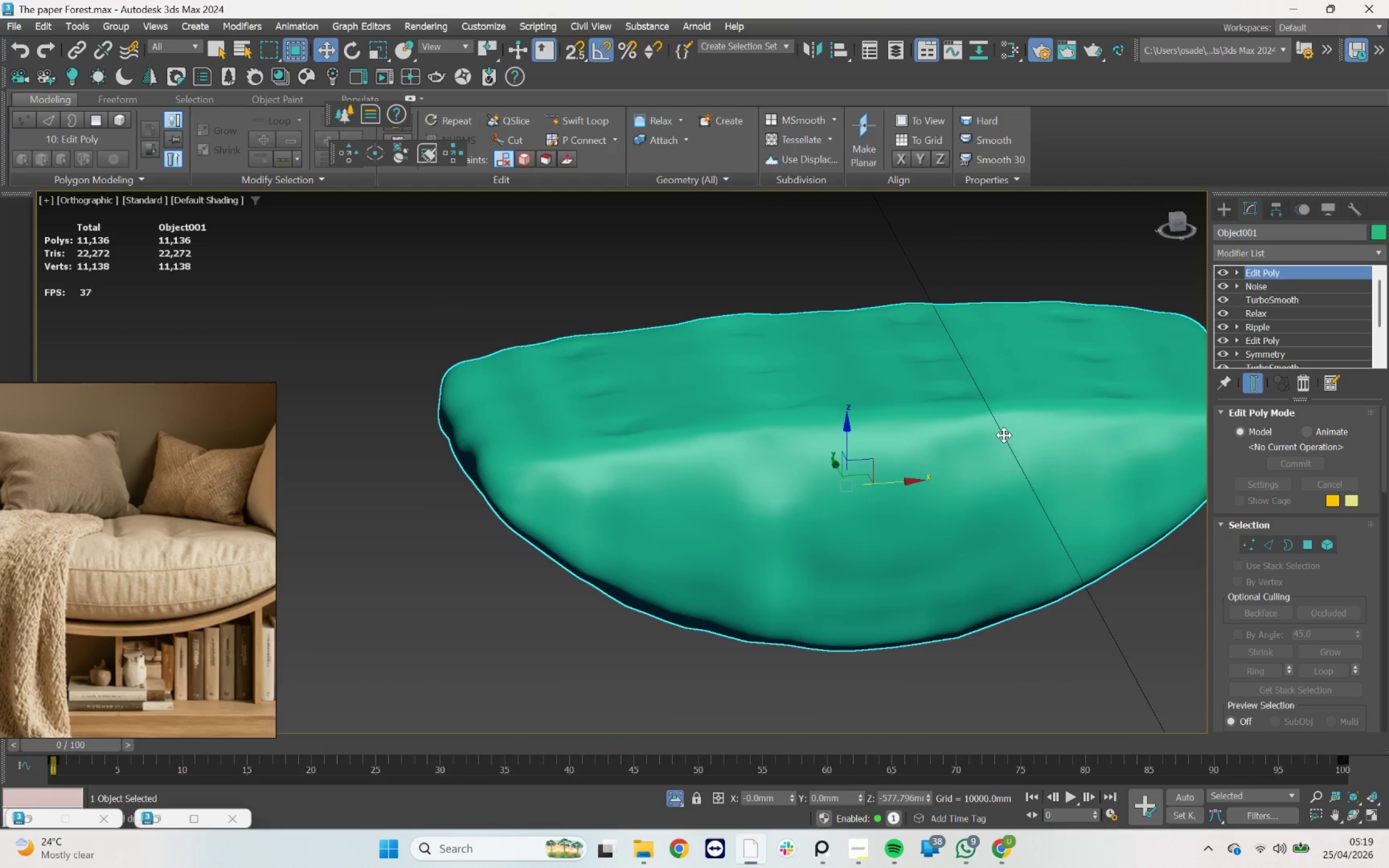 
key(F4)
 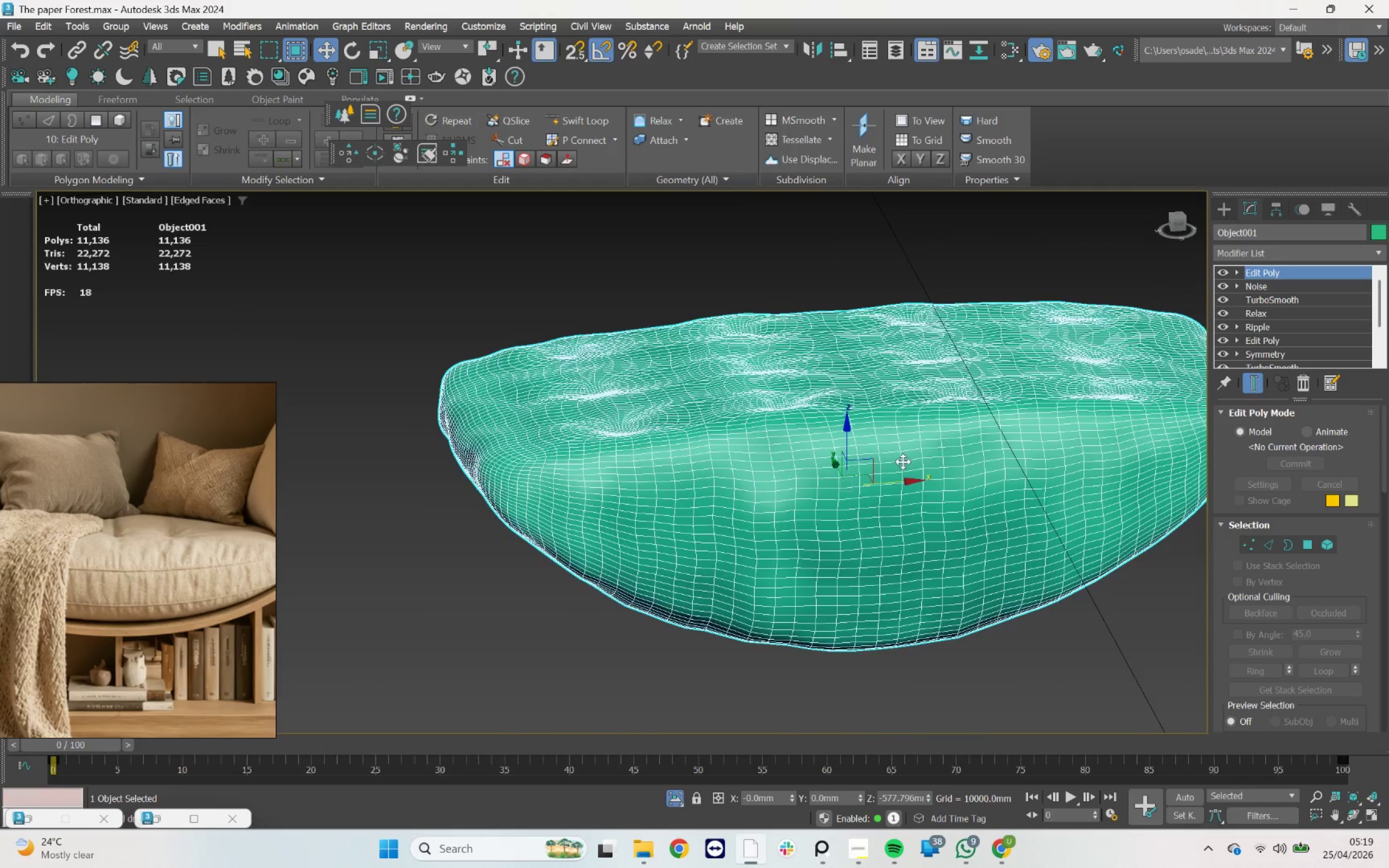 
scroll: coordinate [881, 464], scroll_direction: up, amount: 1.0
 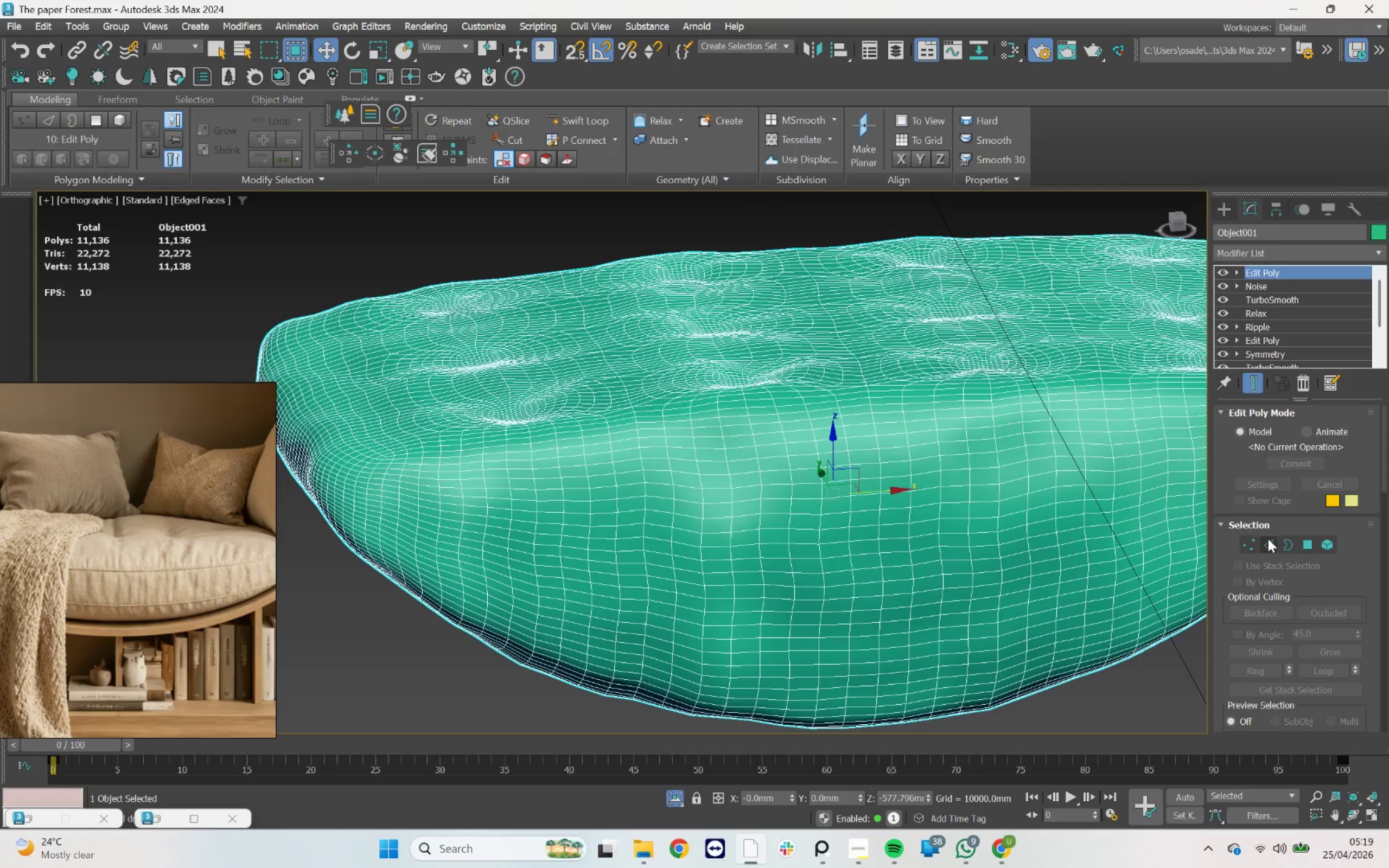 
left_click([1268, 539])
 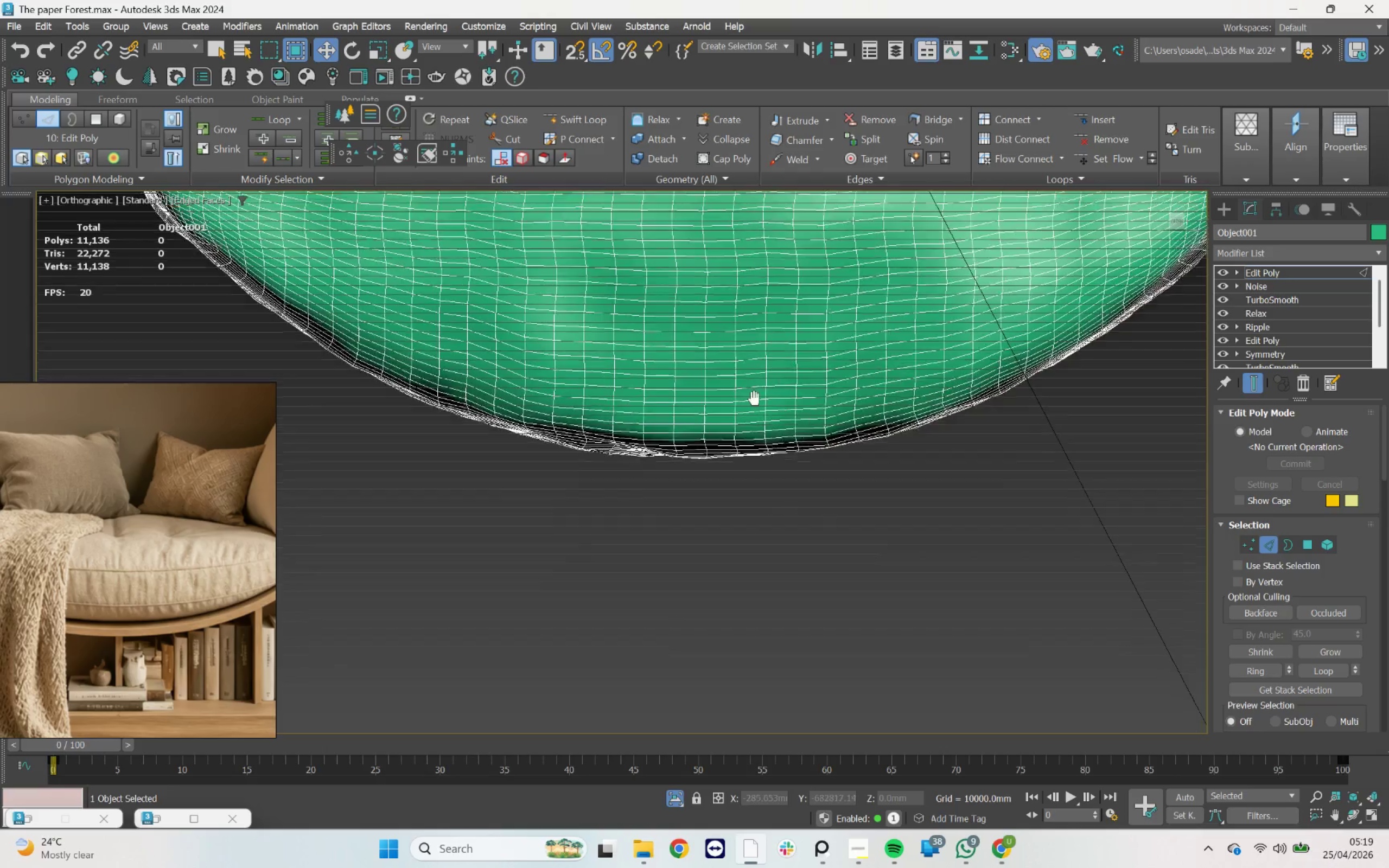 
scroll: coordinate [160, 346], scroll_direction: up, amount: 4.0
 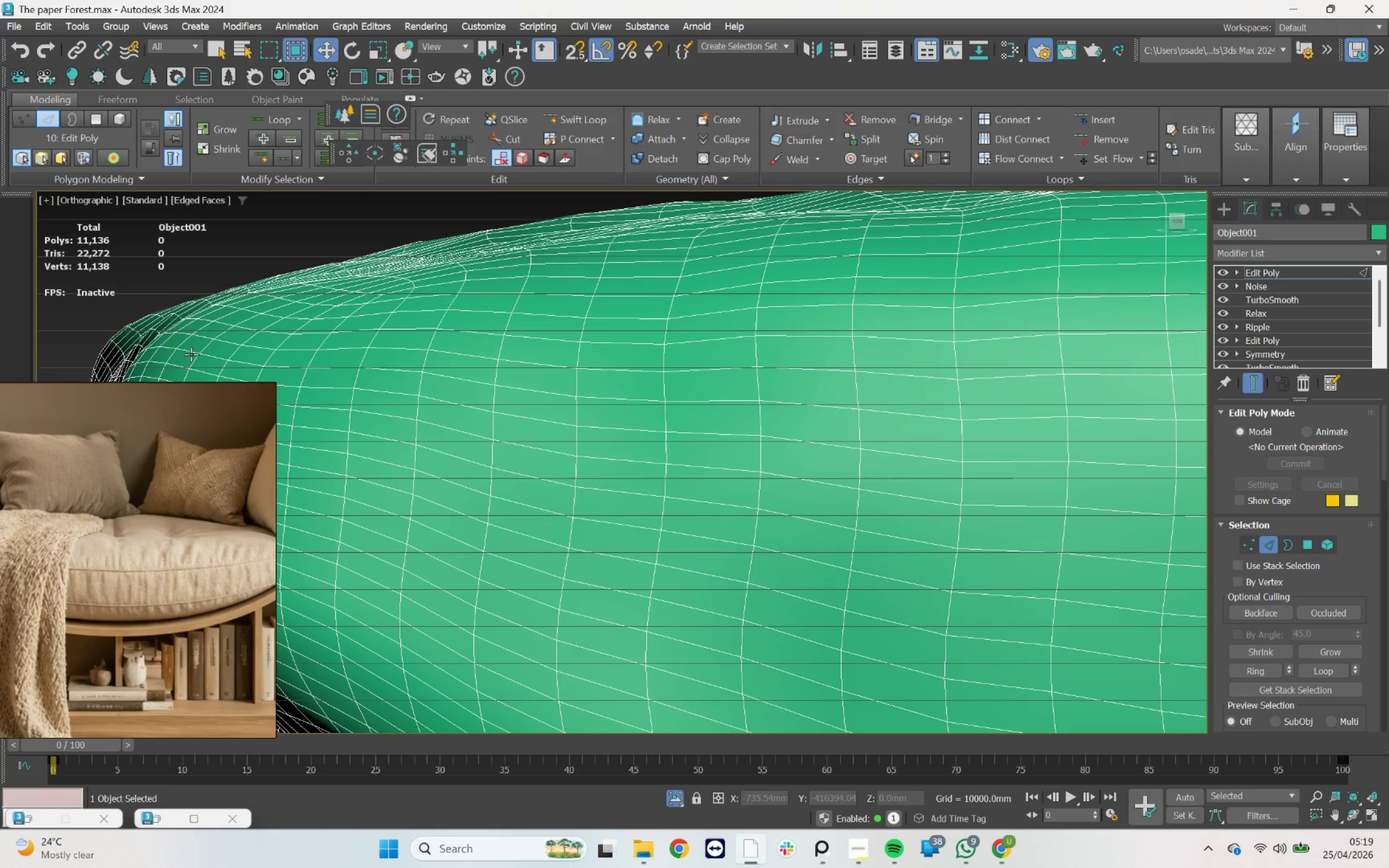 
left_click([191, 354])
 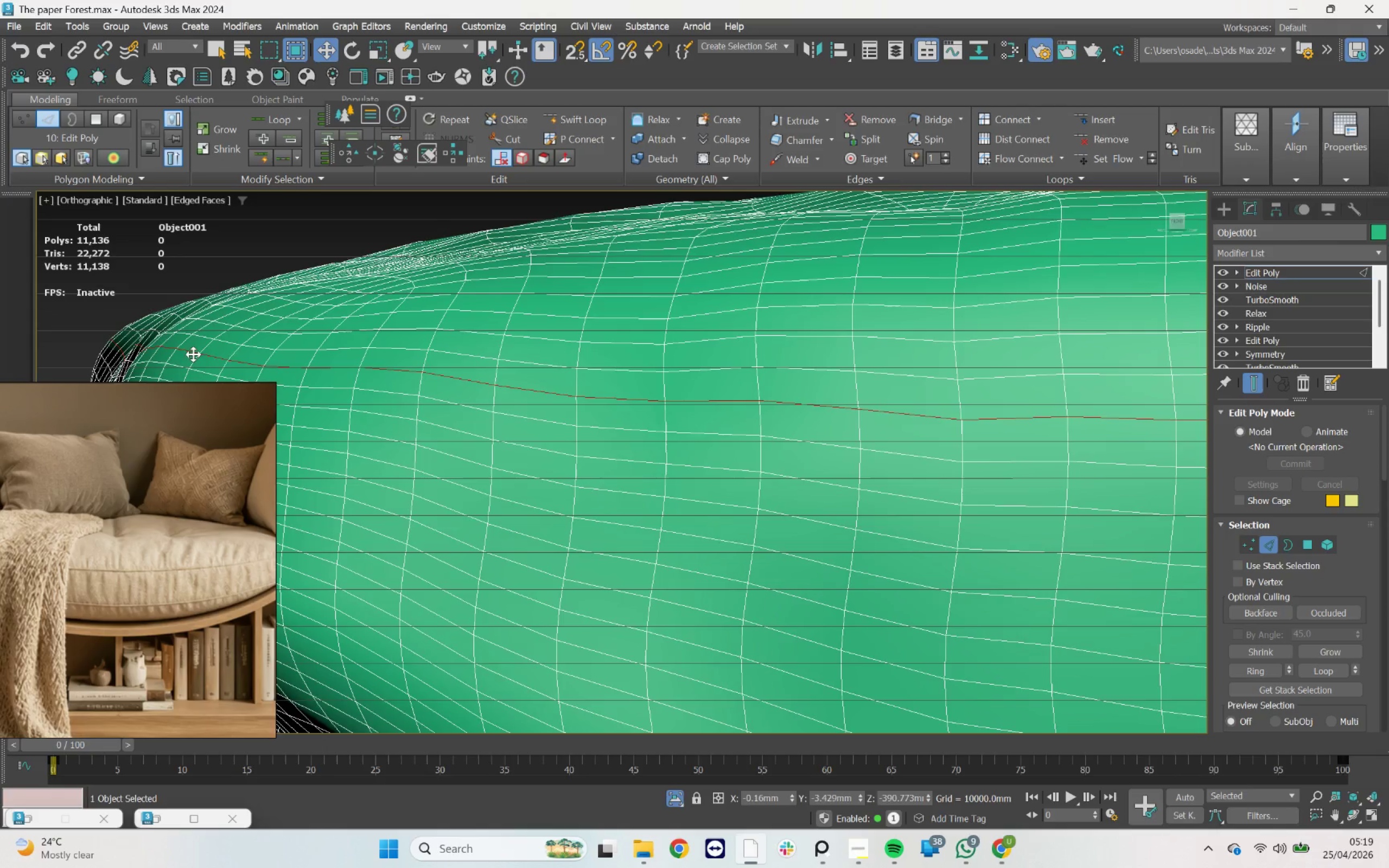 
scroll: coordinate [238, 357], scroll_direction: down, amount: 3.0
 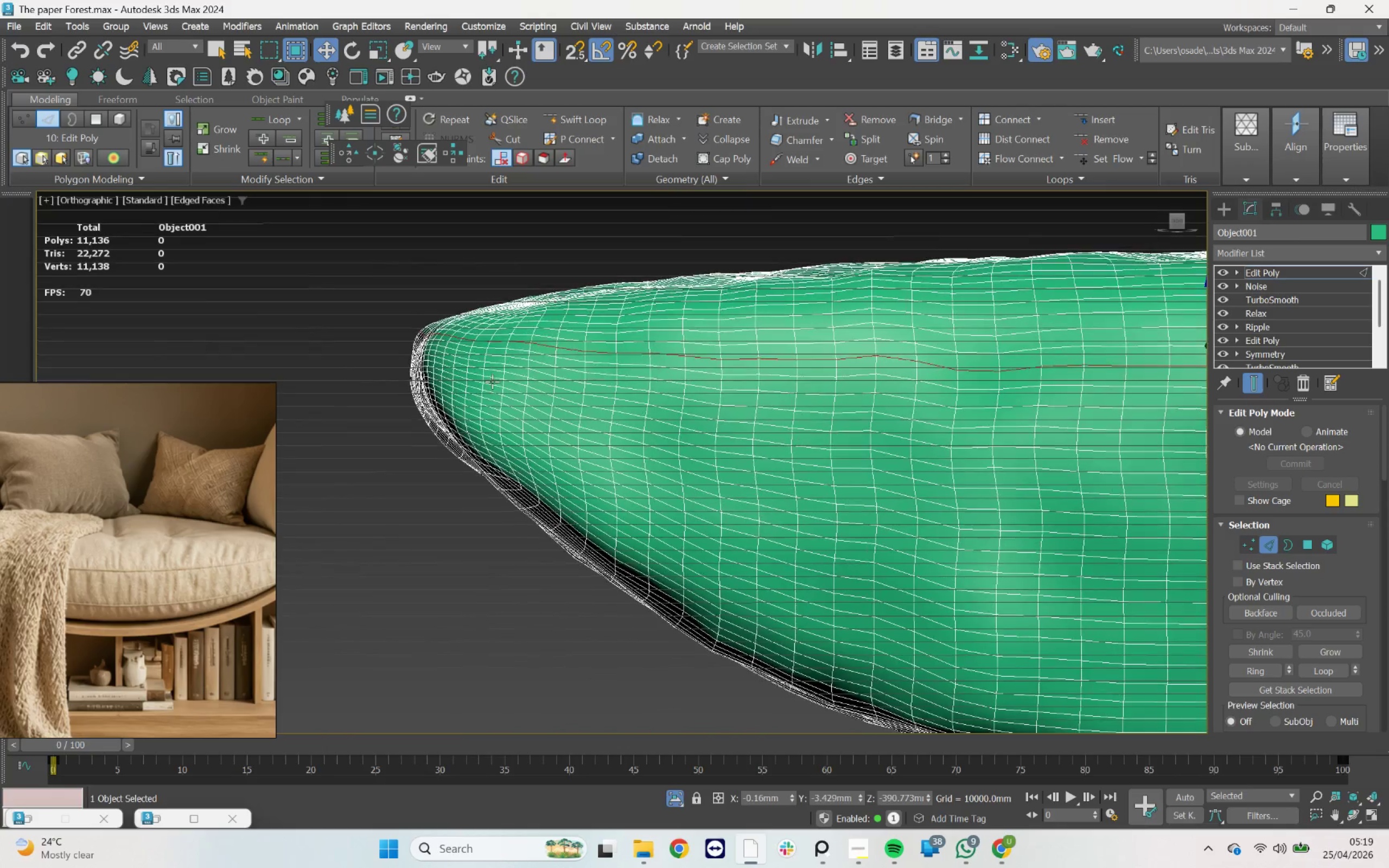 
scroll: coordinate [463, 385], scroll_direction: up, amount: 1.0
 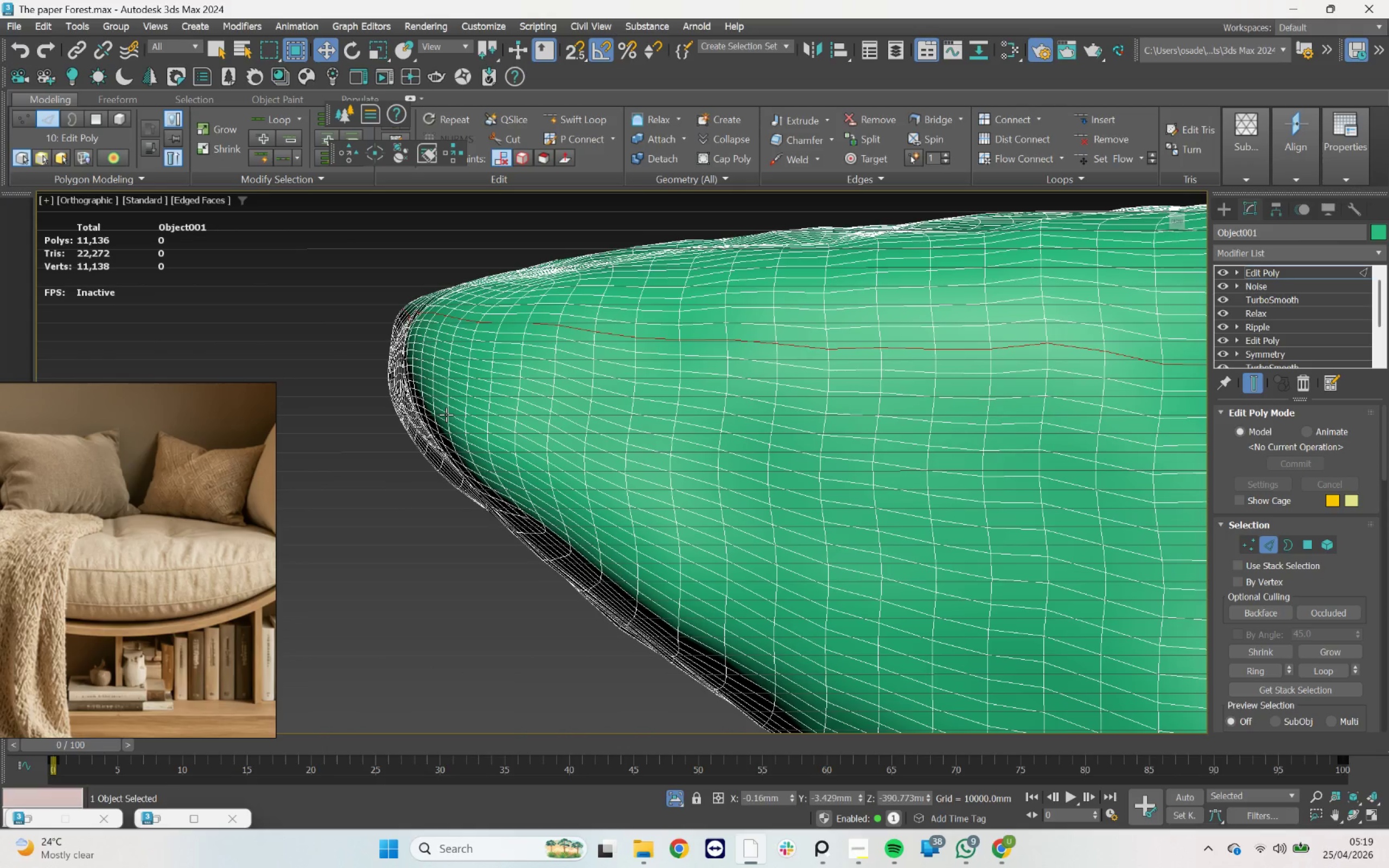 
hold_key(key=ControlLeft, duration=1.27)
double_click([443, 410])
 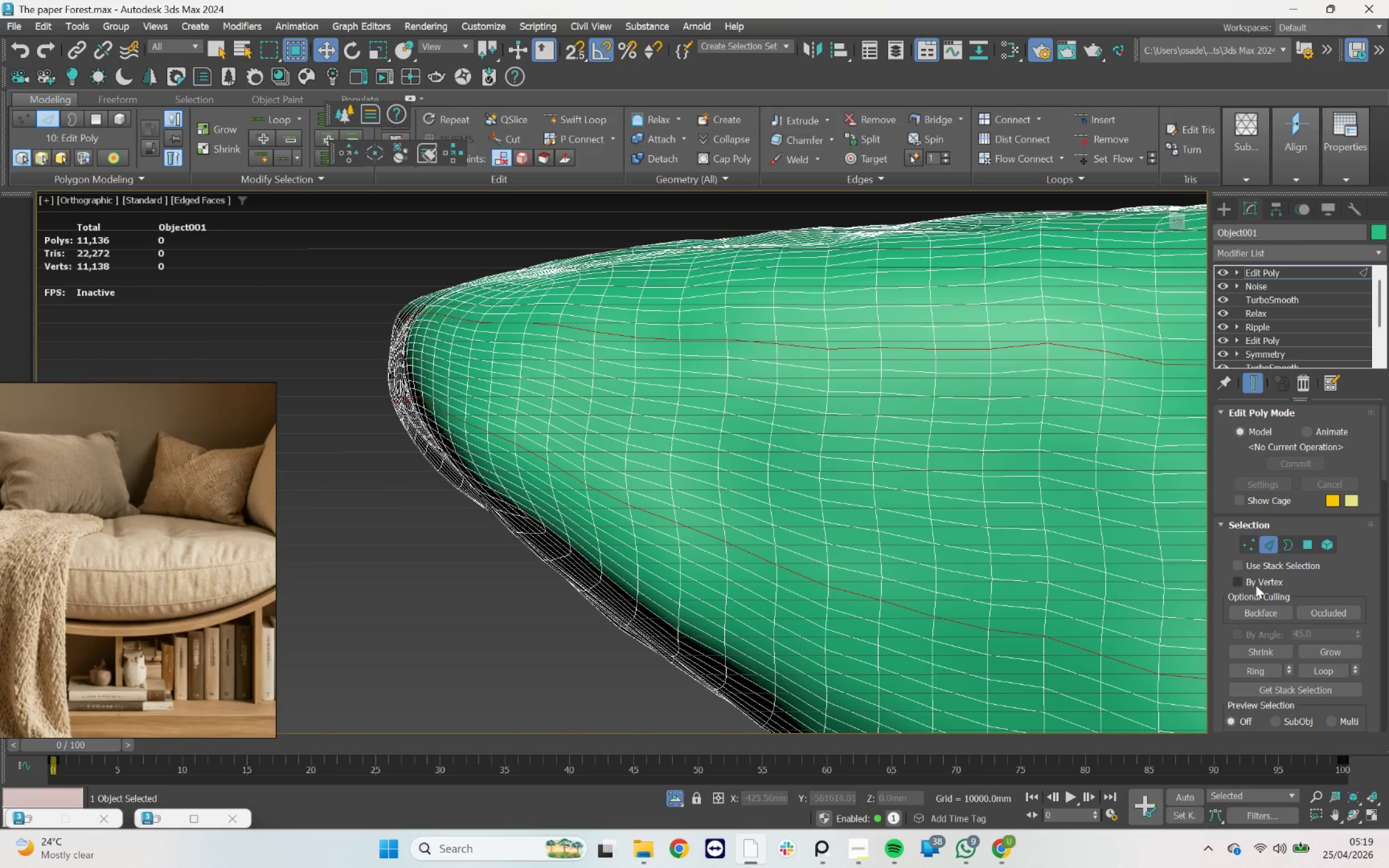 
scroll: coordinate [1300, 599], scroll_direction: down, amount: 12.0
 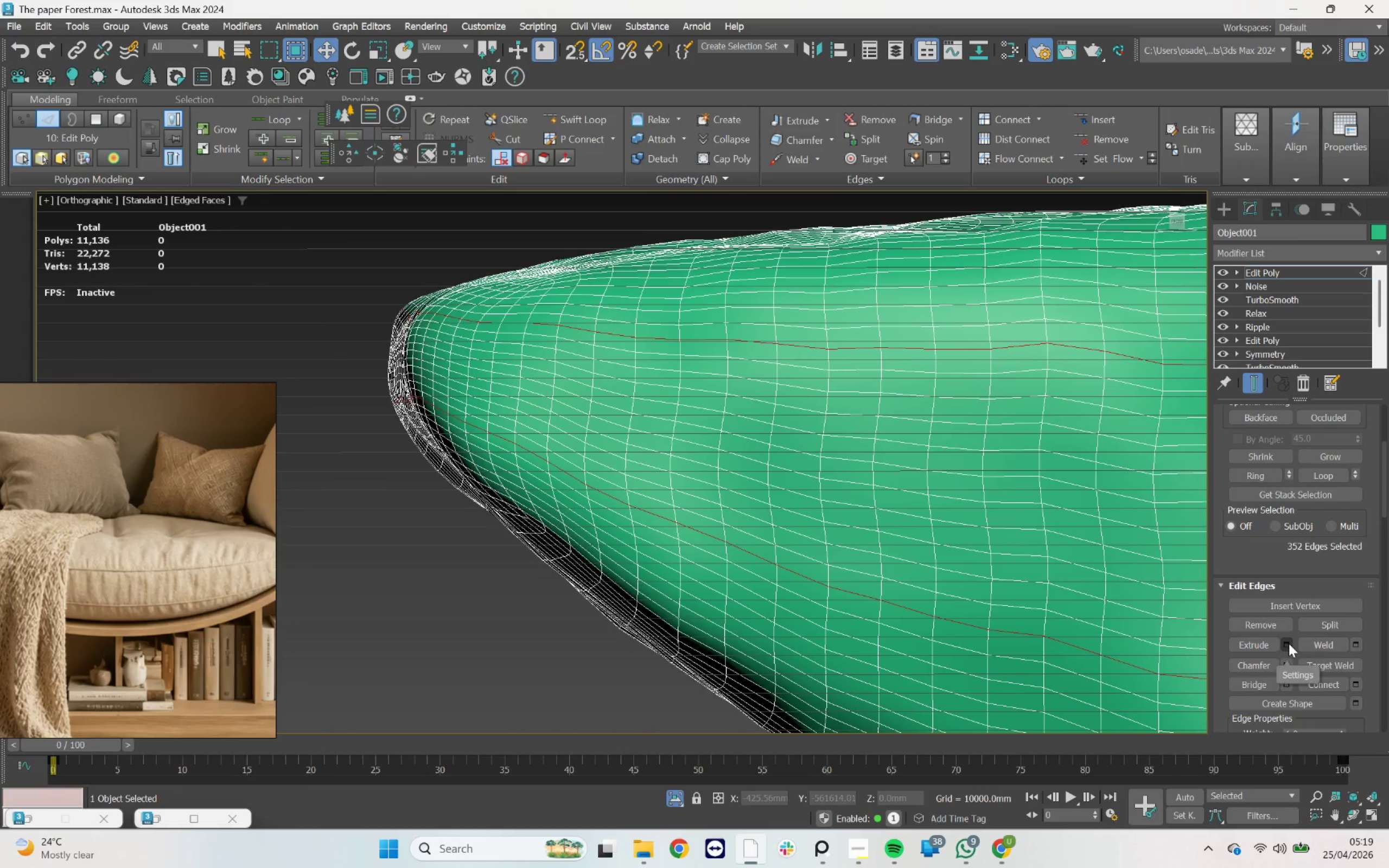 
left_click([1289, 643])
 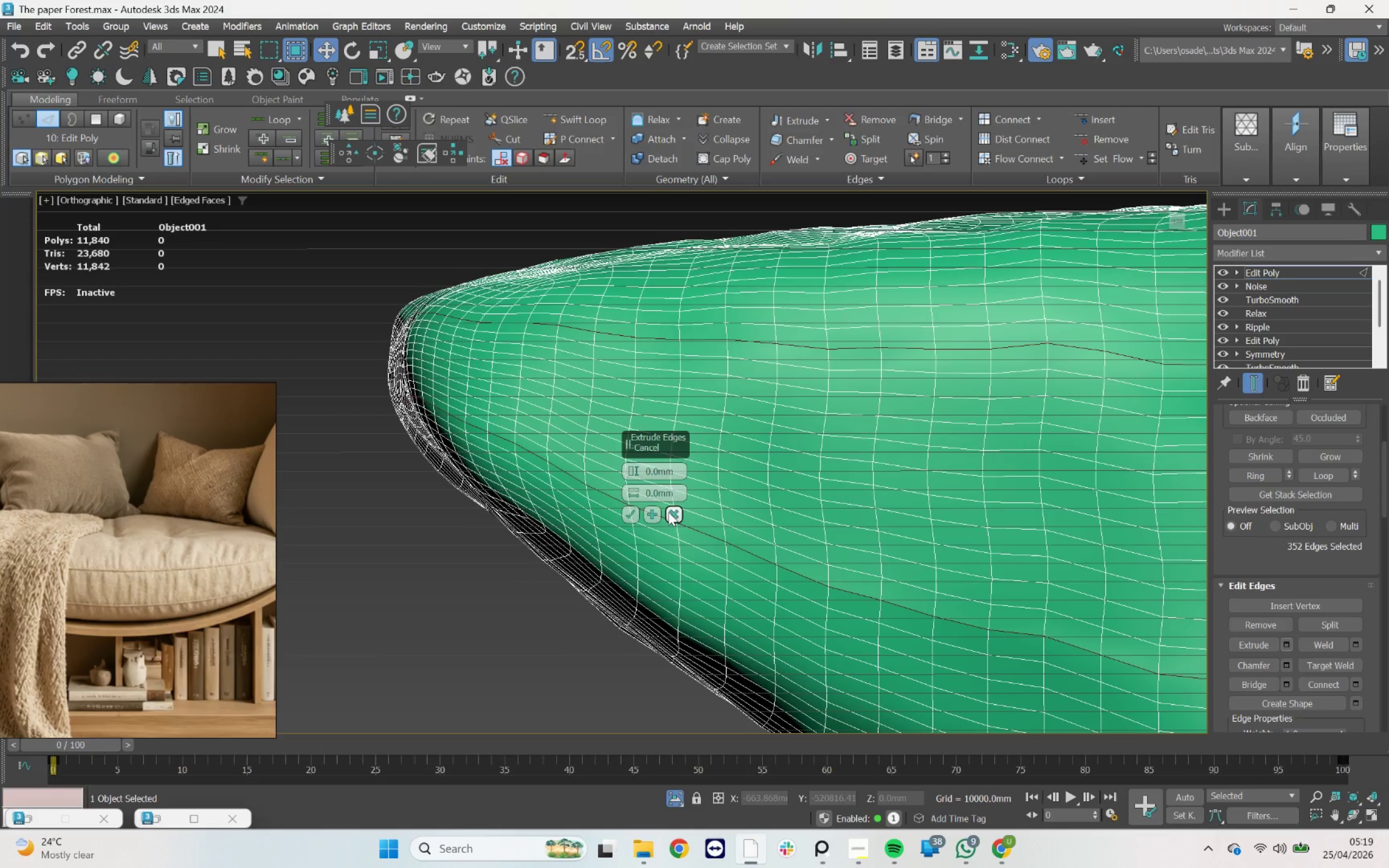 
left_click_drag(start_coordinate=[633, 494], to_coordinate=[630, 490])
 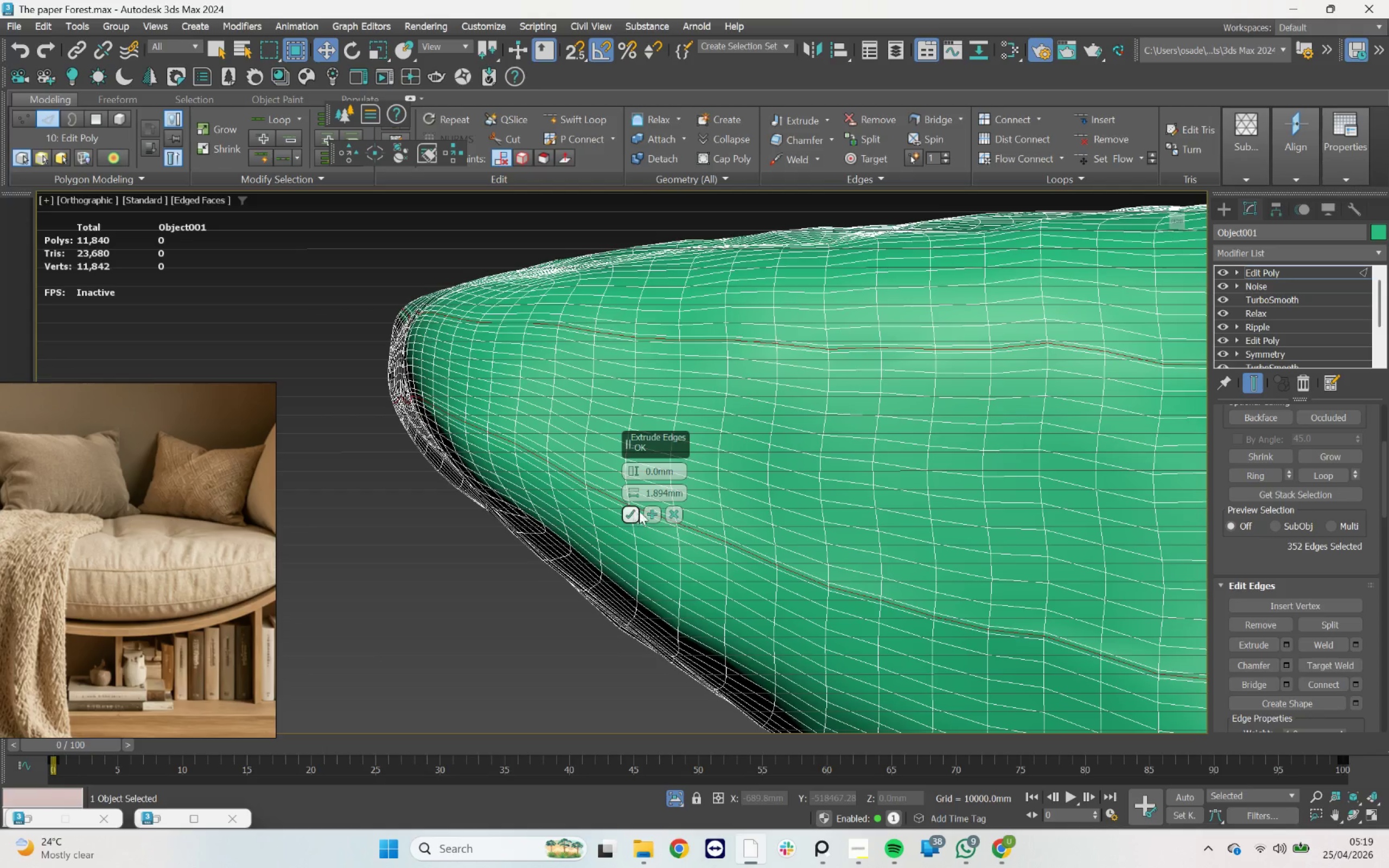 
left_click([670, 514])
 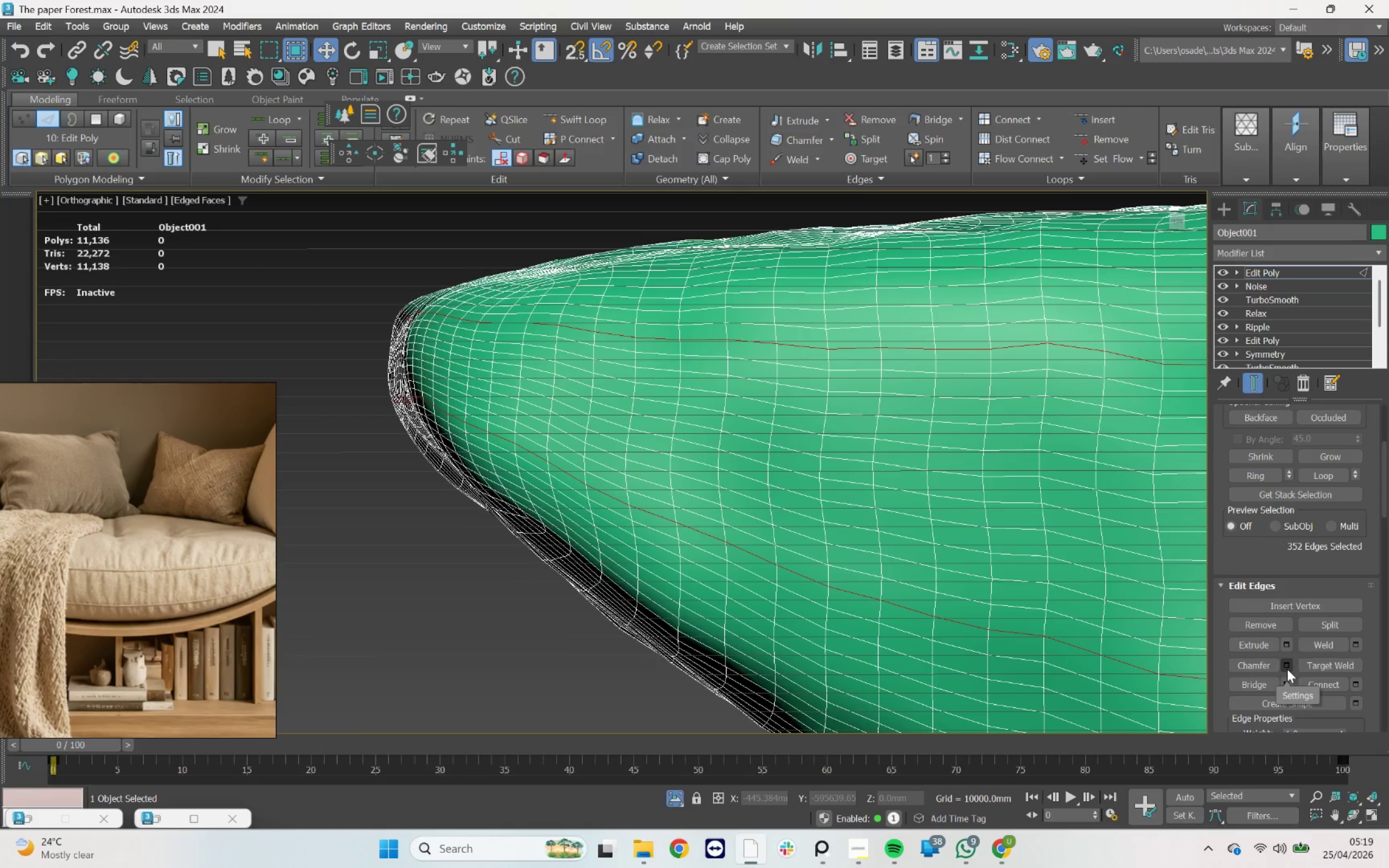 
left_click([1287, 669])
 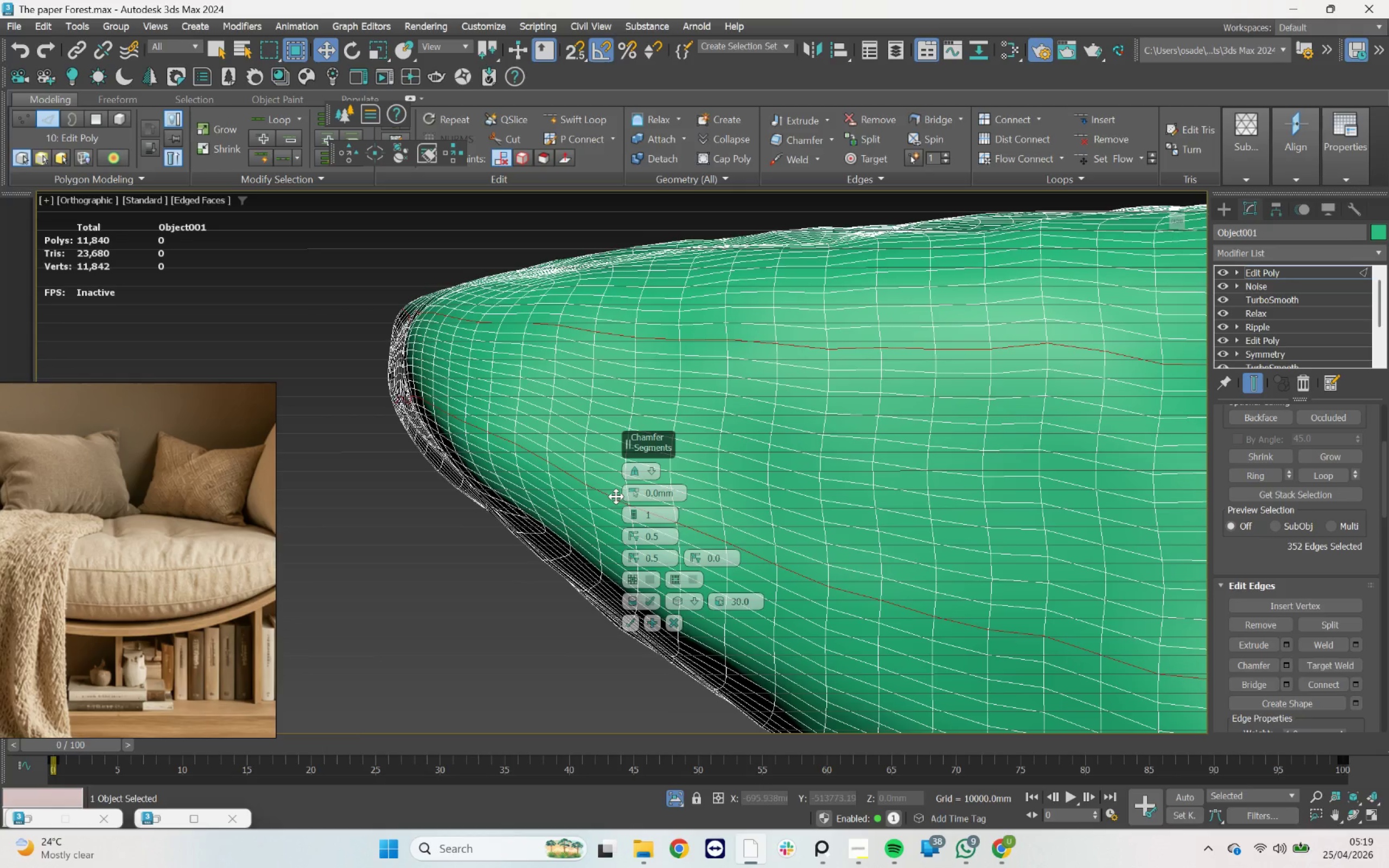 
left_click_drag(start_coordinate=[629, 492], to_coordinate=[622, 489])
 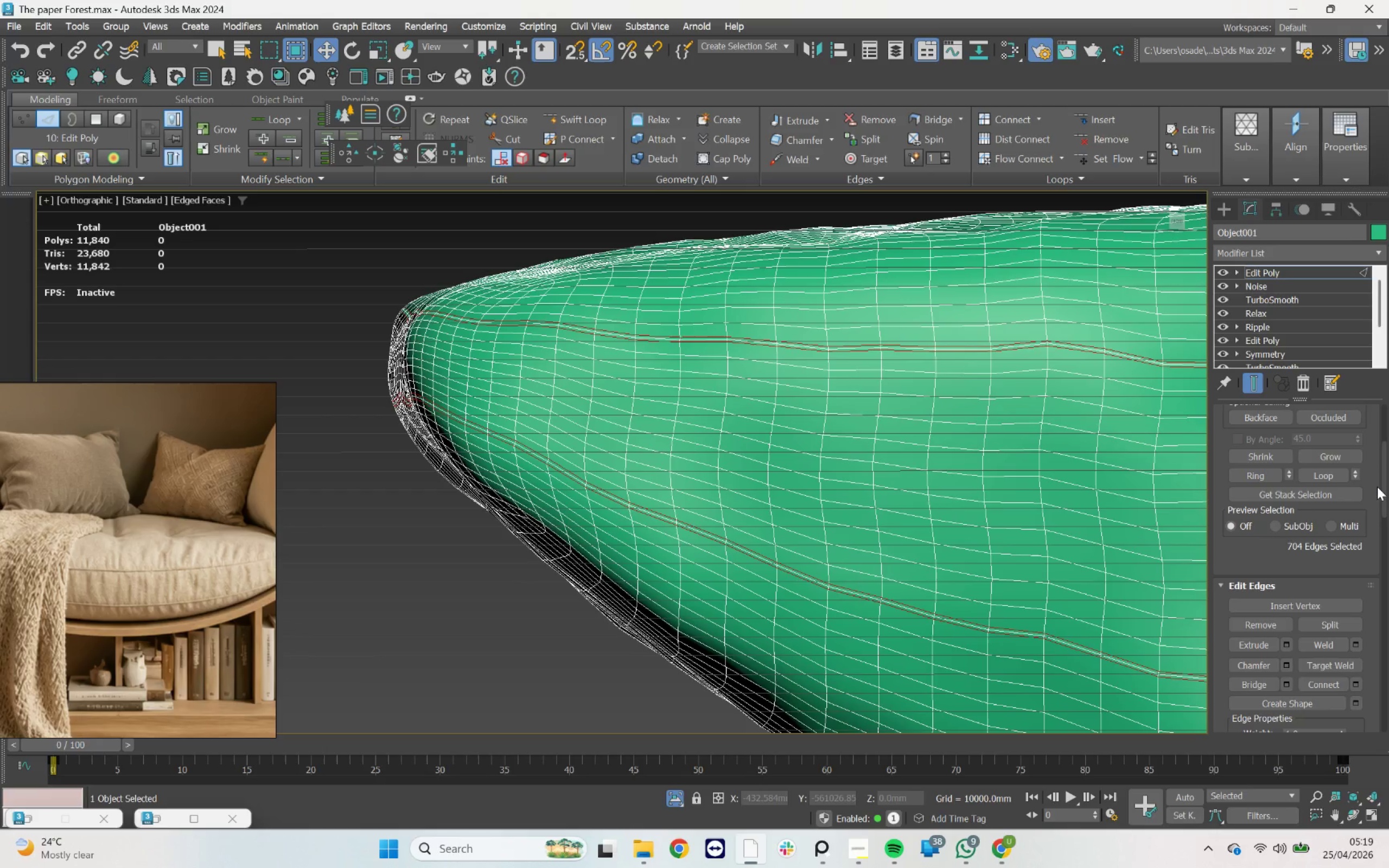 
left_click_drag(start_coordinate=[1384, 474], to_coordinate=[1378, 438])
 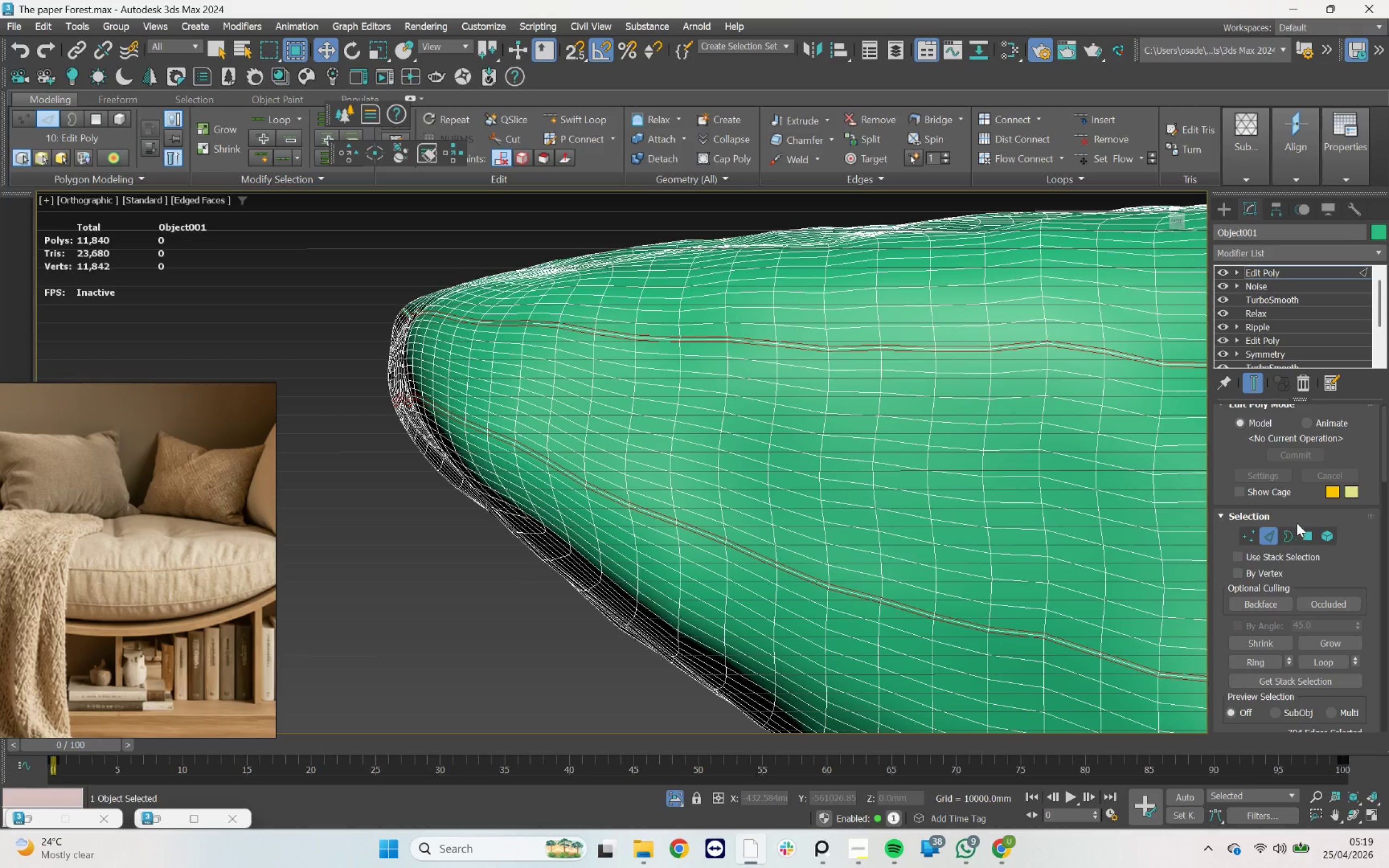 
hold_key(key=ControlLeft, duration=0.97)
 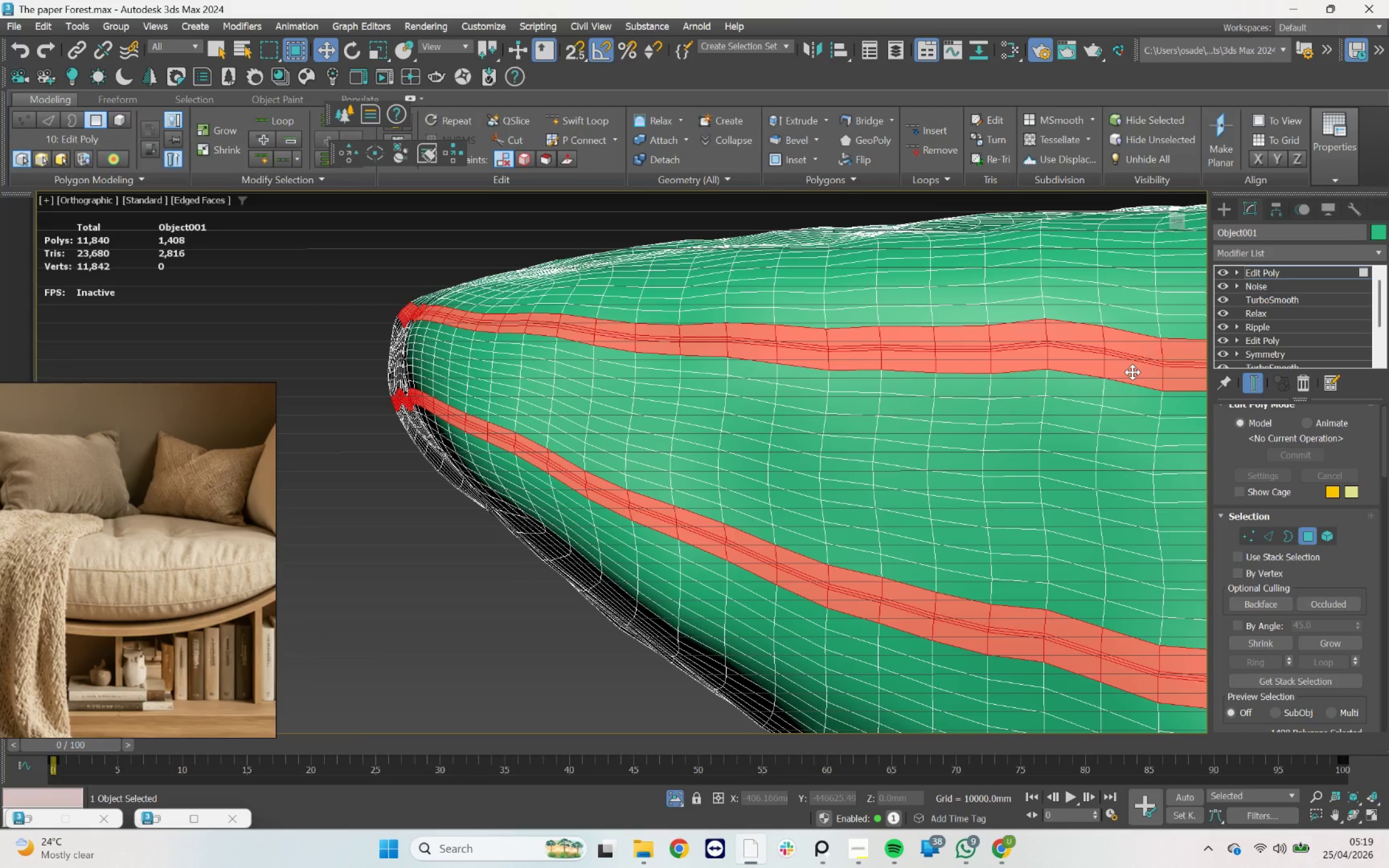 
hold_key(key=AltLeft, duration=6.26)
left_click([1132, 372])
 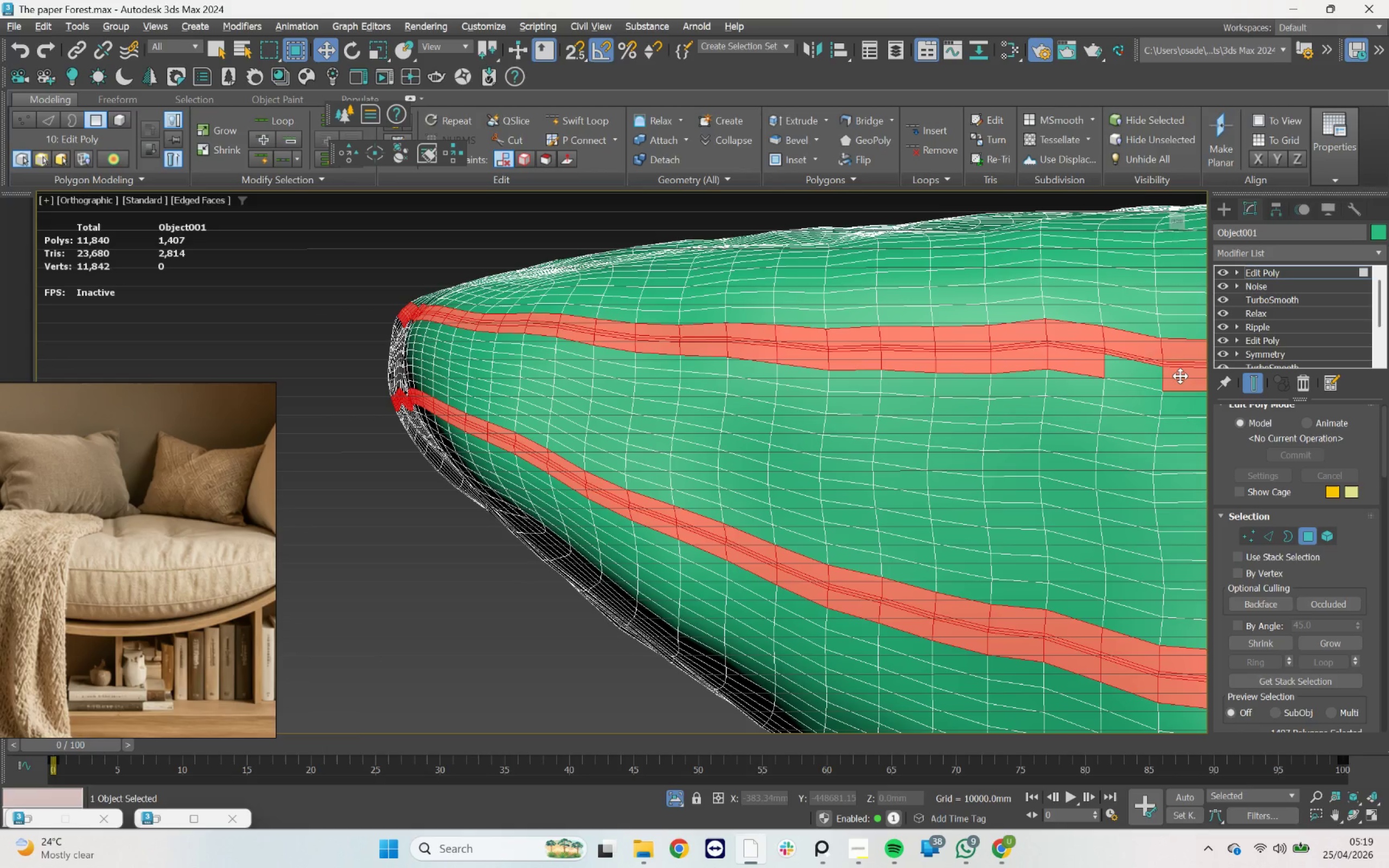 
double_click([1180, 376])
 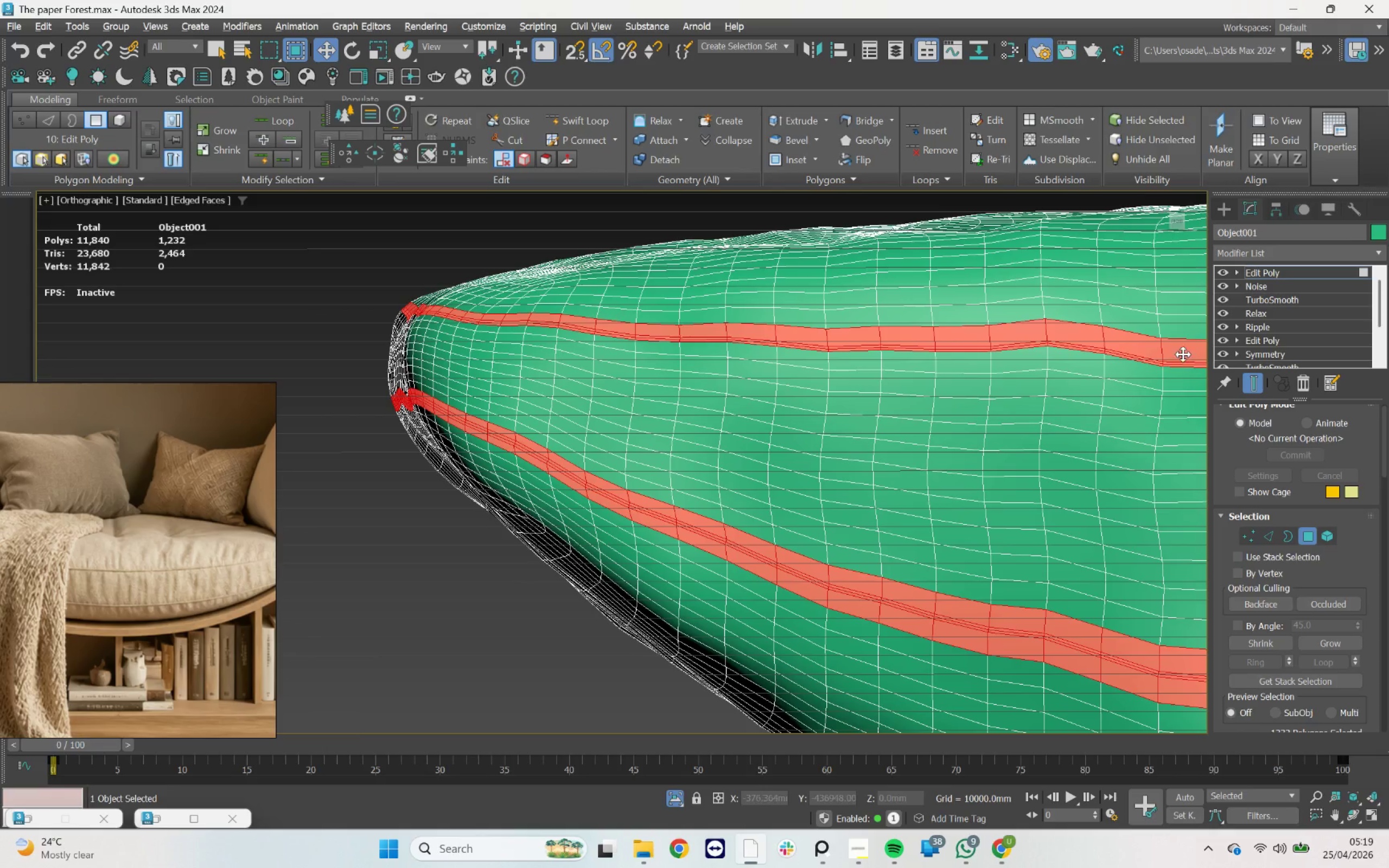 
left_click([1183, 354])
 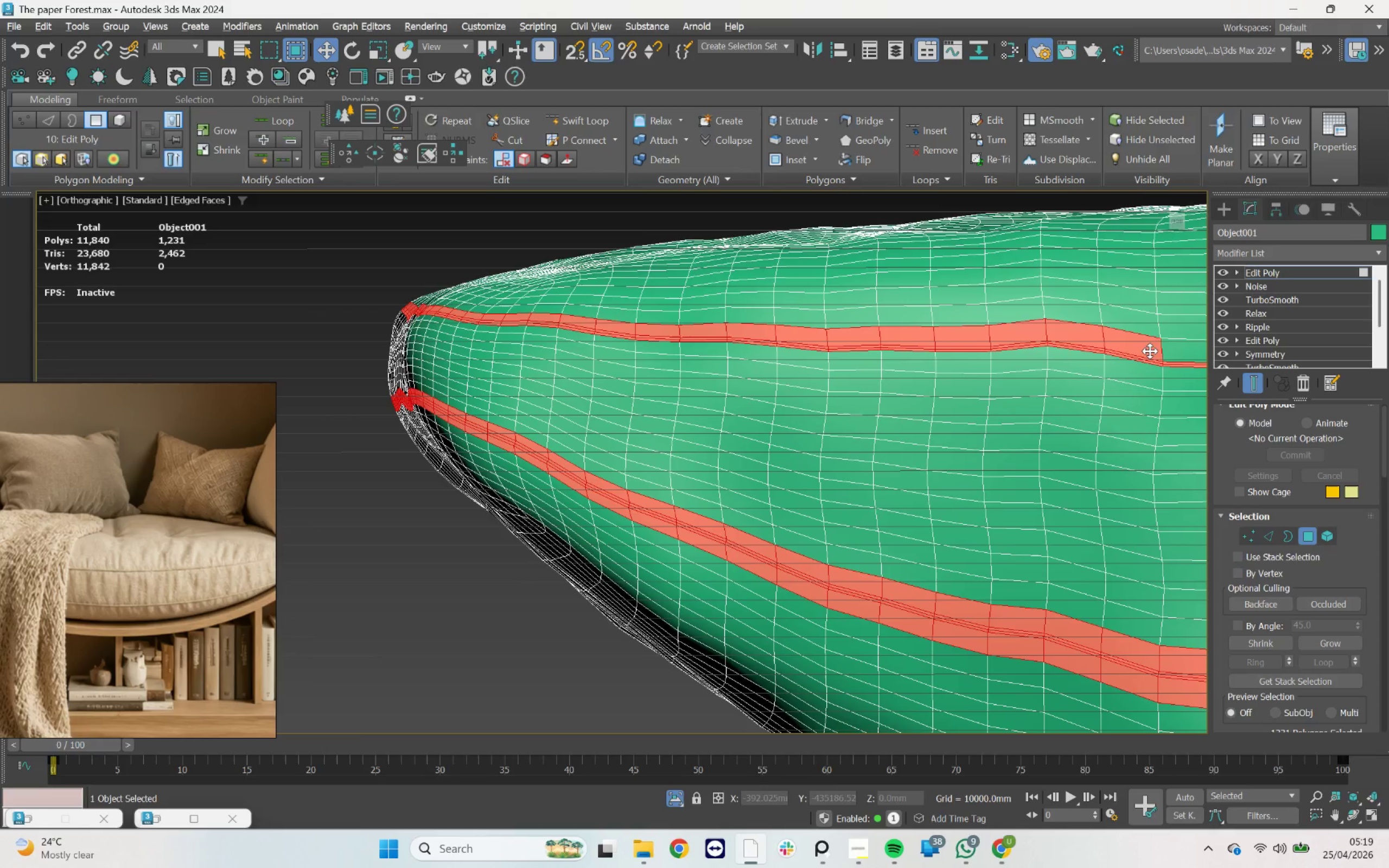 
double_click([1150, 351])
 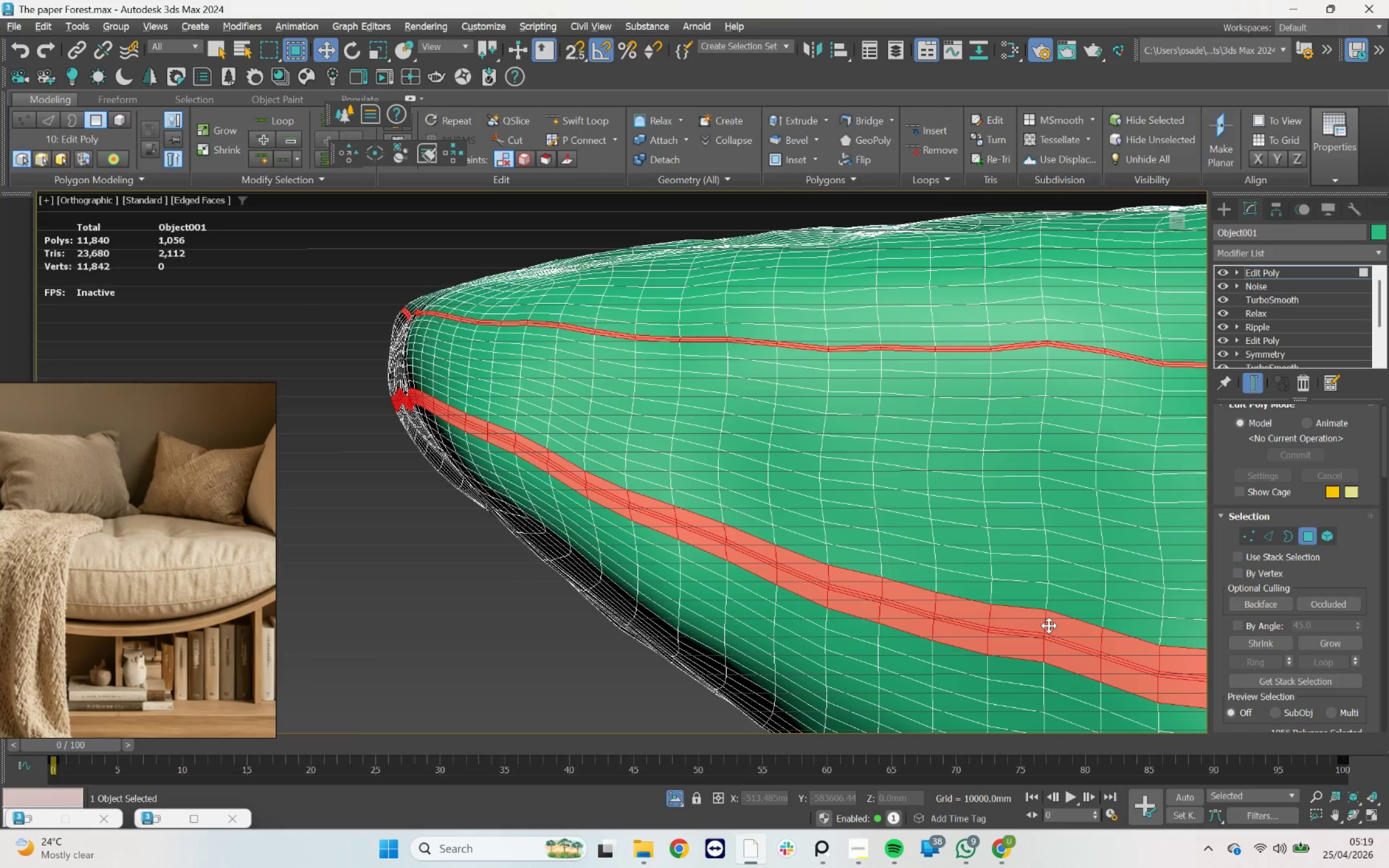 
double_click([1035, 620])
 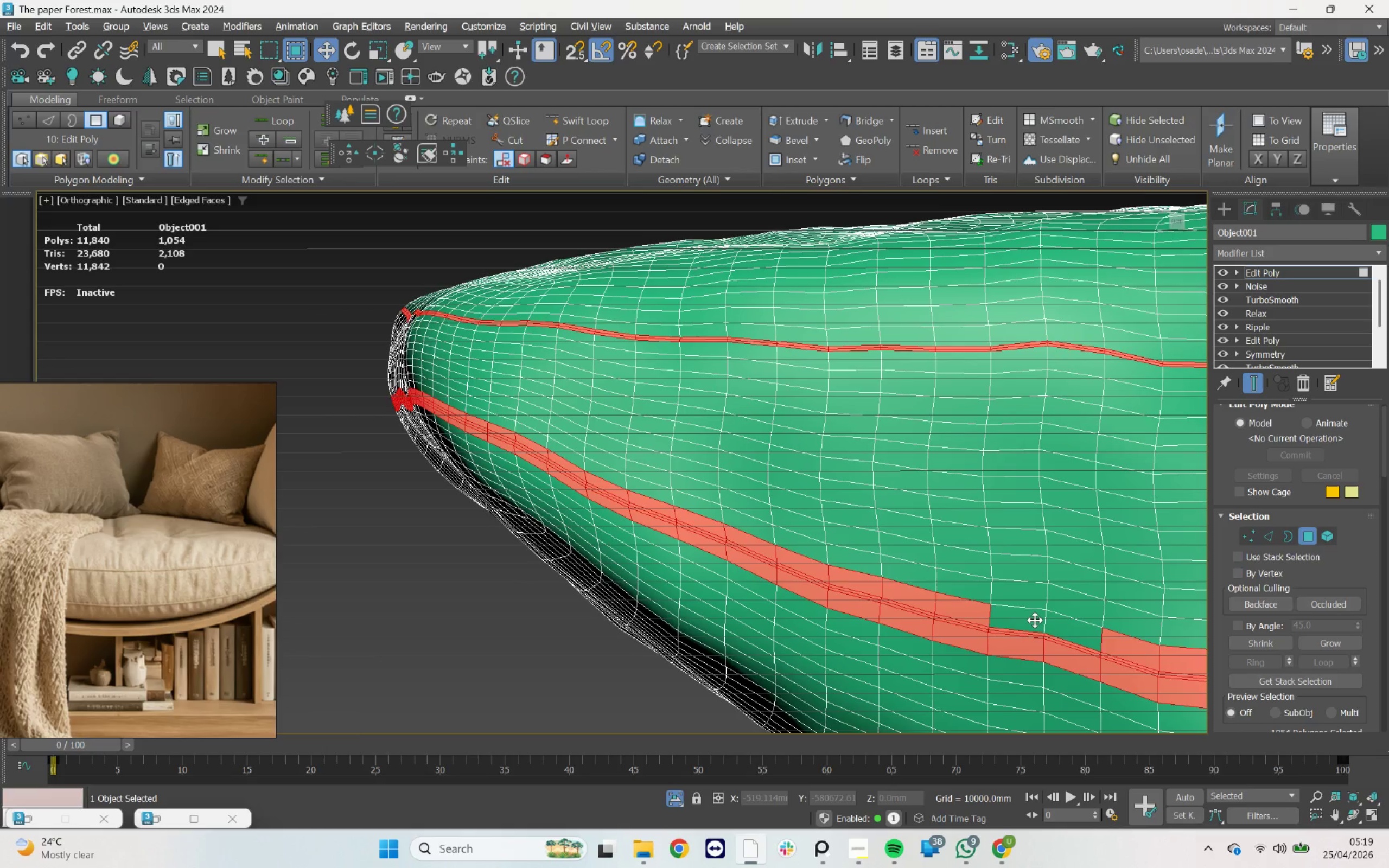 
triple_click([1035, 620])
 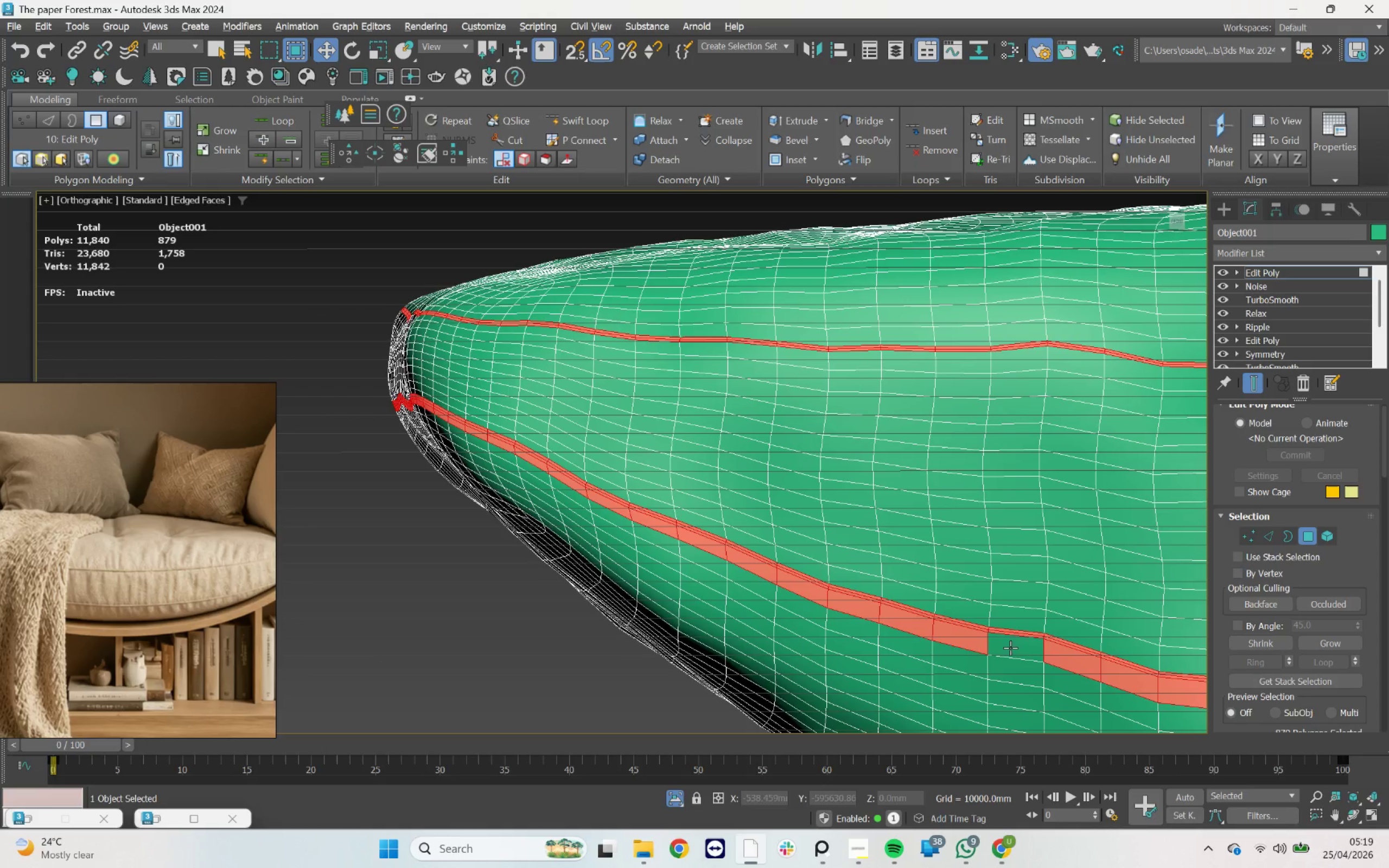 
double_click([974, 644])
 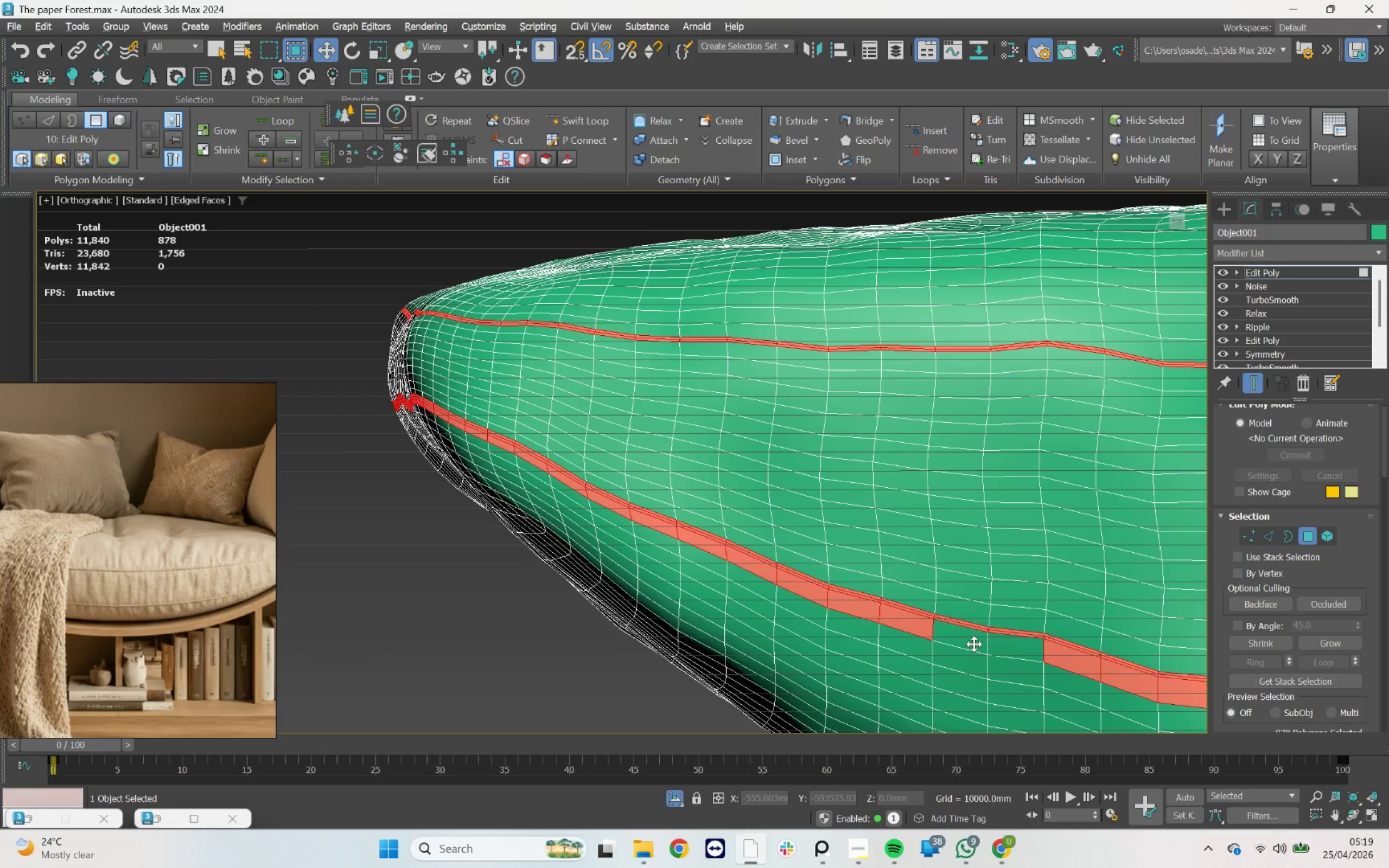 
triple_click([974, 644])
 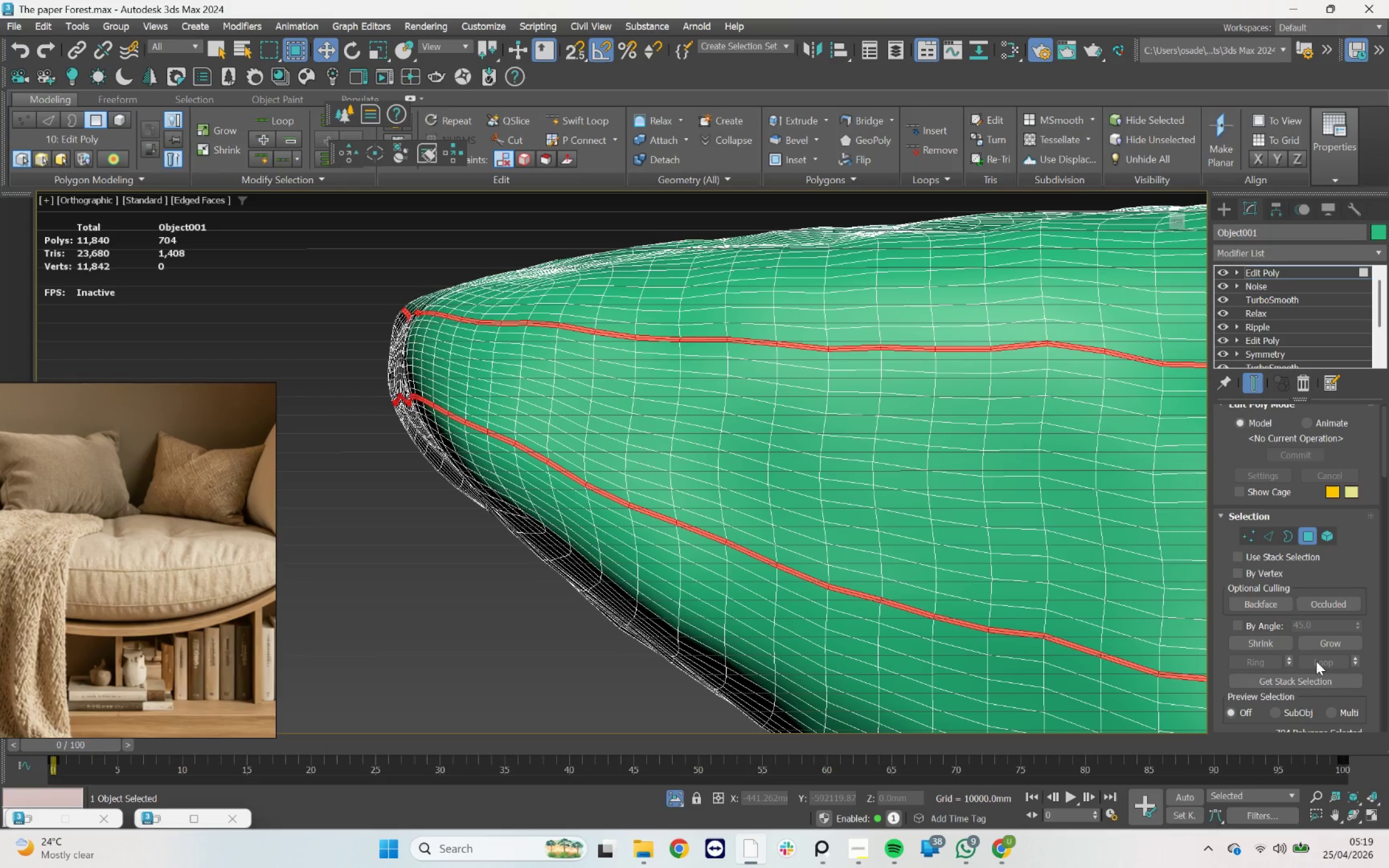 
scroll: coordinate [1308, 669], scroll_direction: down, amount: 9.0
 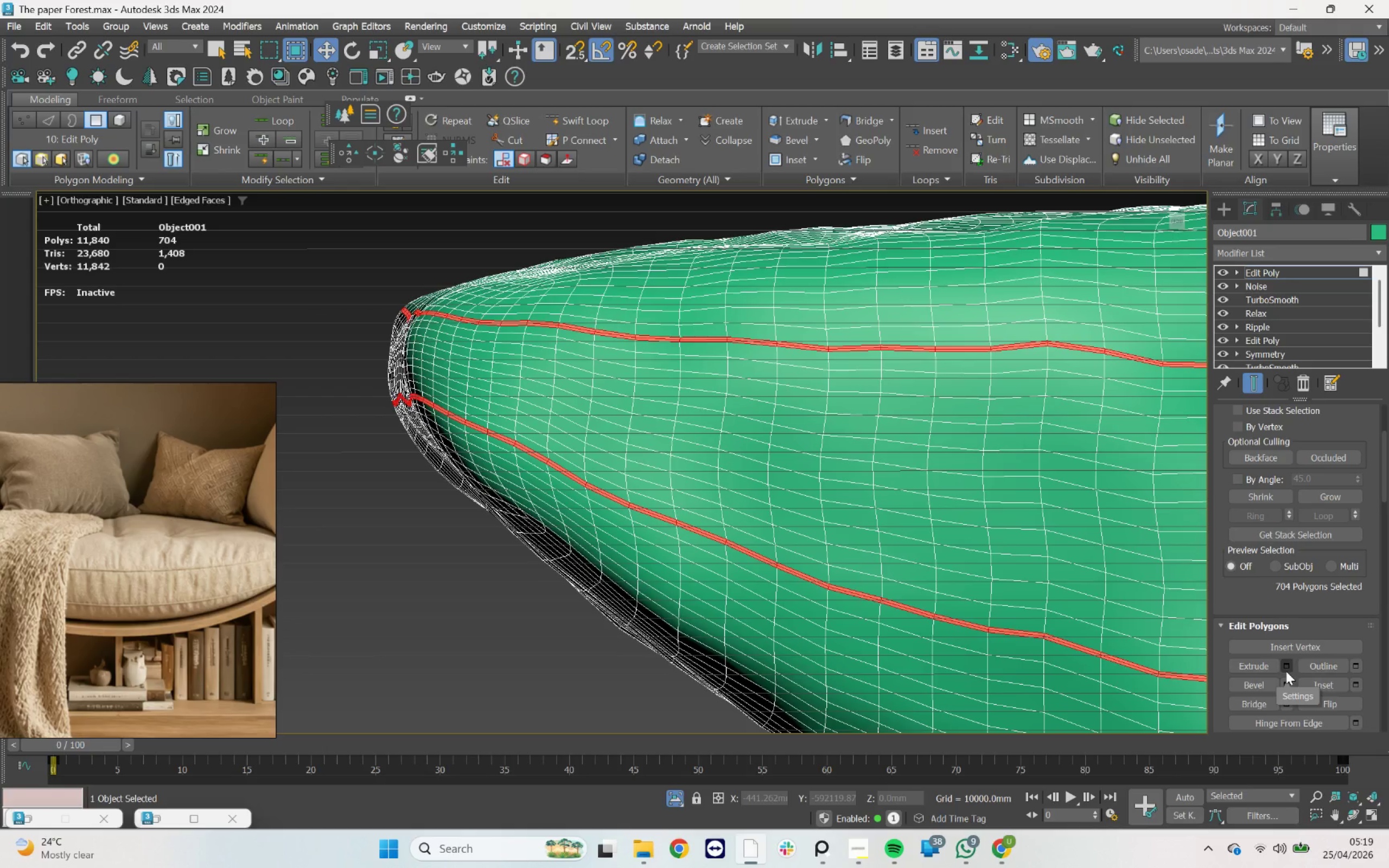 
left_click([1285, 669])
 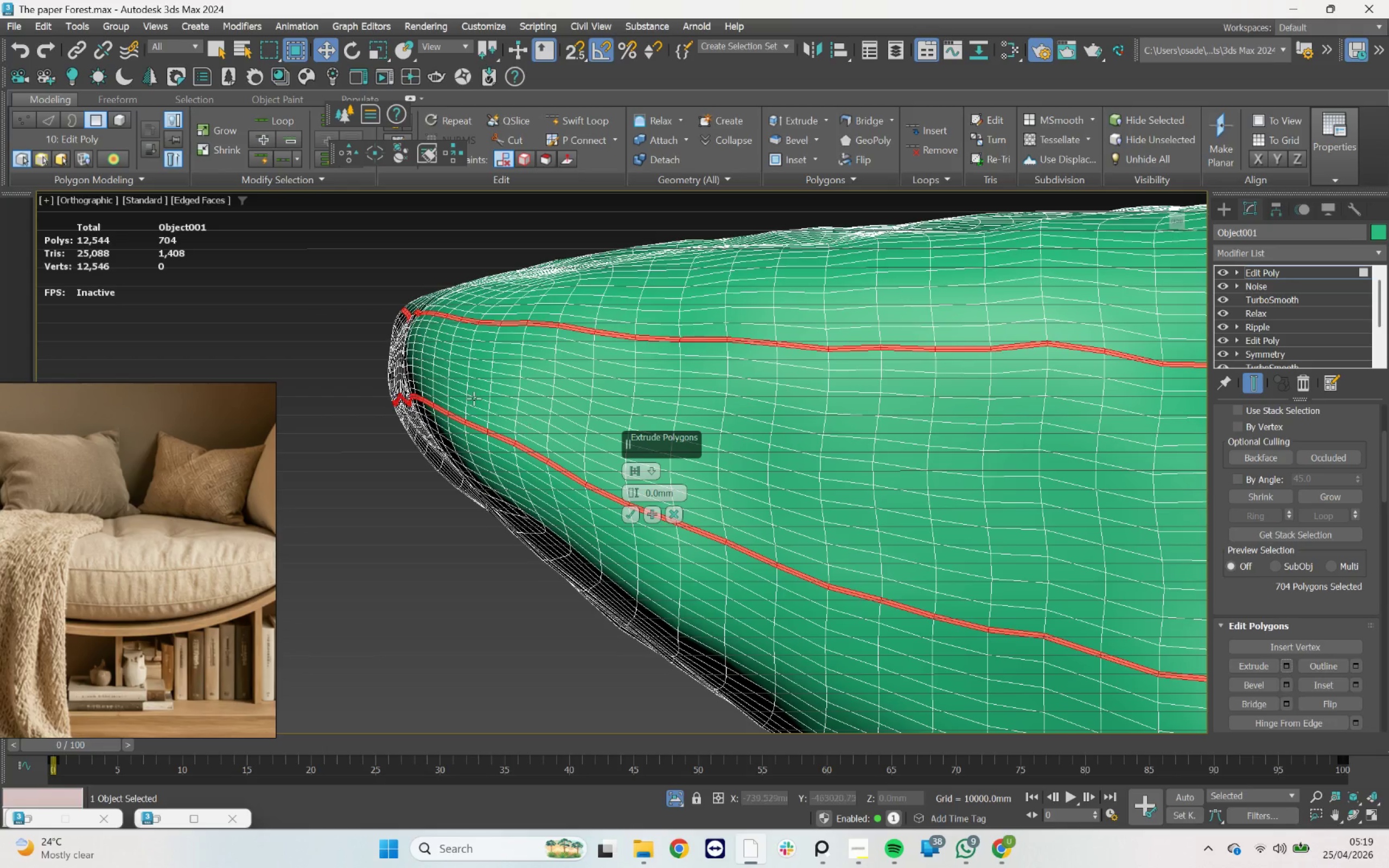 
scroll: coordinate [547, 362], scroll_direction: up, amount: 6.0
 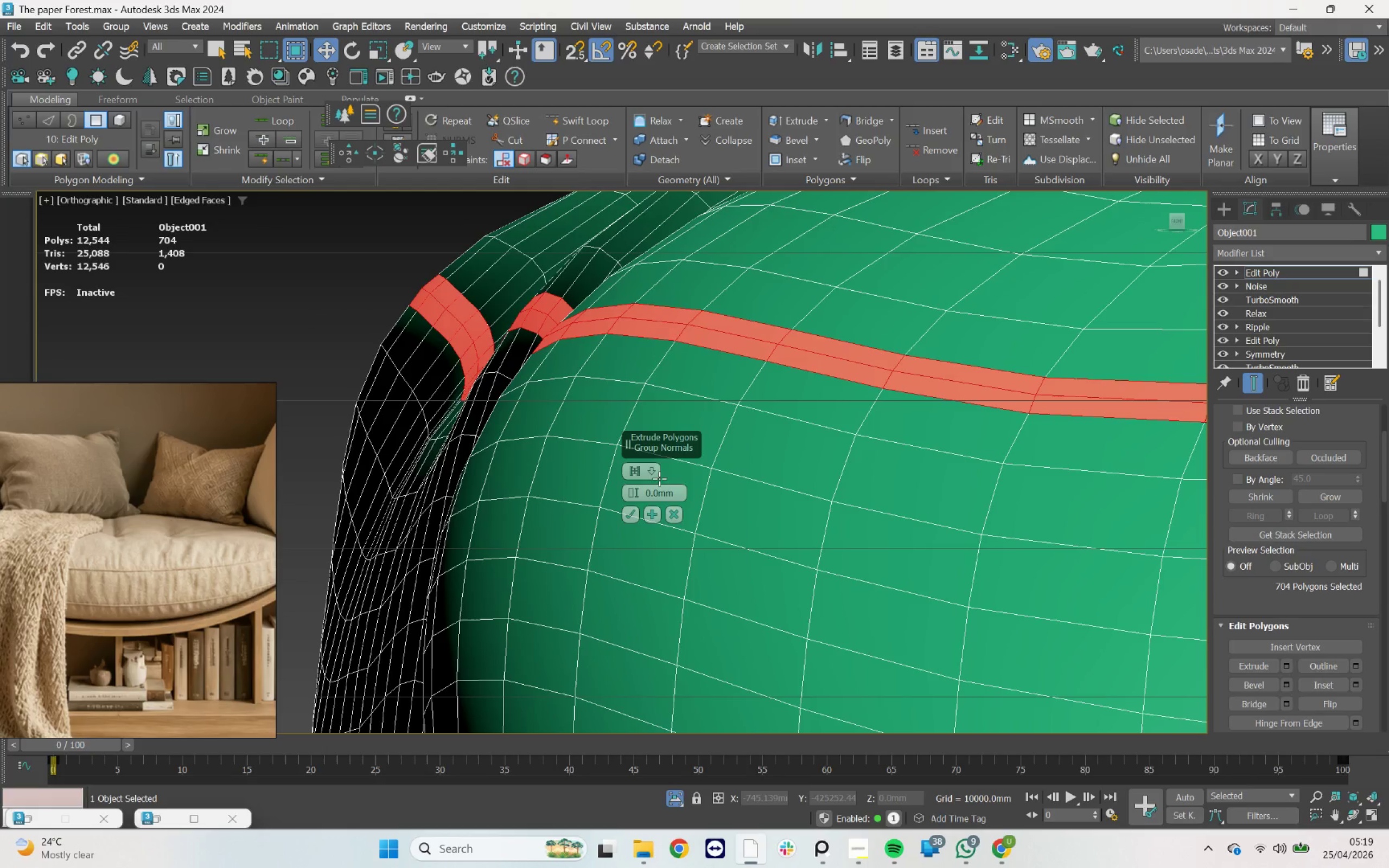 
left_click([651, 471])
 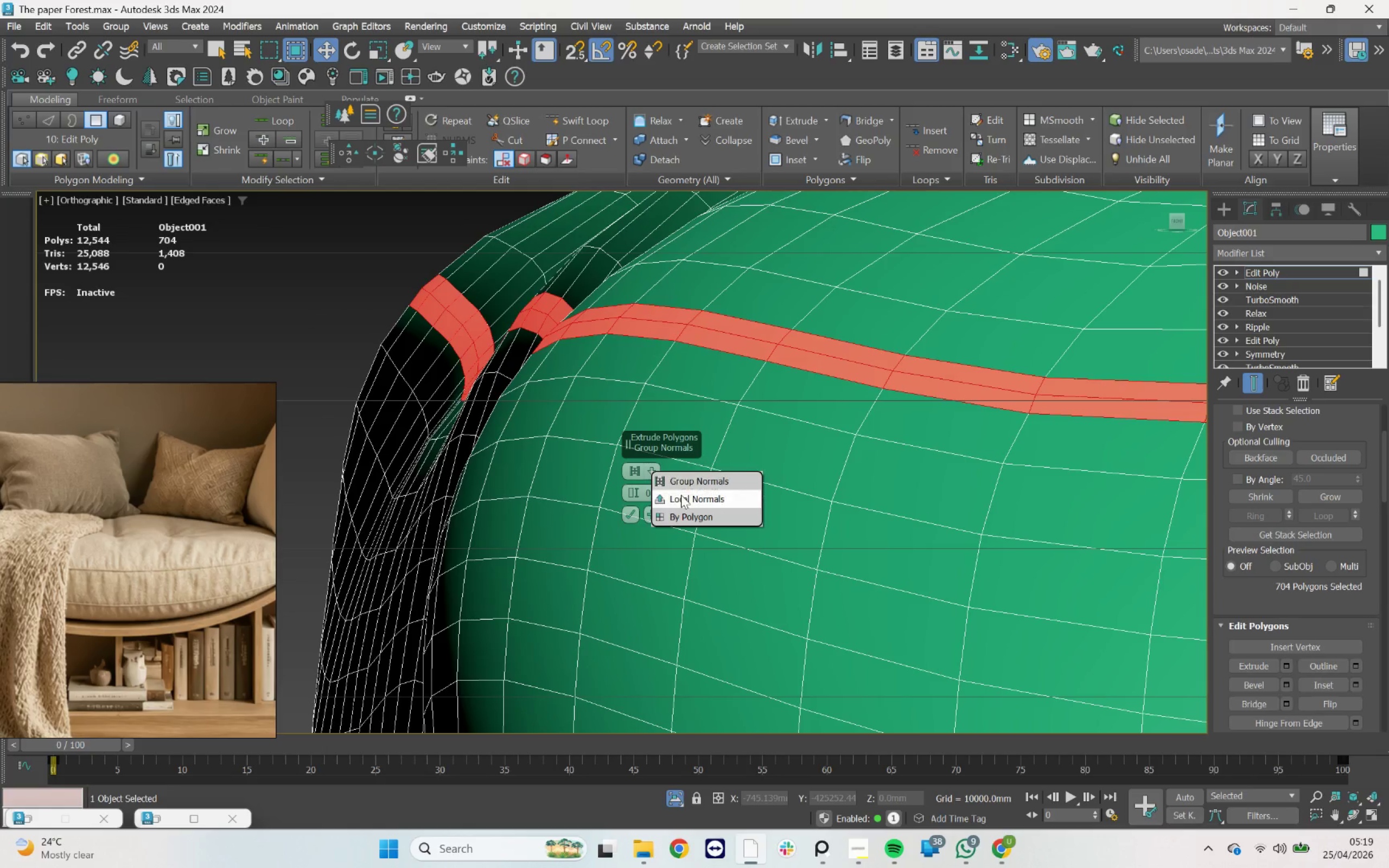 
left_click([681, 495])
 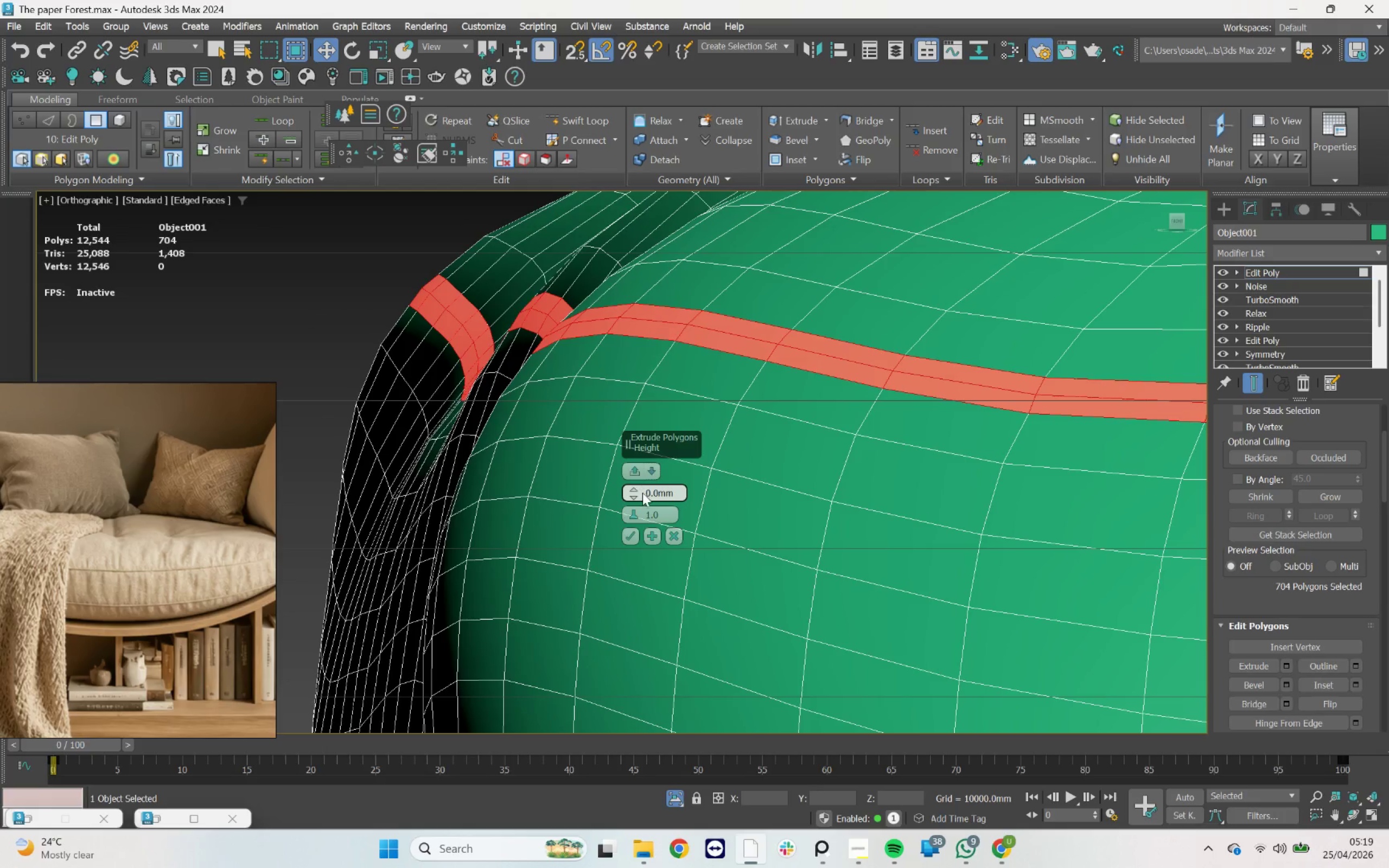 
left_click_drag(start_coordinate=[632, 492], to_coordinate=[632, 476])
 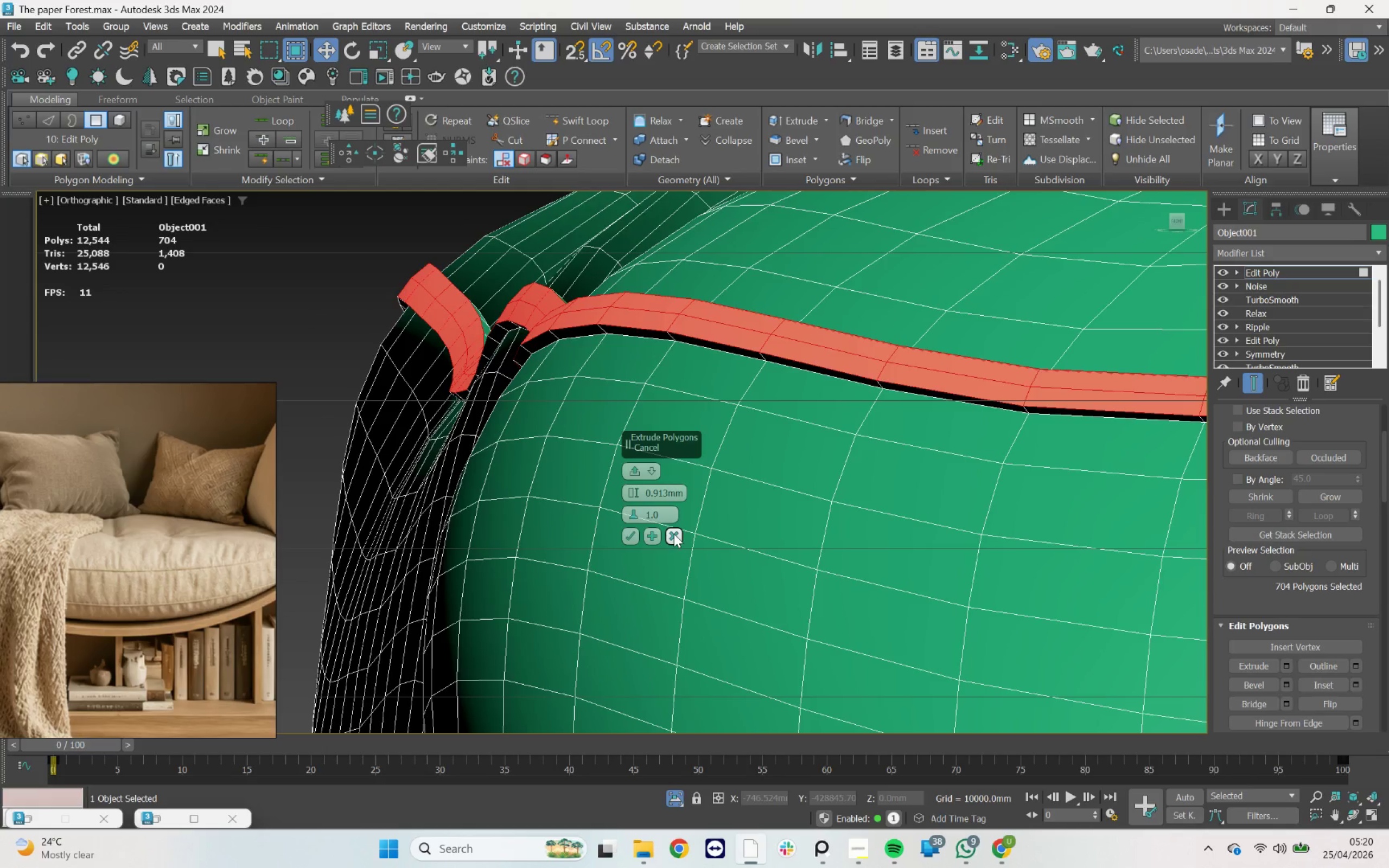 
left_click([674, 534])
 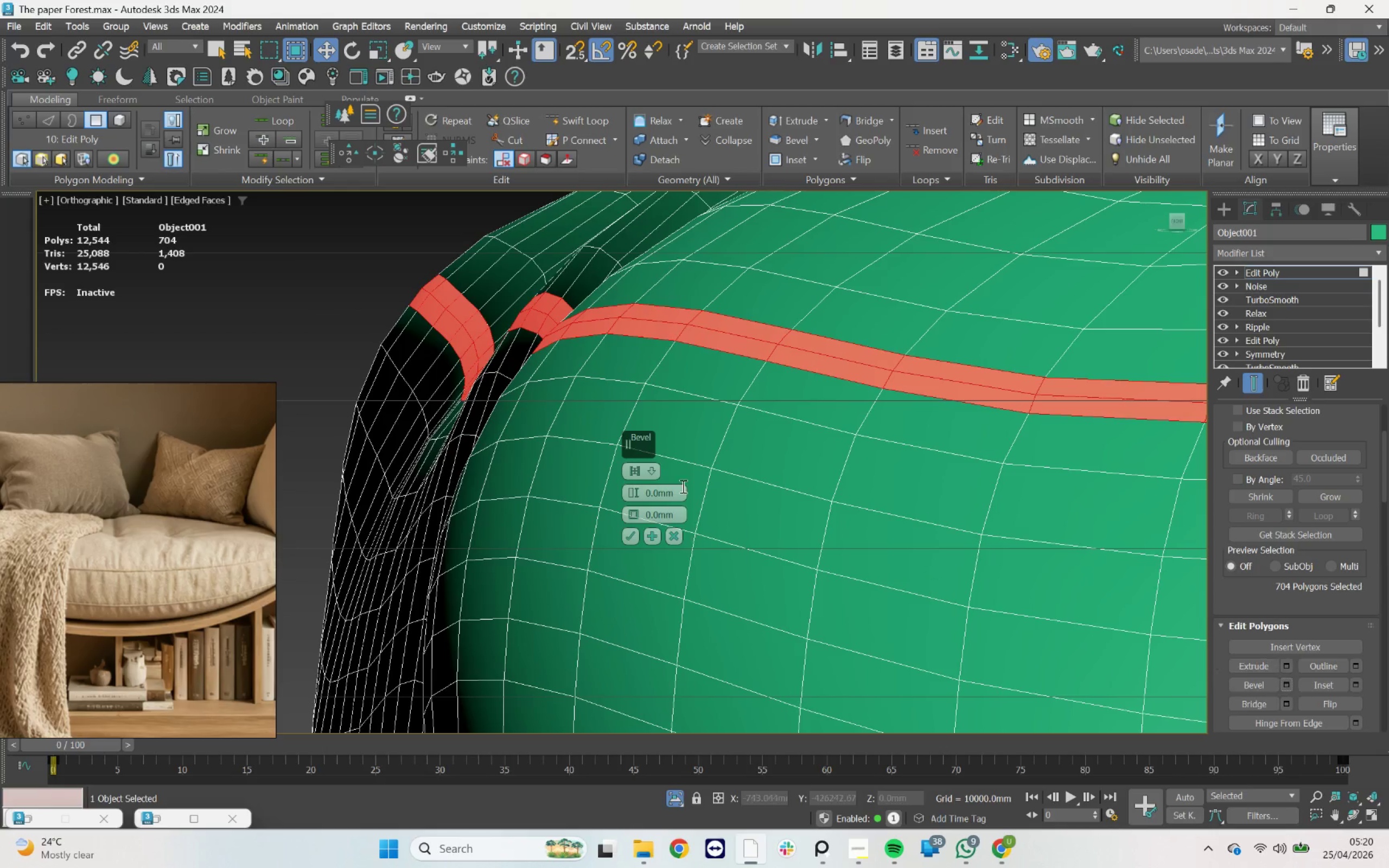 
left_click([644, 473])
 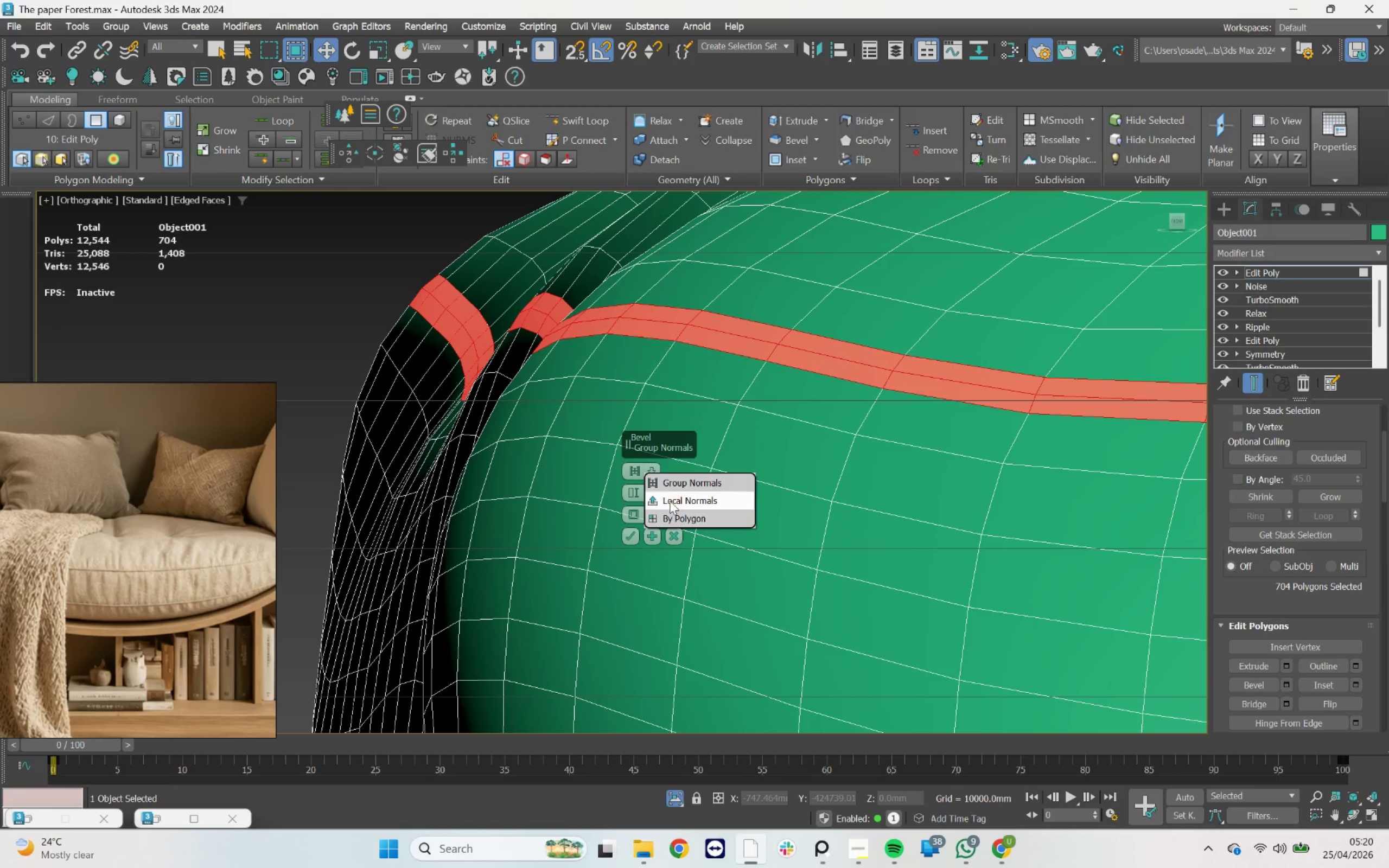 
left_click([668, 499])
 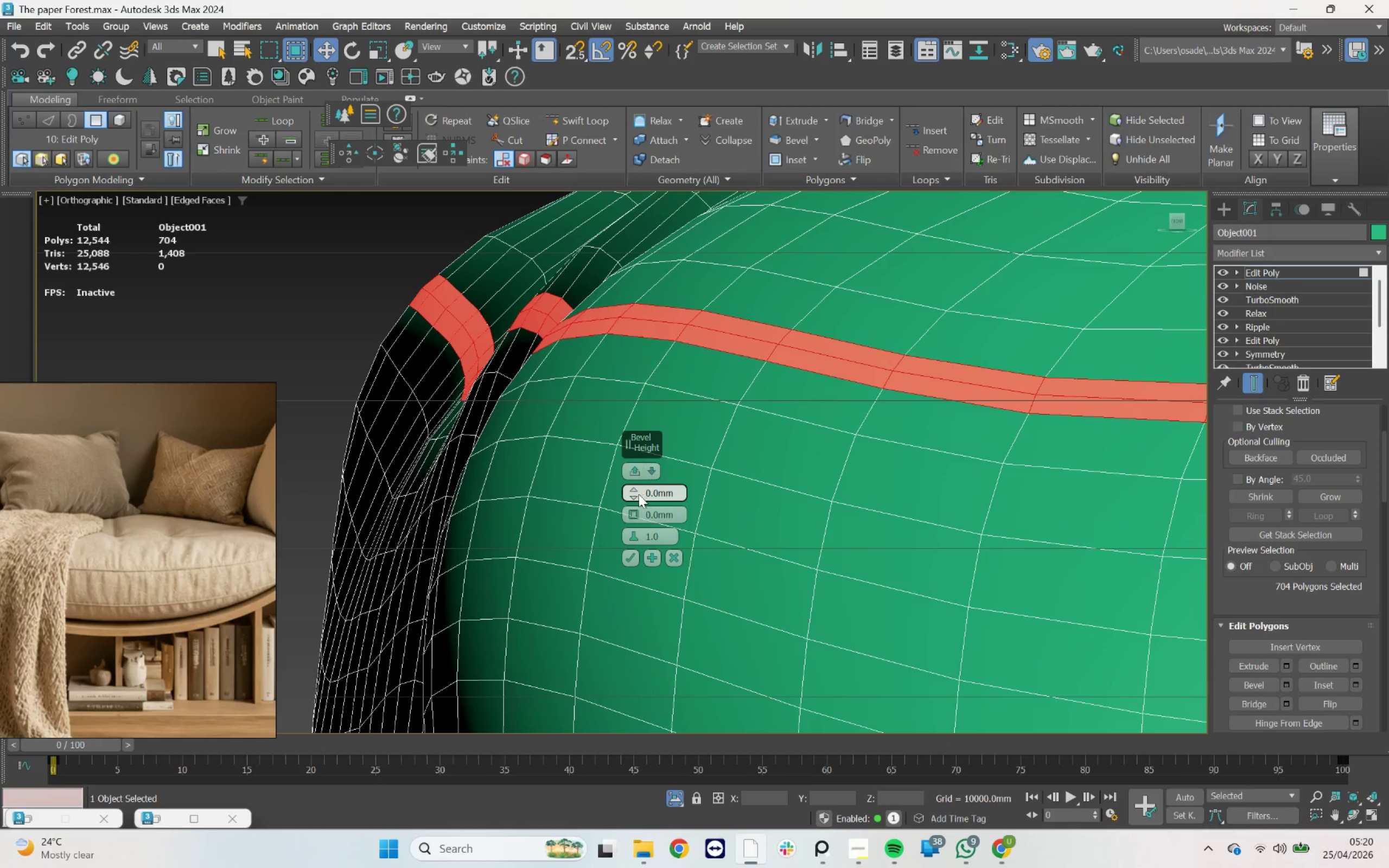 
left_click_drag(start_coordinate=[633, 490], to_coordinate=[630, 478])
 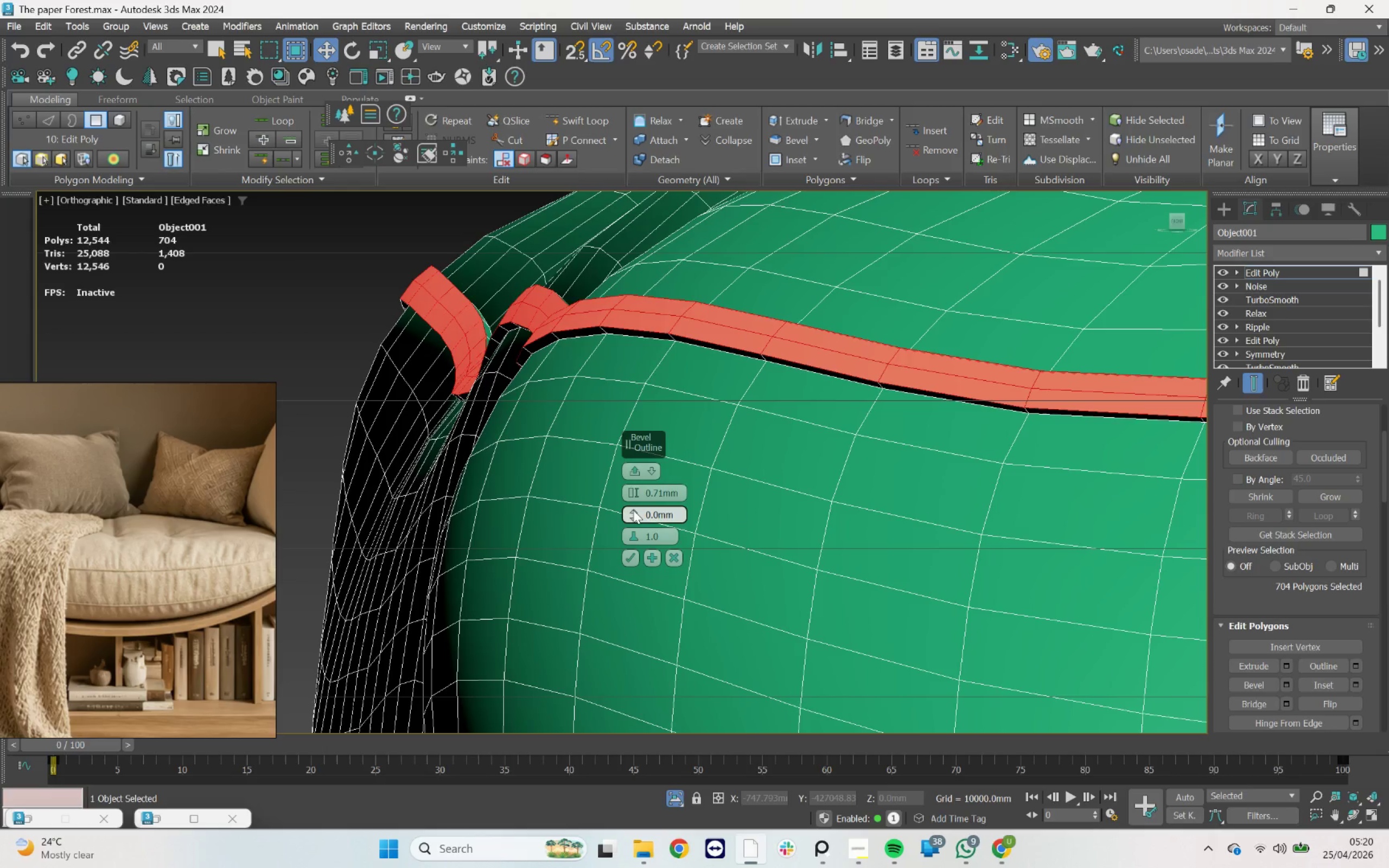 
left_click_drag(start_coordinate=[631, 510], to_coordinate=[631, 503])
 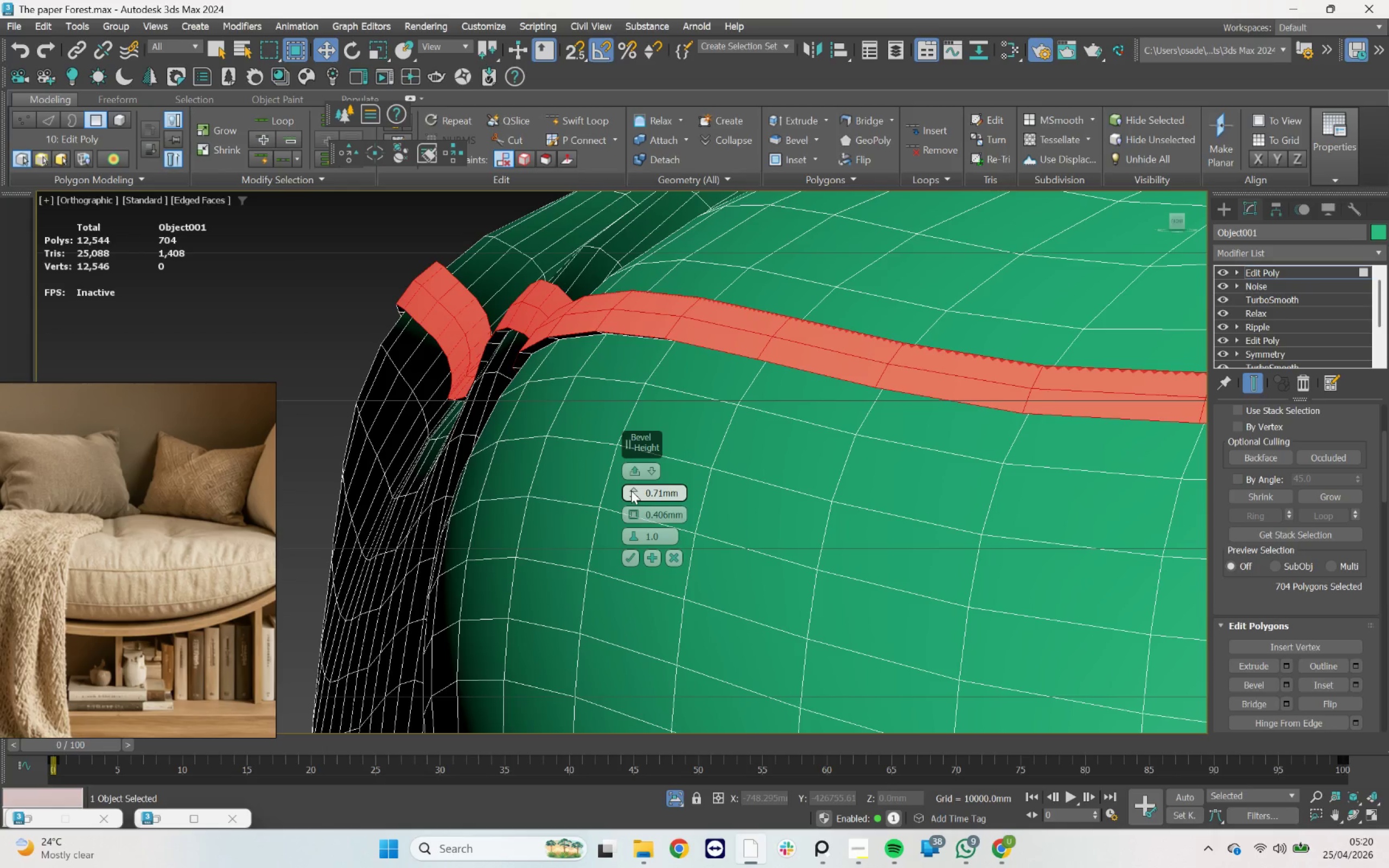 
left_click_drag(start_coordinate=[631, 489], to_coordinate=[633, 483])
 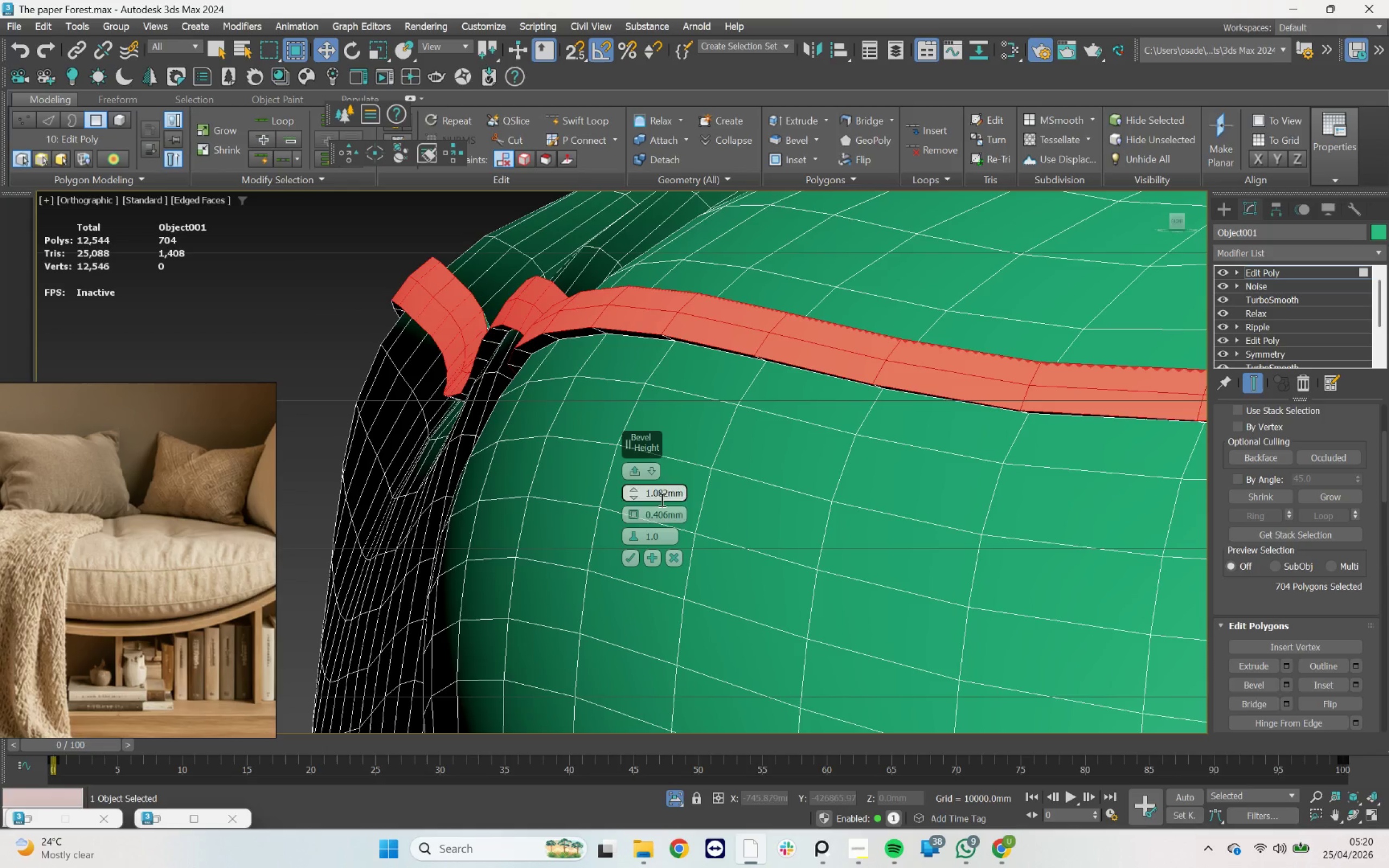 
left_click([632, 551])
 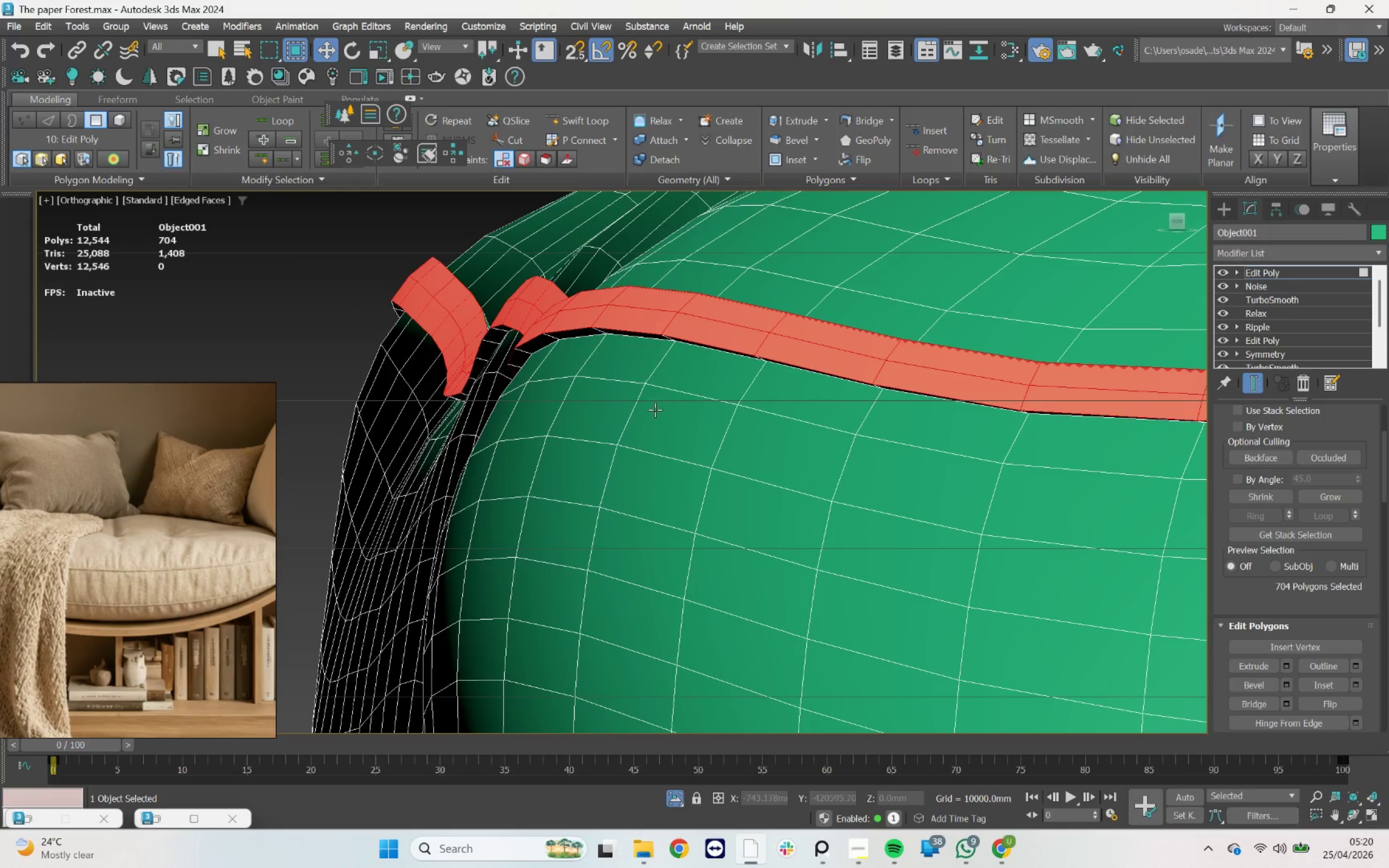 
key(2)
 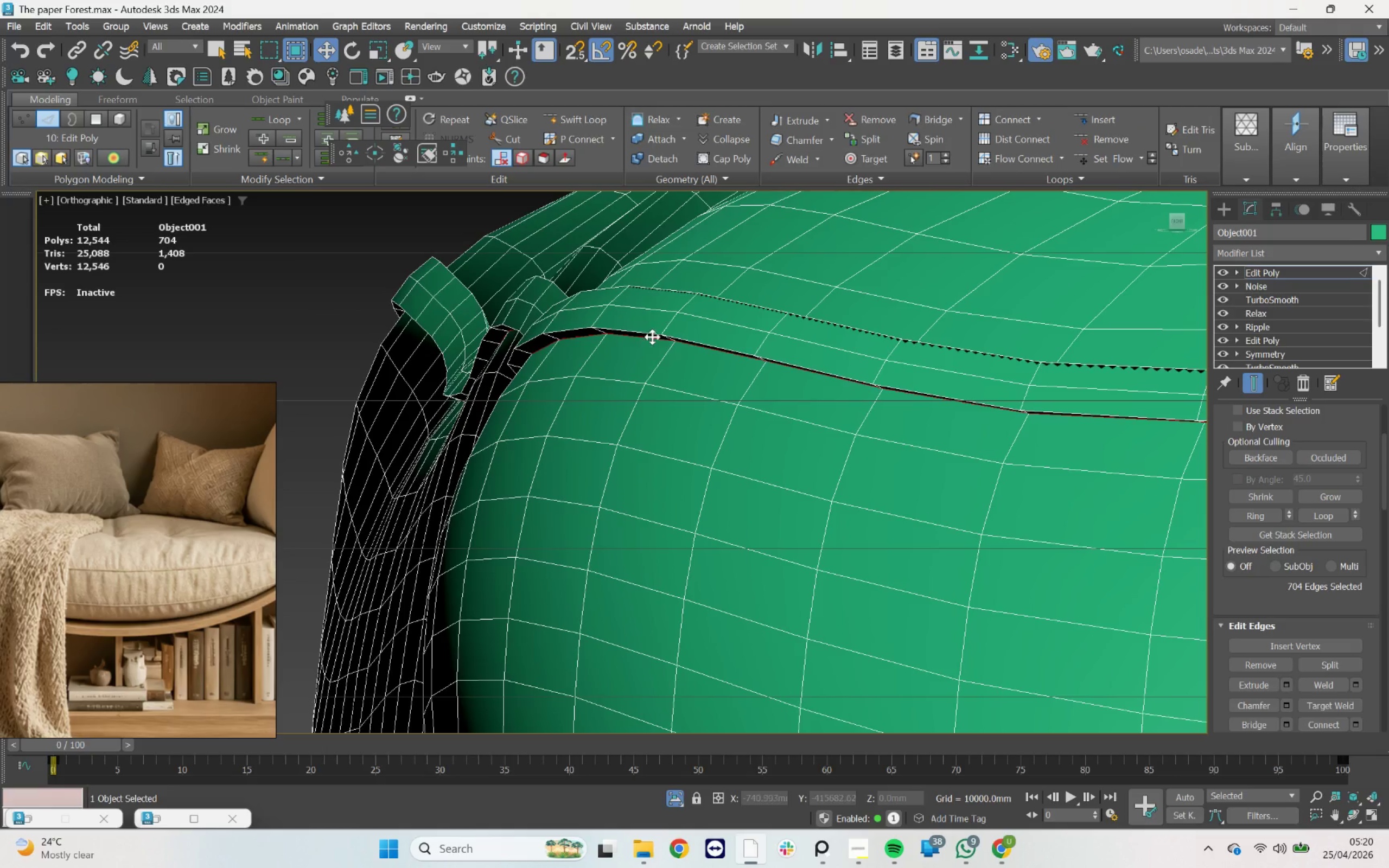 
hold_key(key=AltLeft, duration=2.16)
 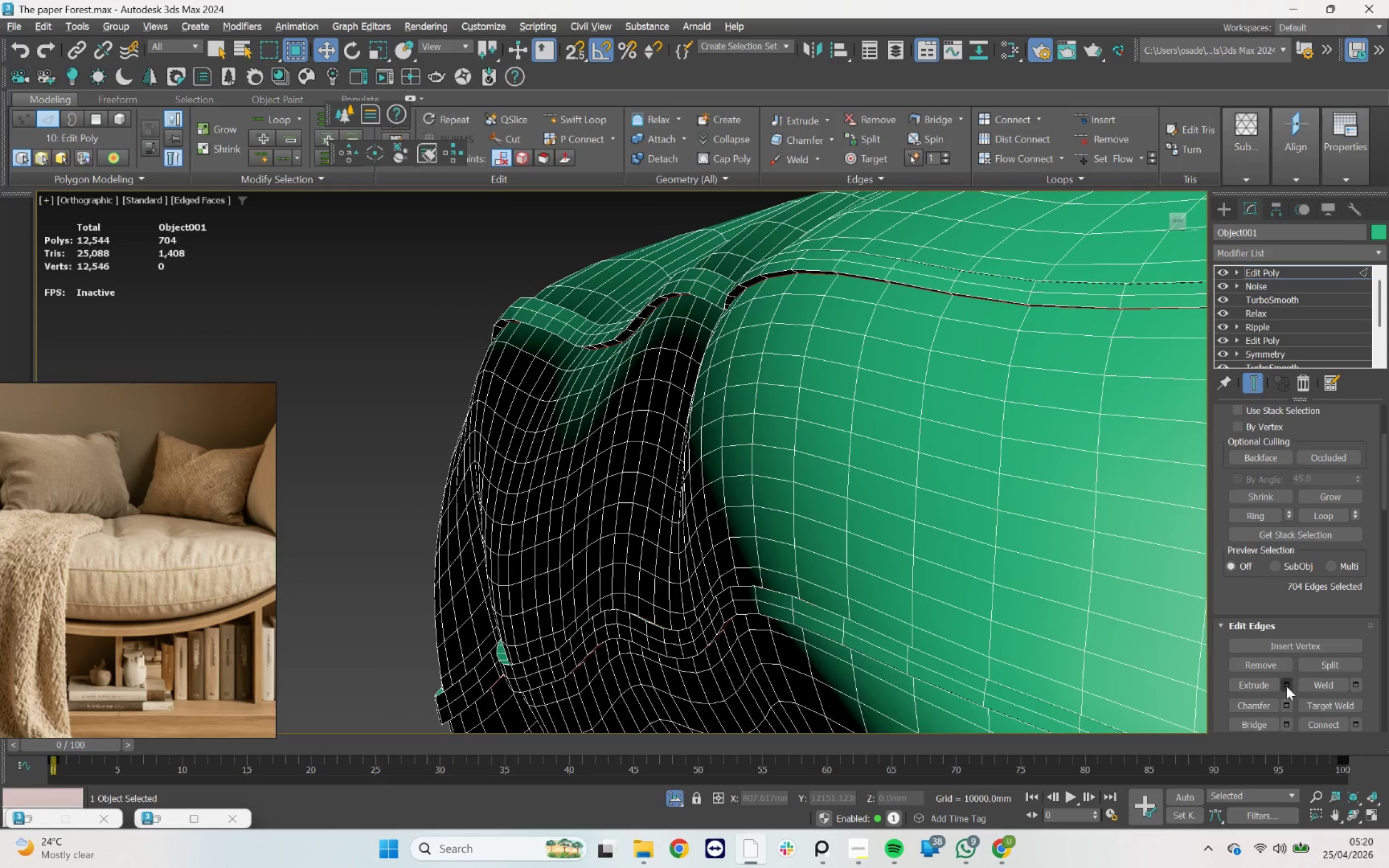 
scroll: coordinate [658, 337], scroll_direction: down, amount: 2.0
 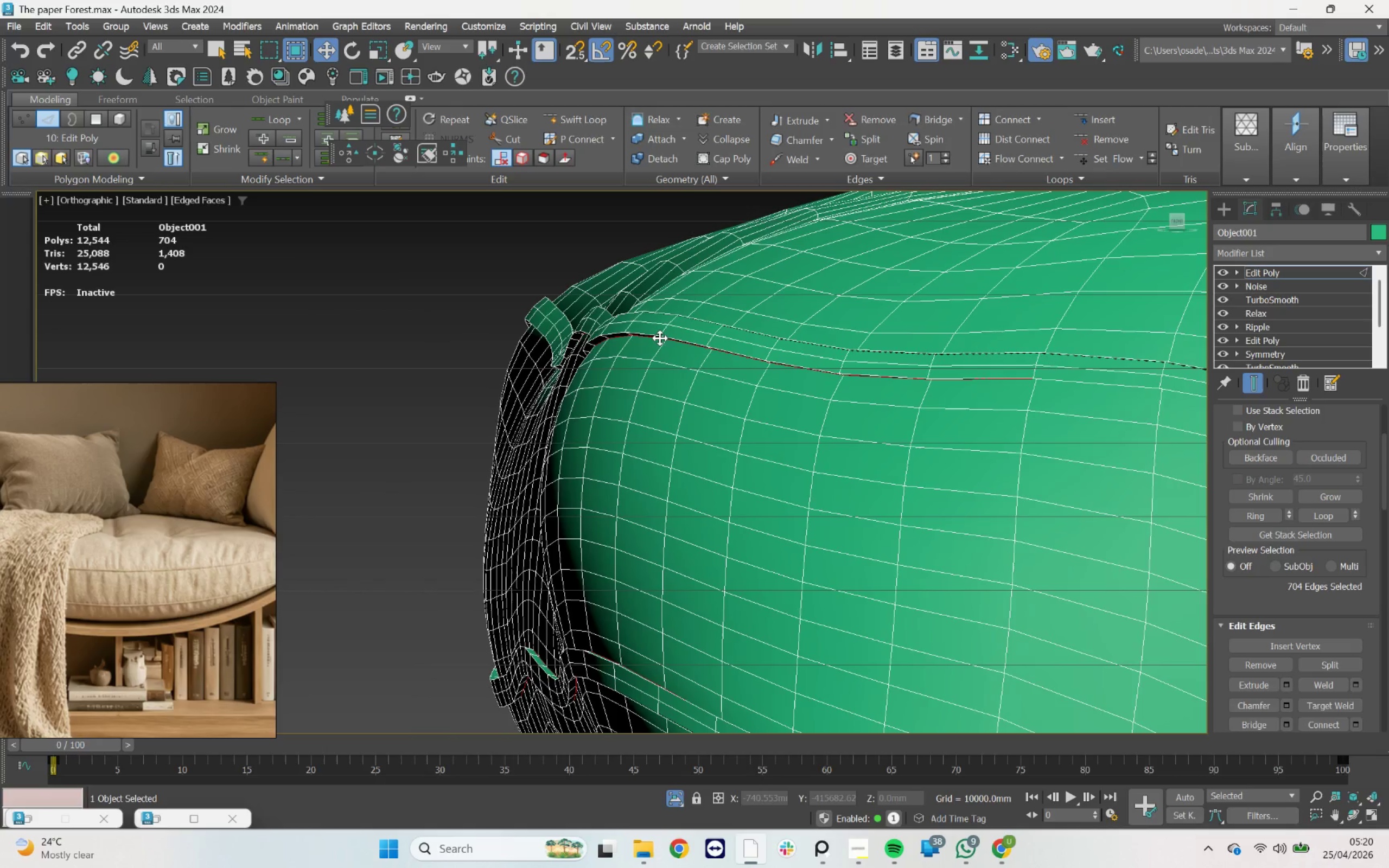 
left_click([1286, 686])
 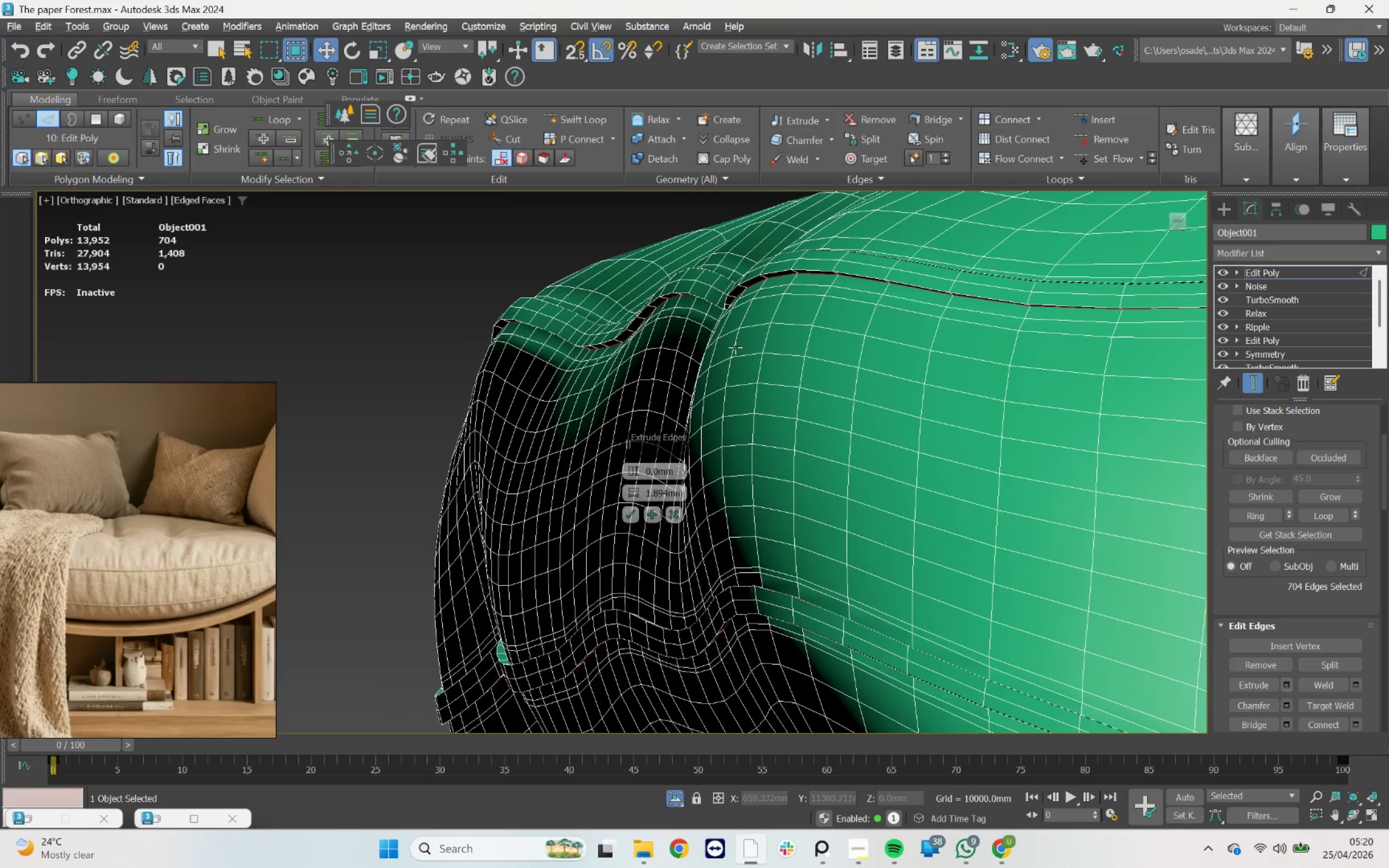 
scroll: coordinate [700, 290], scroll_direction: up, amount: 5.0
 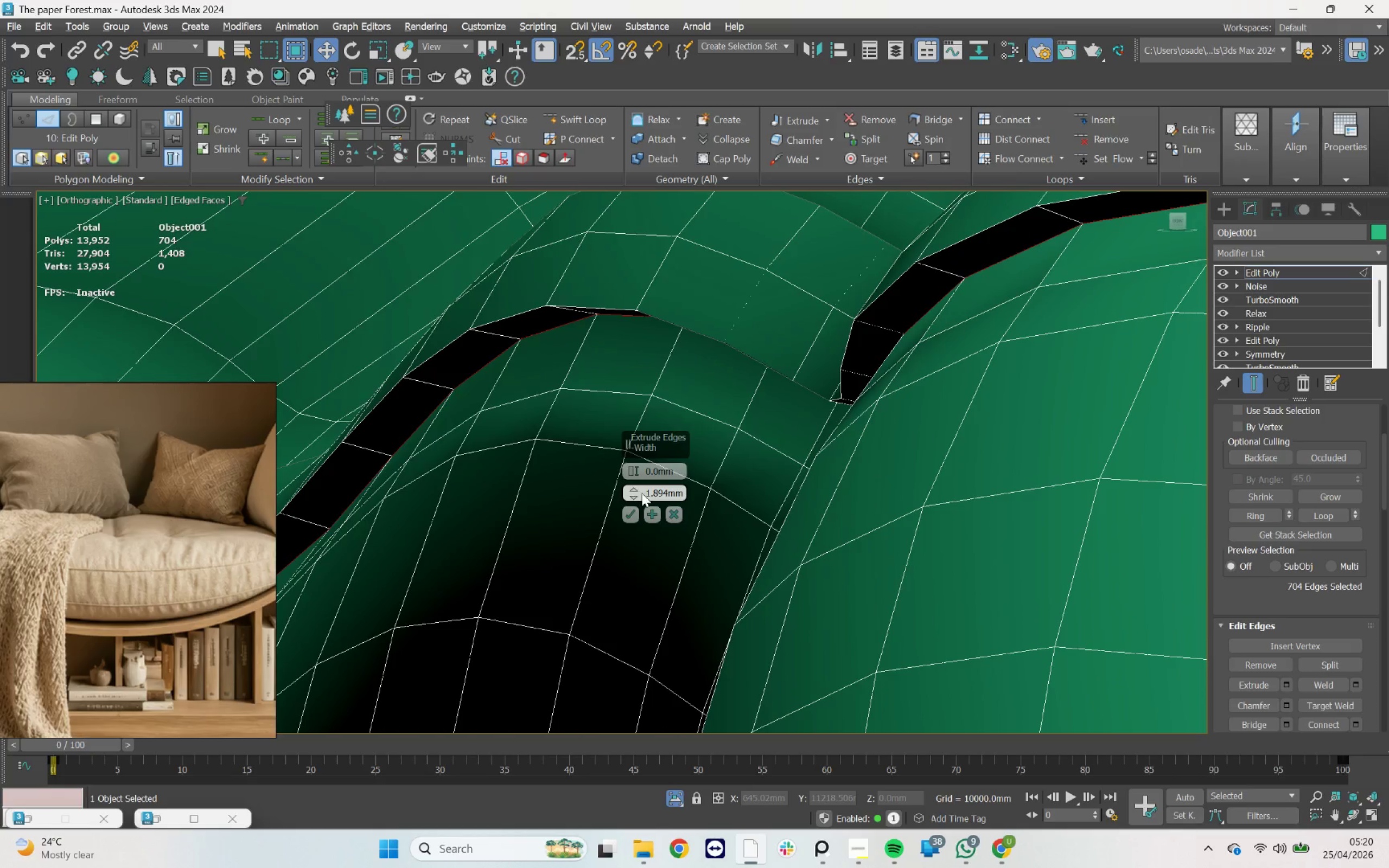 
right_click([636, 495])
 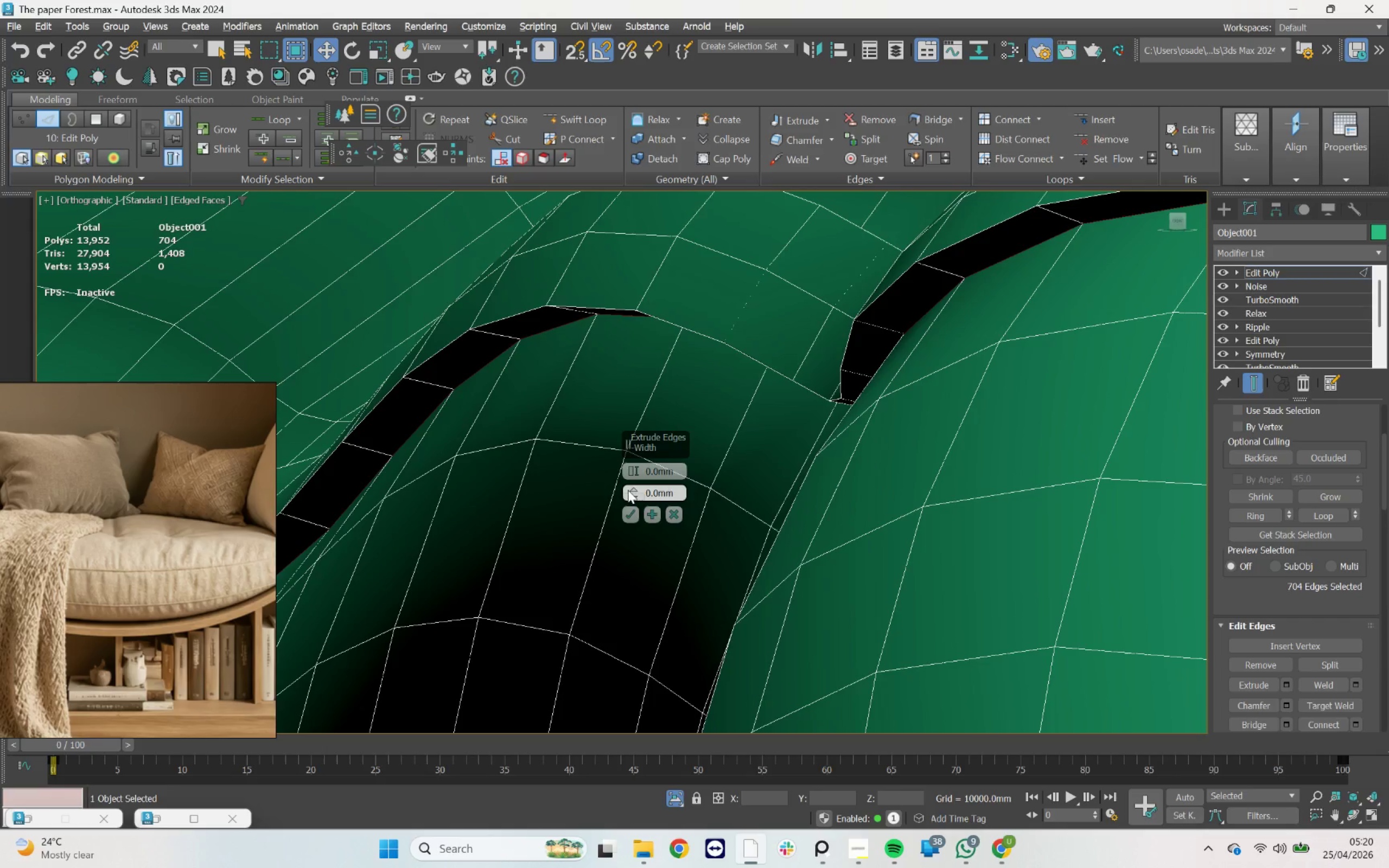 
left_click_drag(start_coordinate=[628, 487], to_coordinate=[625, 473])
 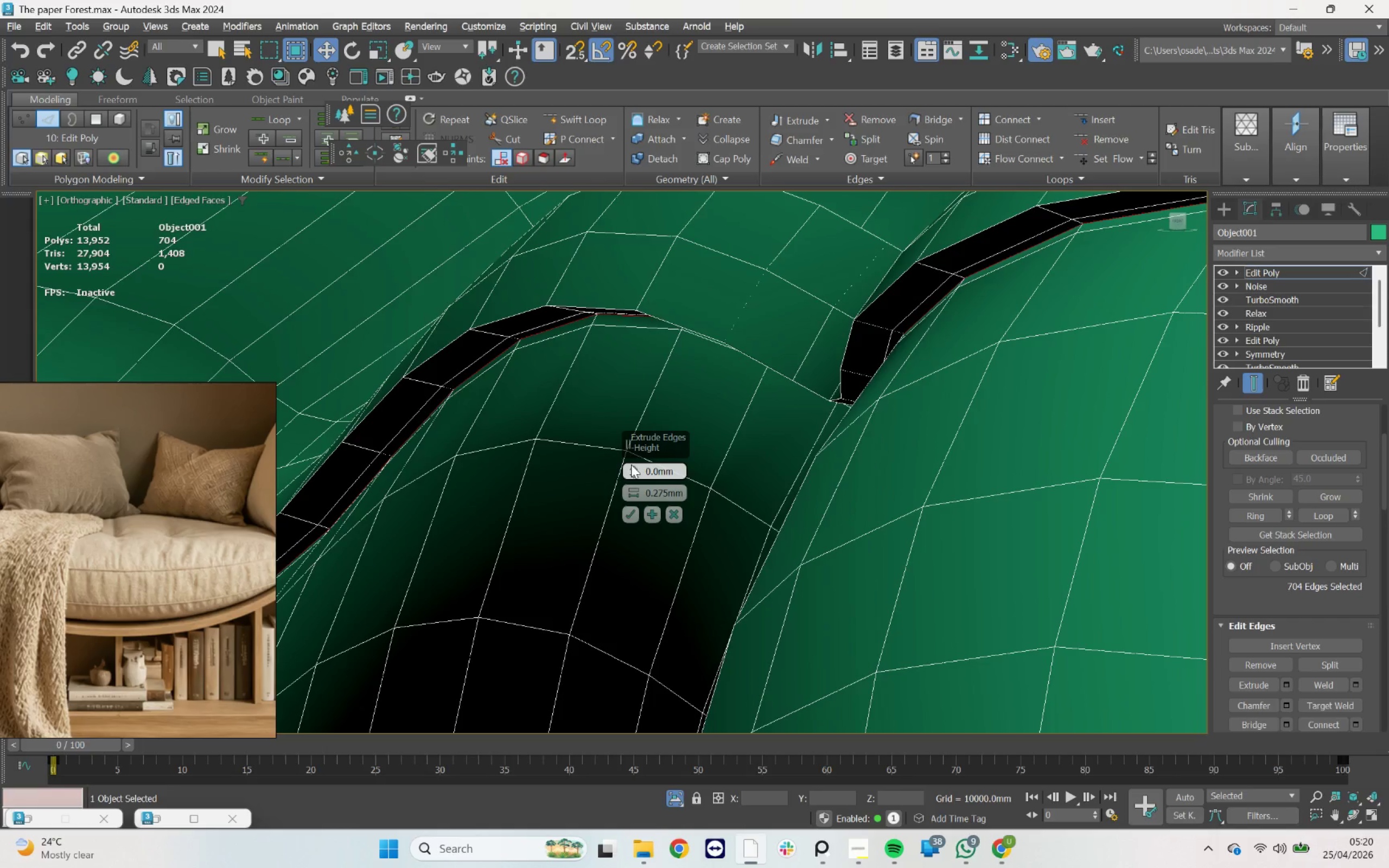 
left_click_drag(start_coordinate=[633, 466], to_coordinate=[657, 469])
 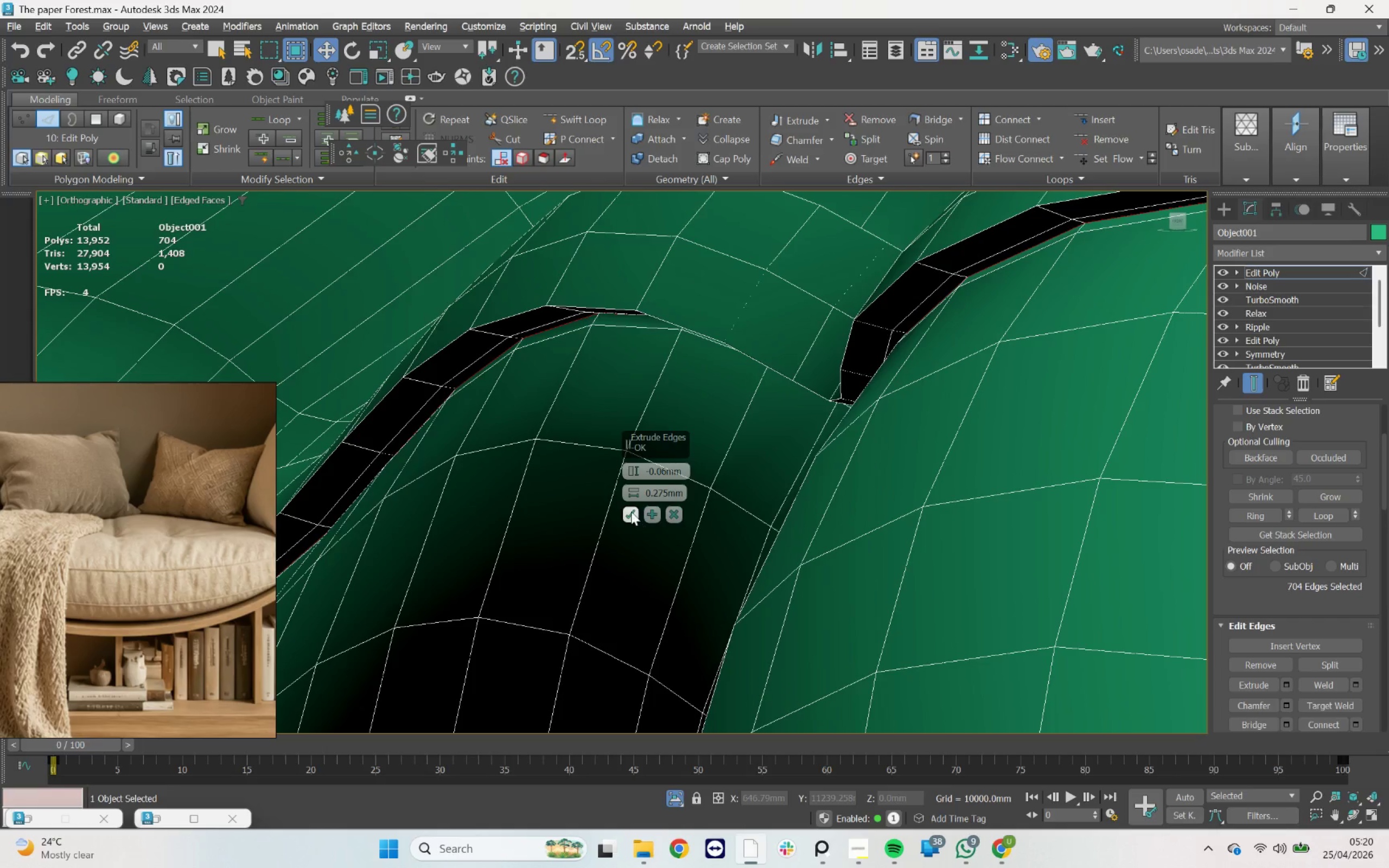 
left_click([631, 512])
 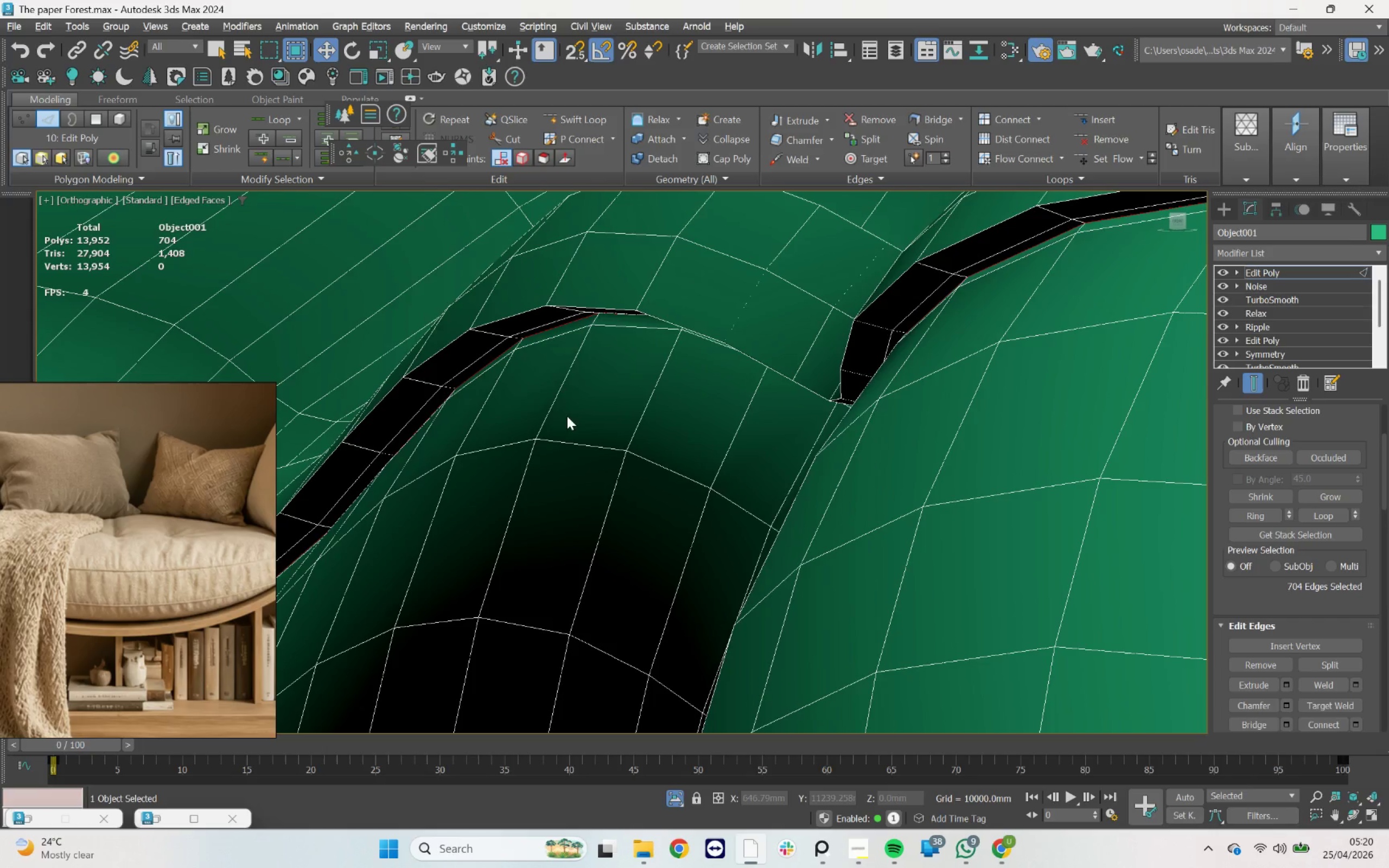 
scroll: coordinate [535, 378], scroll_direction: down, amount: 14.0
 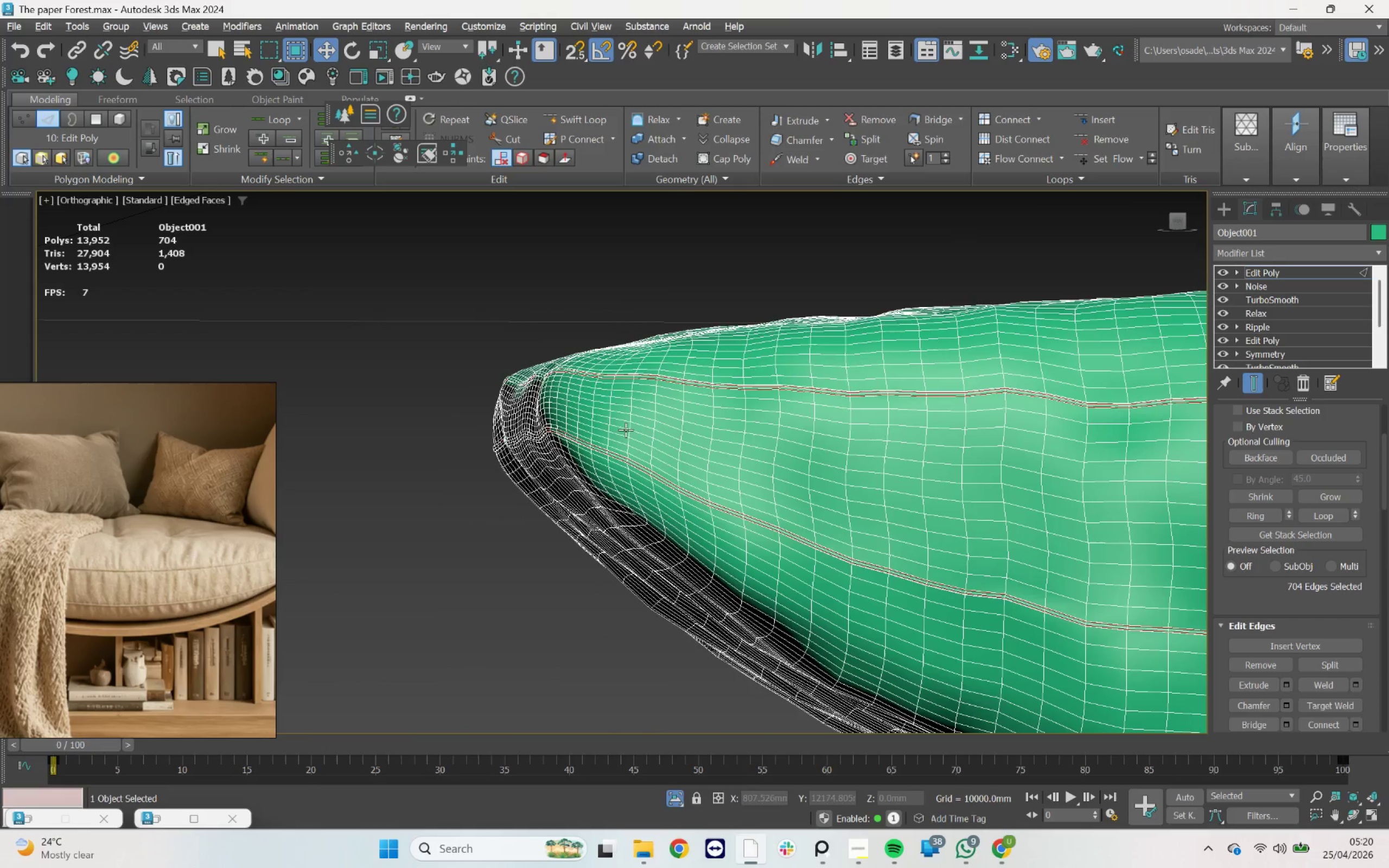 
scroll: coordinate [503, 337], scroll_direction: up, amount: 5.0
 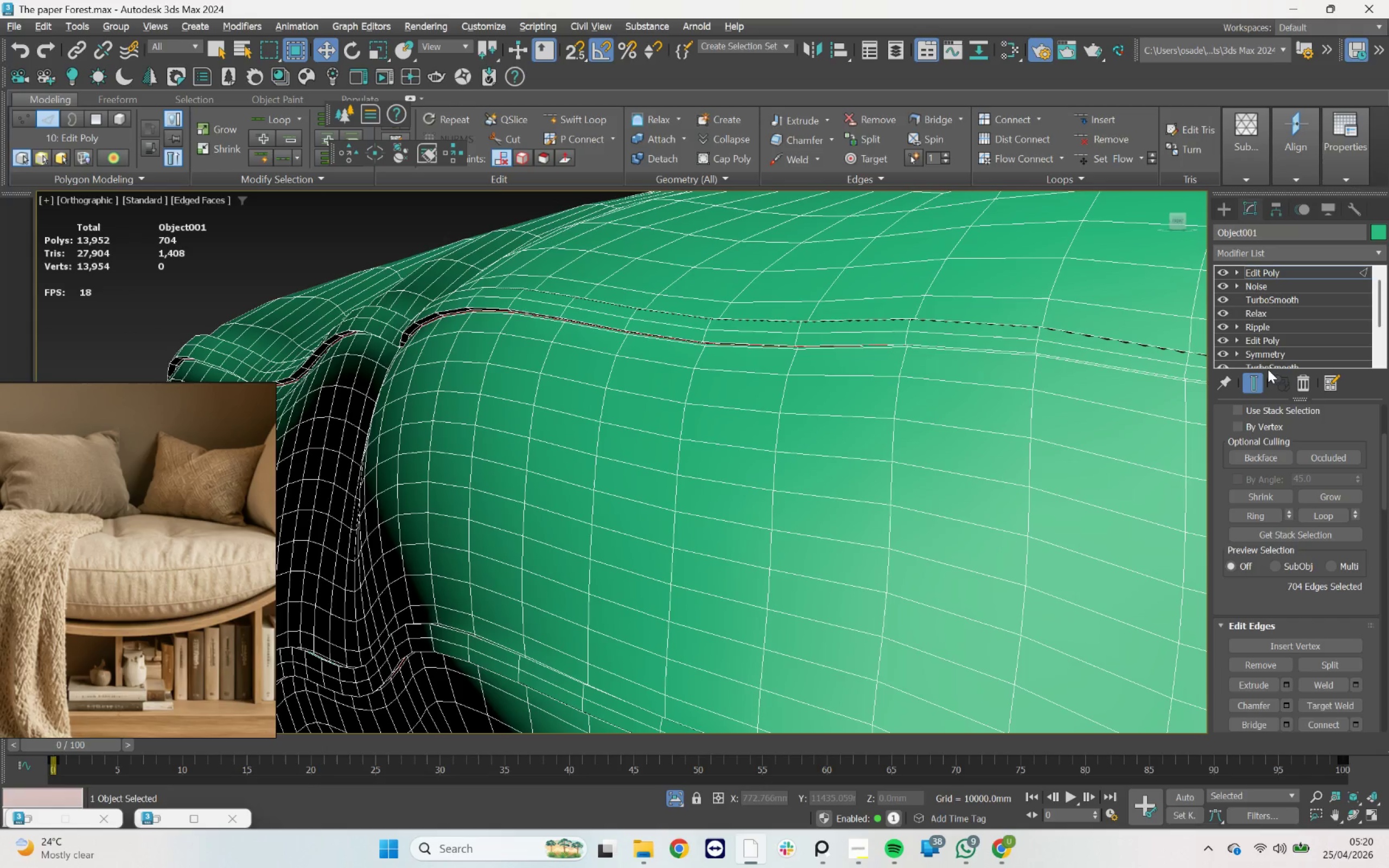 
left_click([1257, 379])
 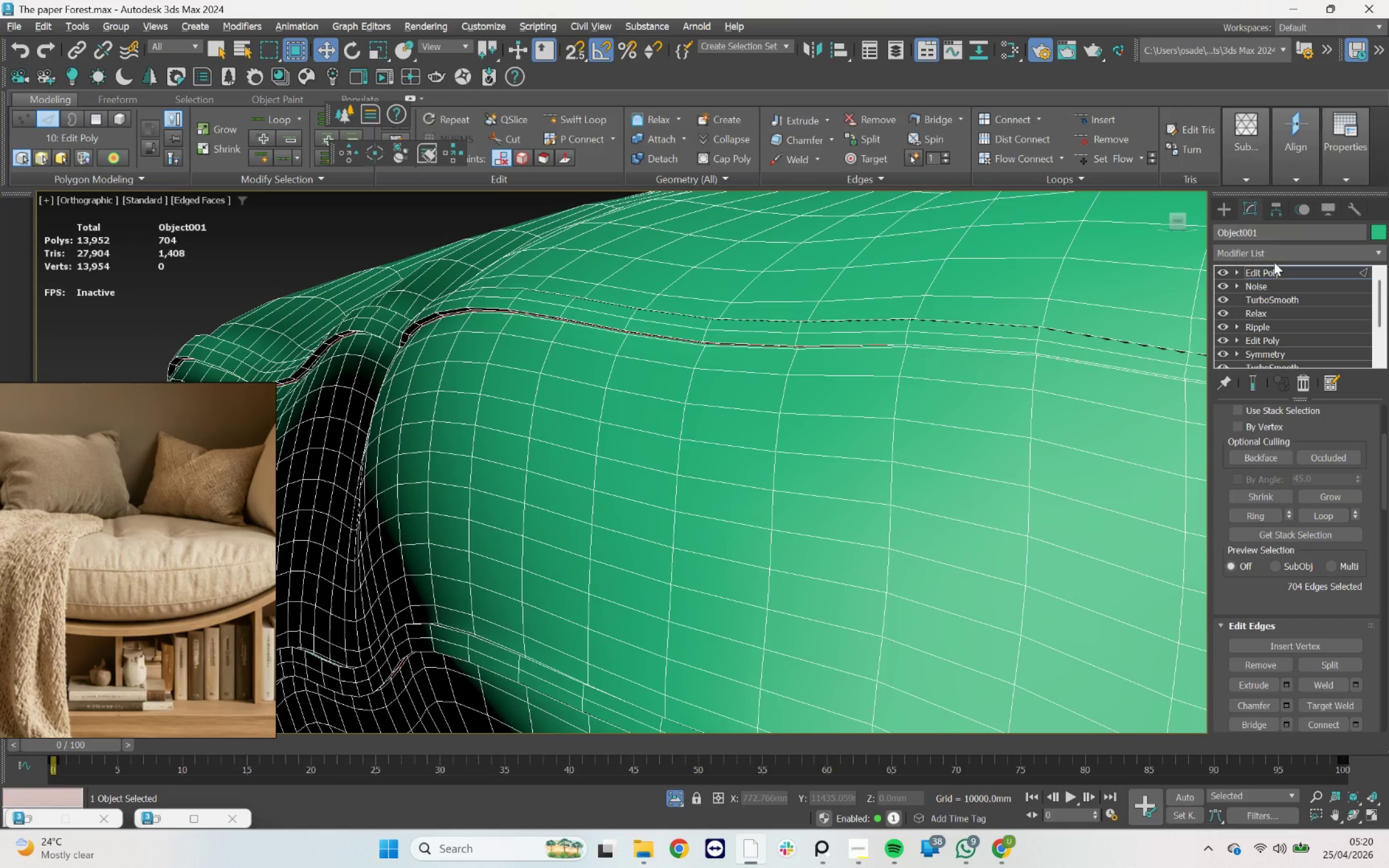 
left_click([1275, 249])
 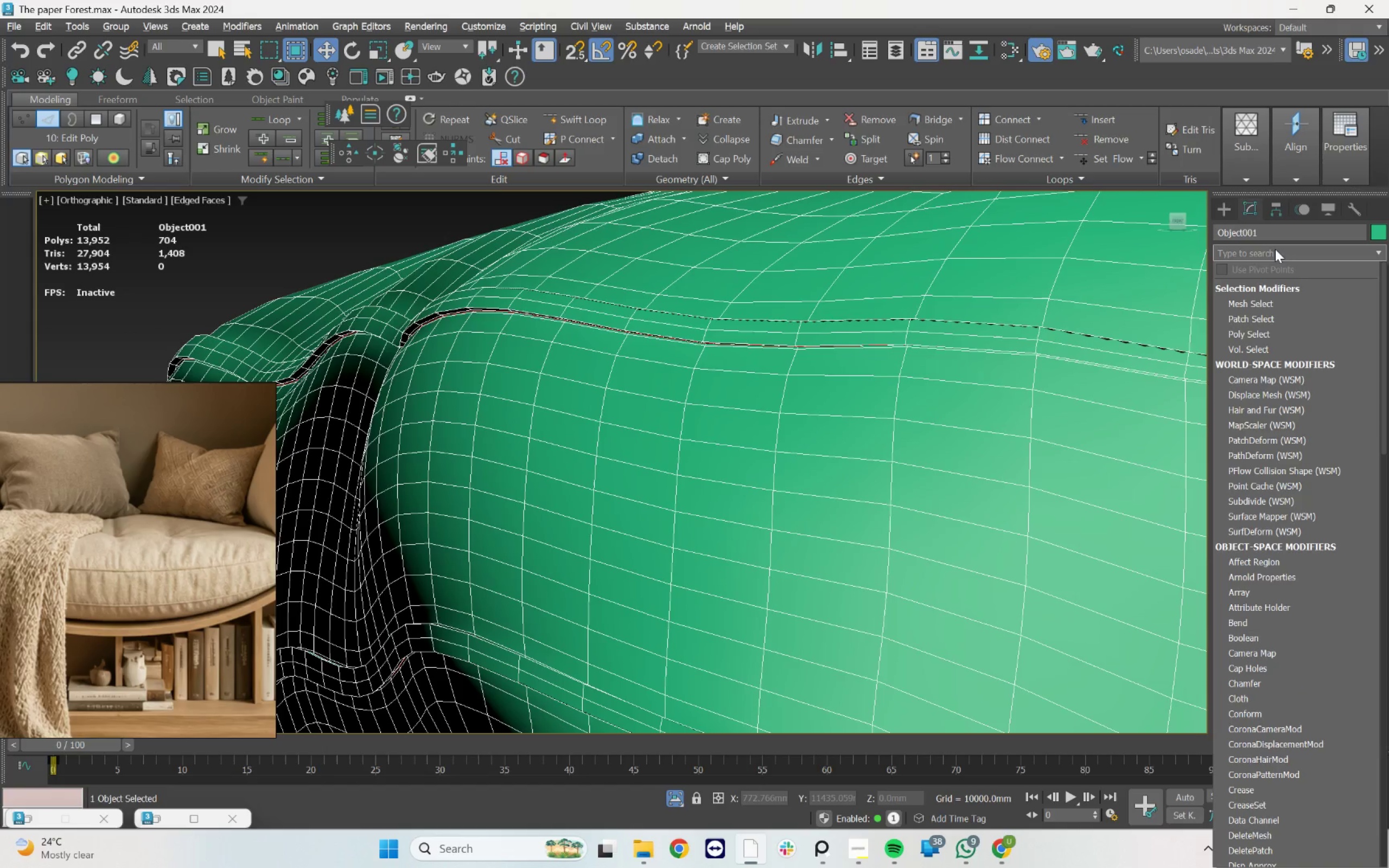 
type(tu)
 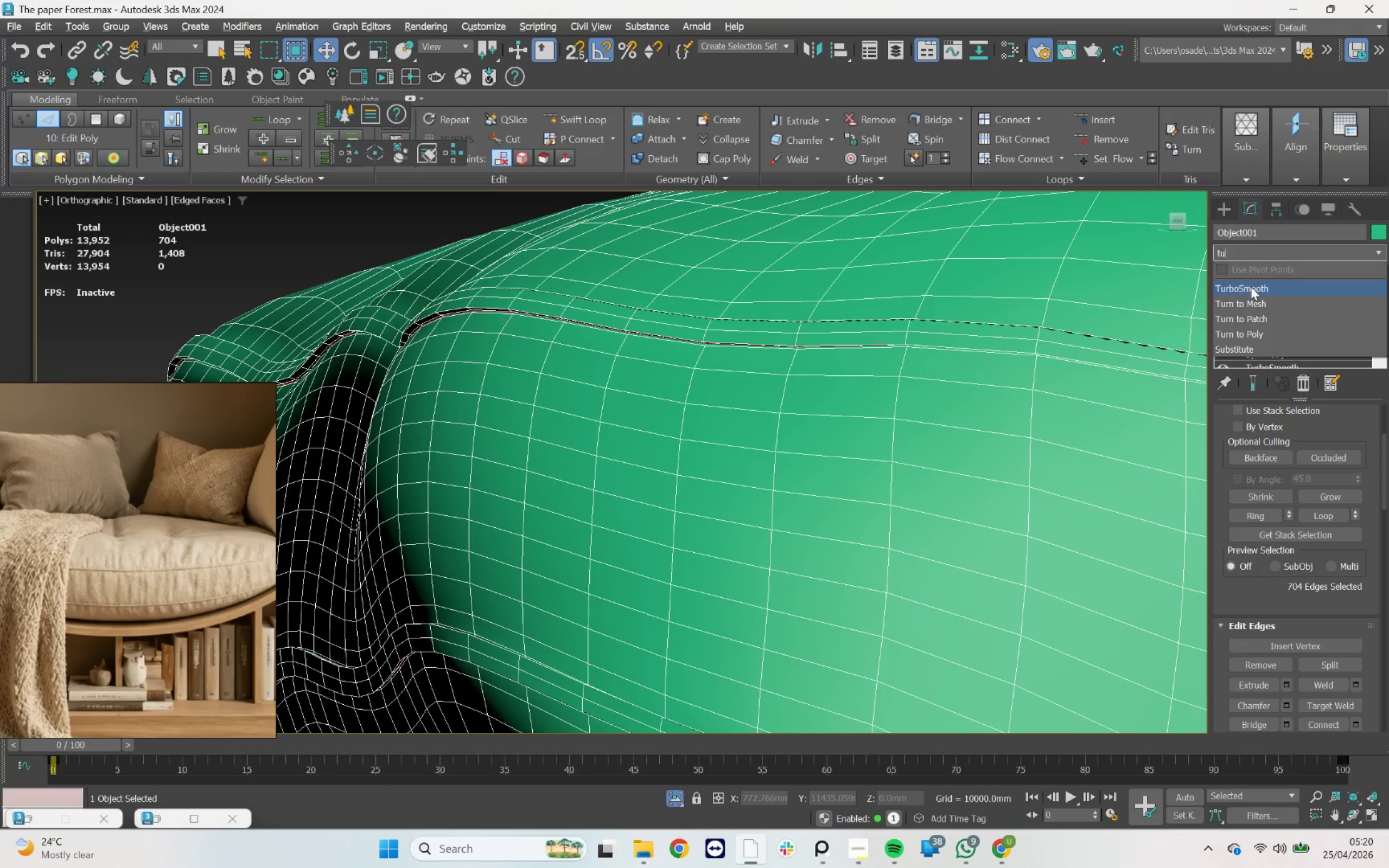 
left_click([1251, 286])
 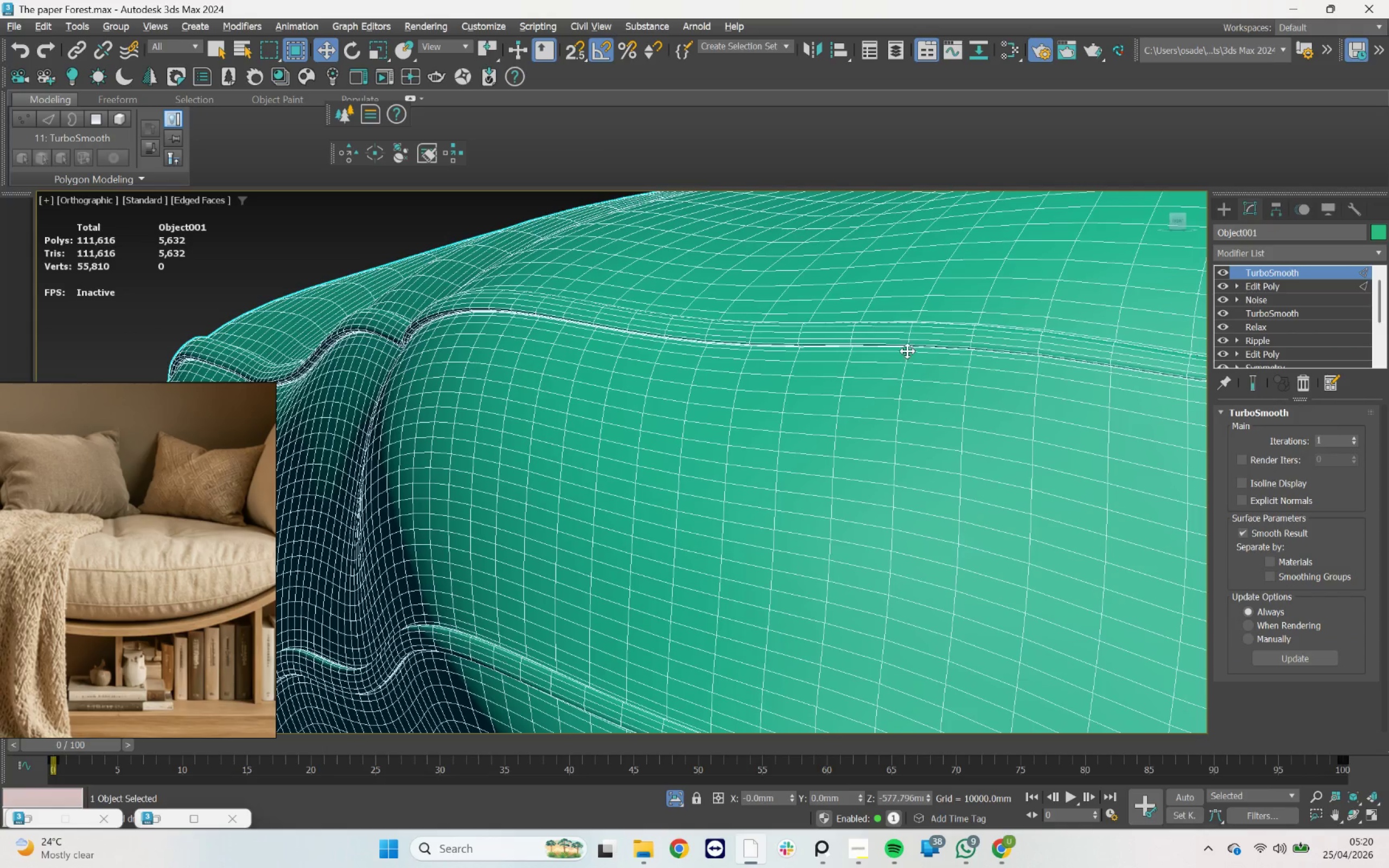 
scroll: coordinate [600, 375], scroll_direction: down, amount: 4.0
 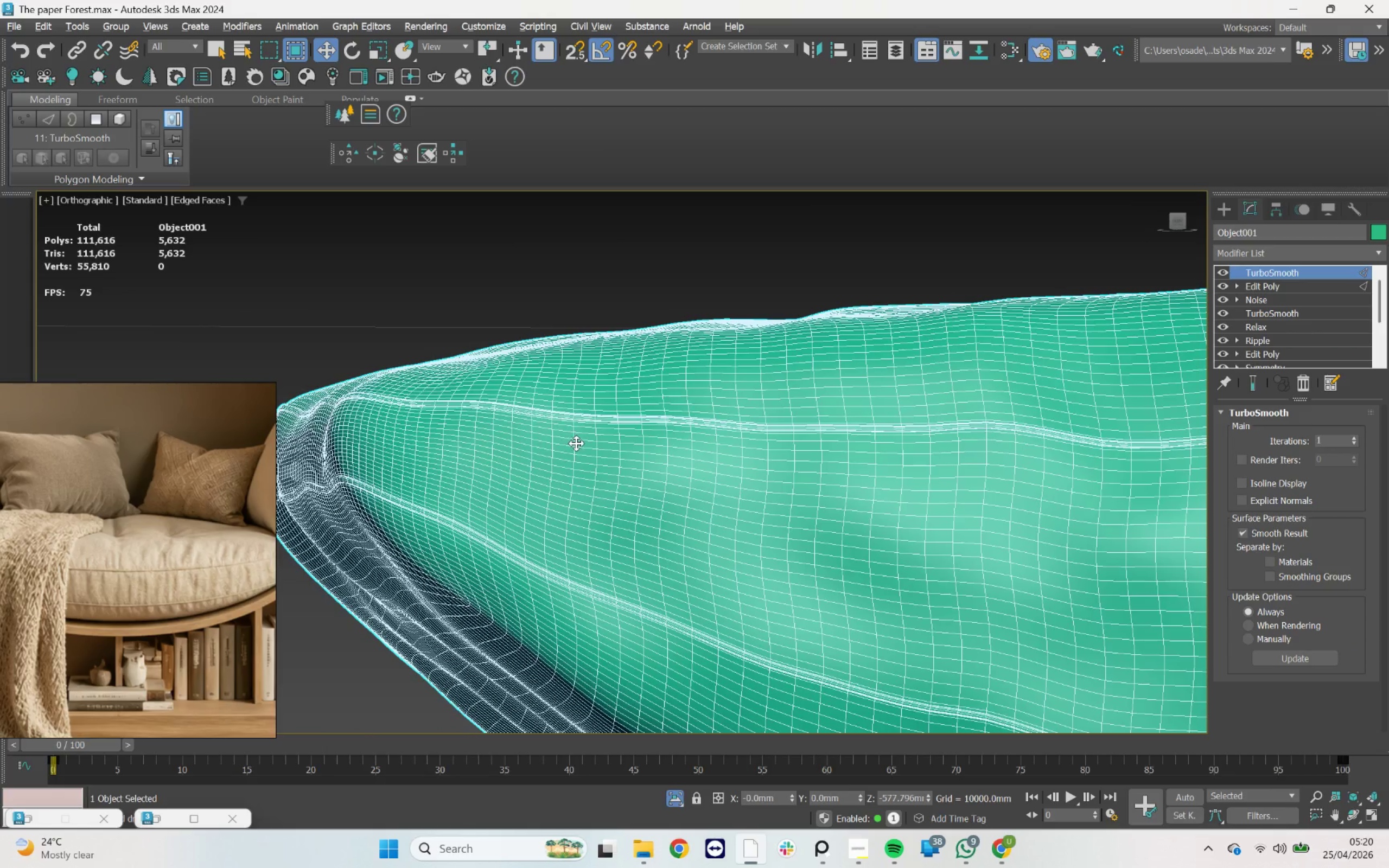 
key(F4)
 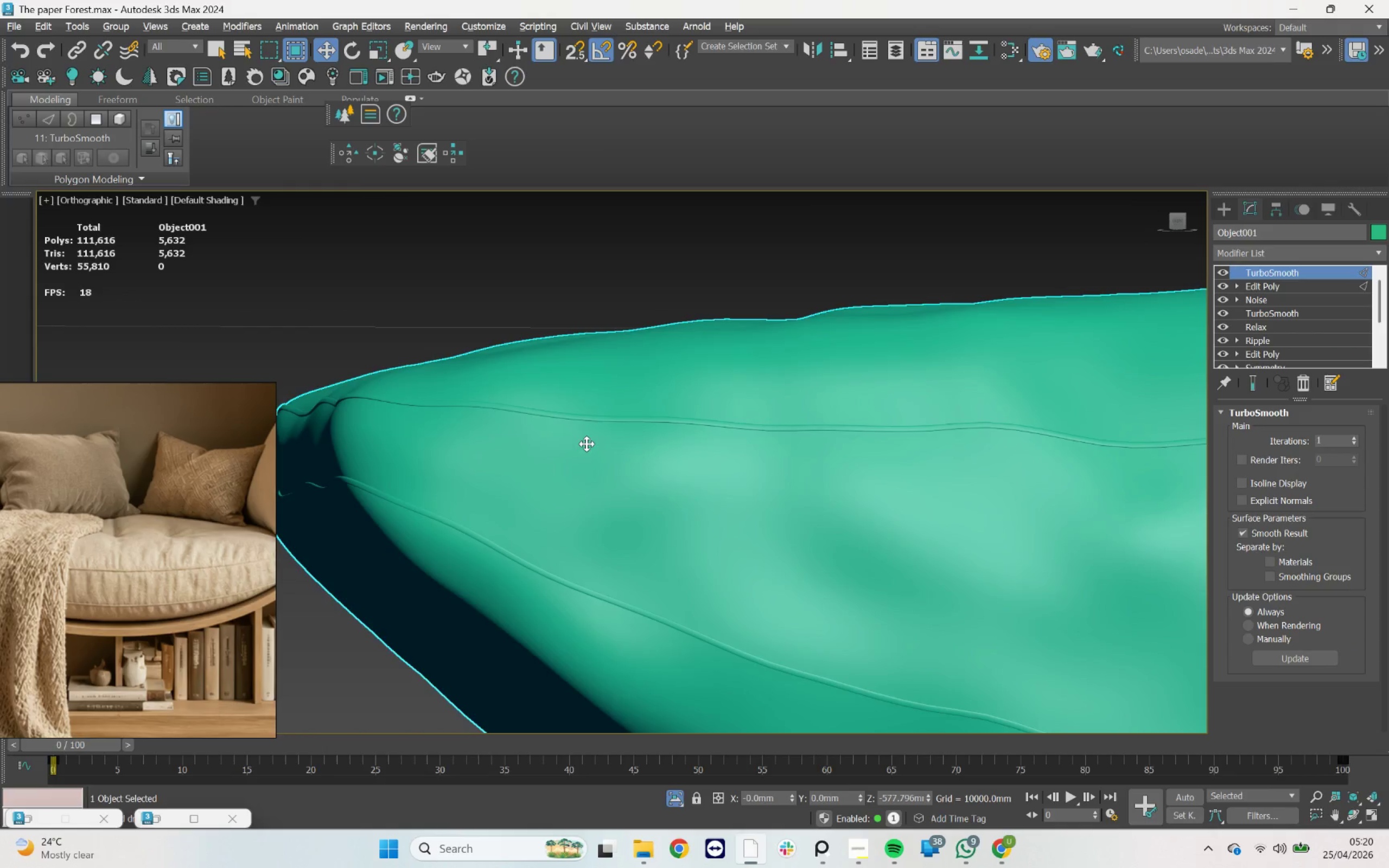 
scroll: coordinate [528, 445], scroll_direction: down, amount: 4.0
 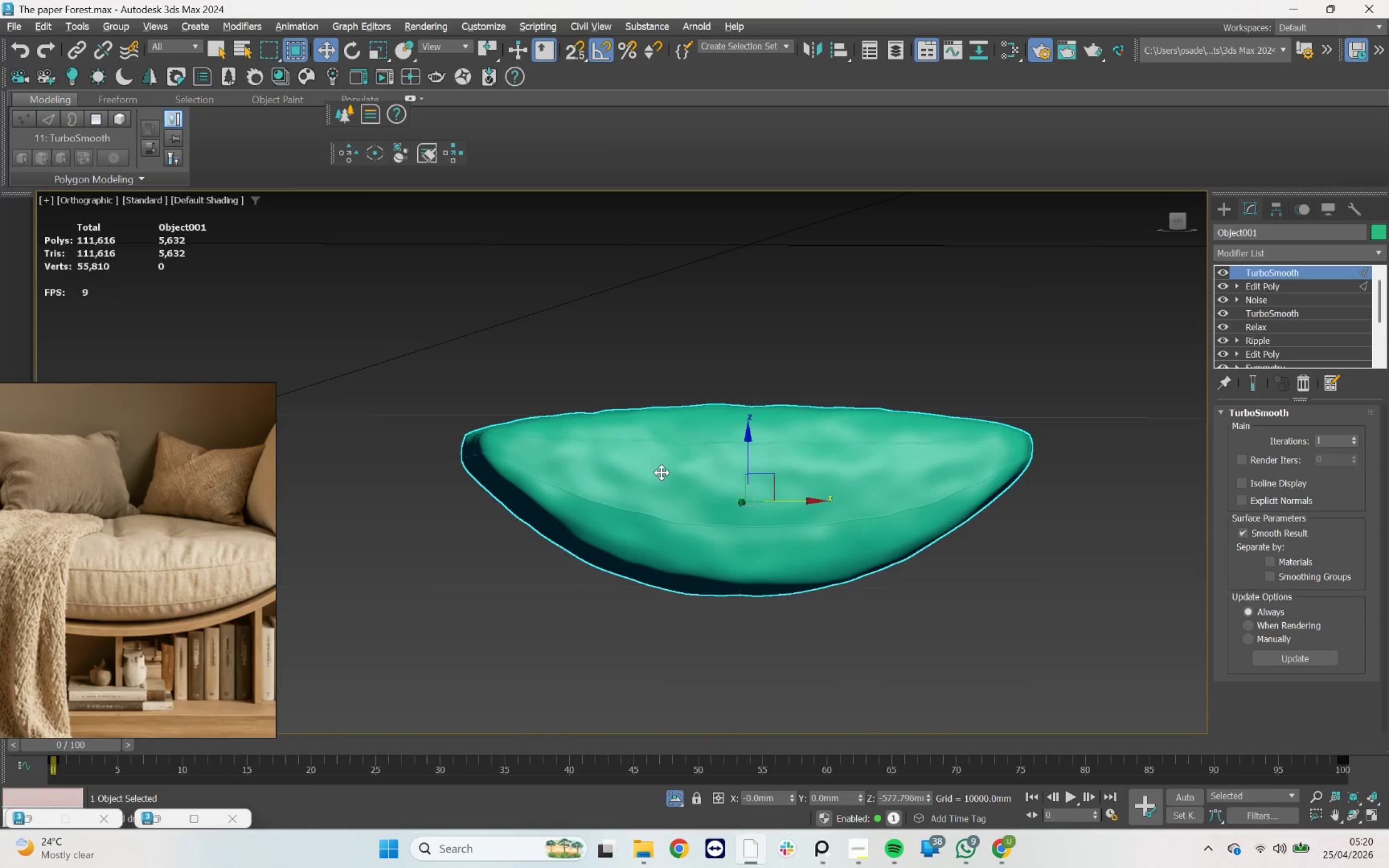 
hold_key(key=AltLeft, duration=1.59)
 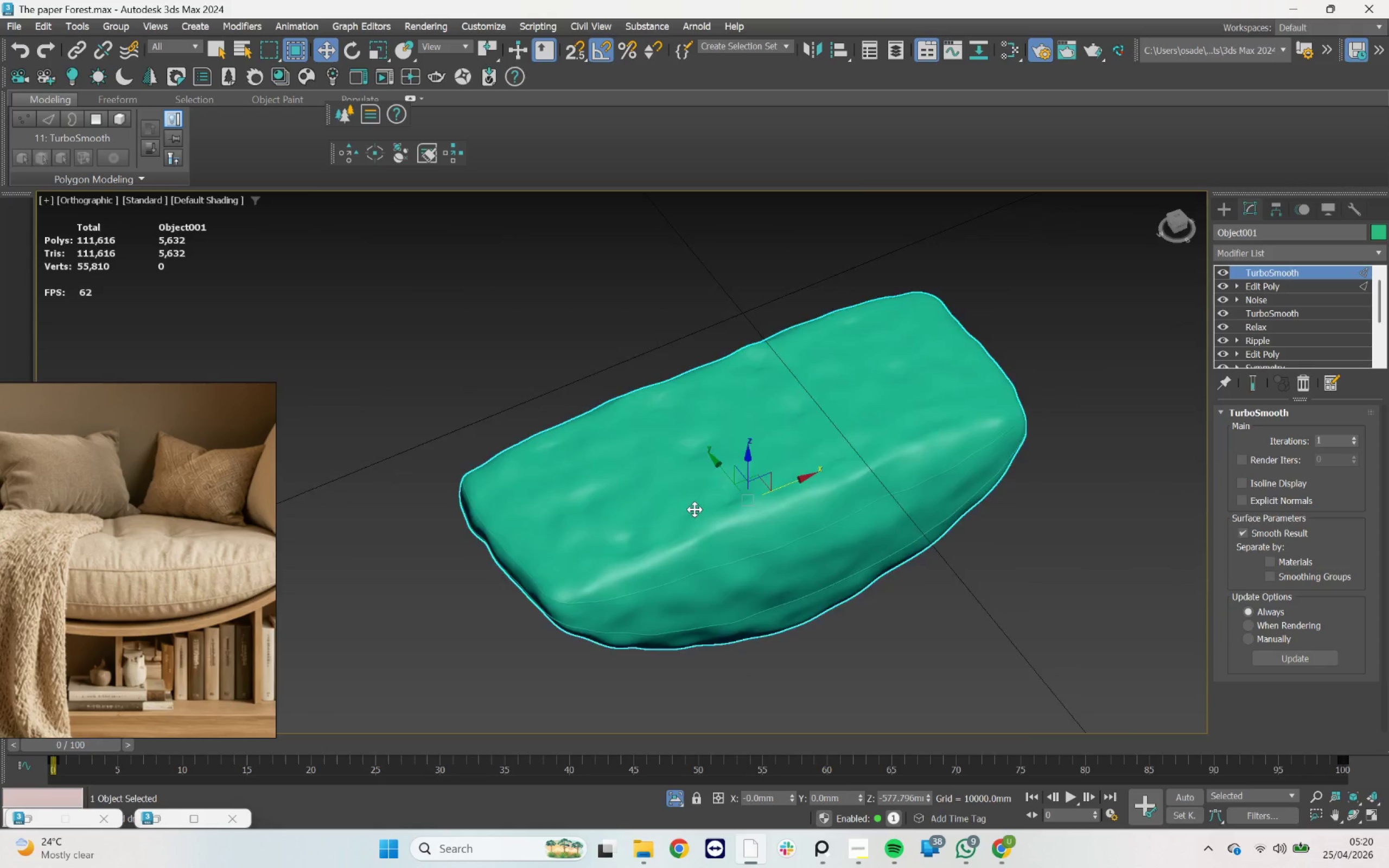 
hold_key(key=AltLeft, duration=1.21)
 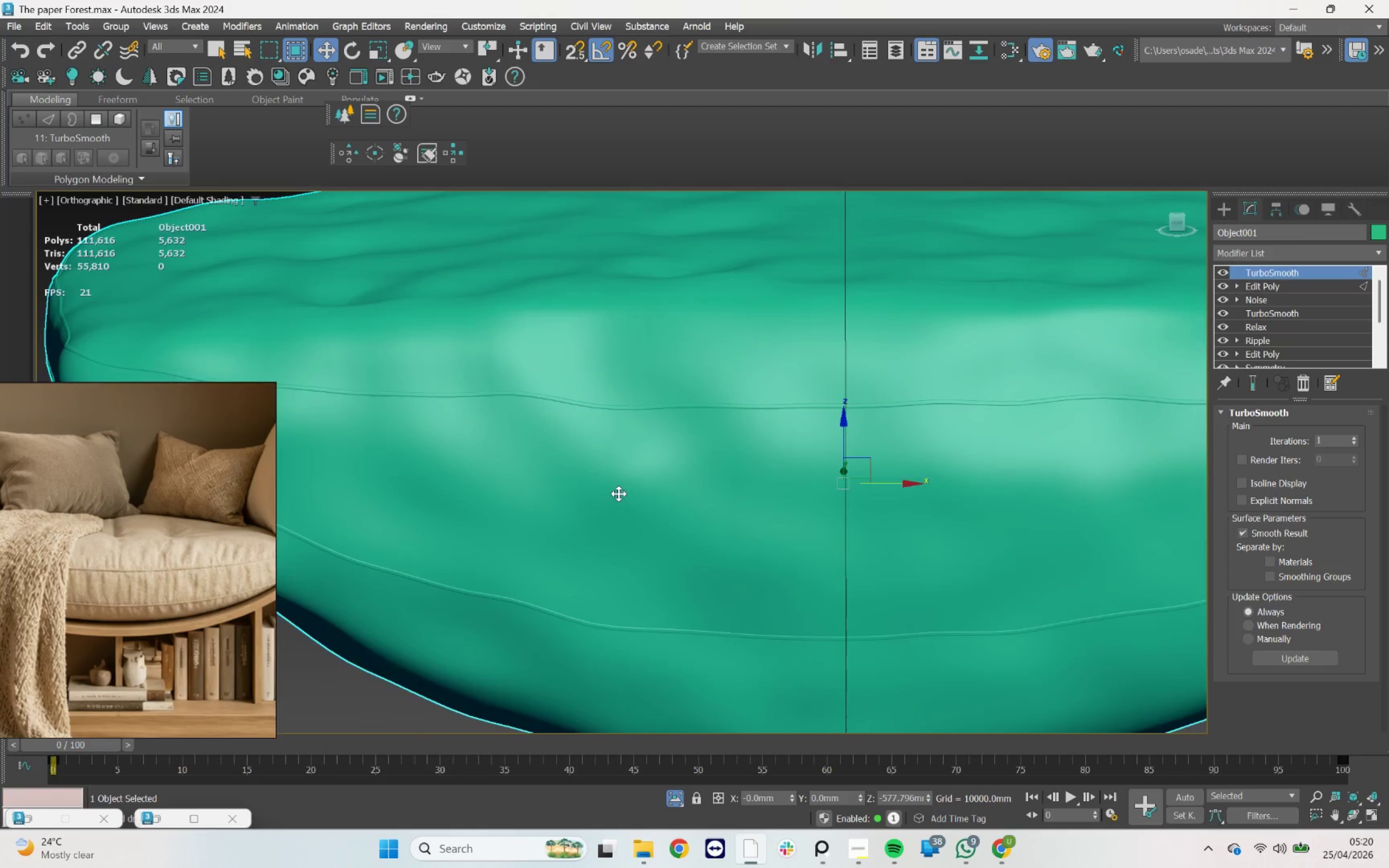 
scroll: coordinate [694, 506], scroll_direction: up, amount: 3.0
 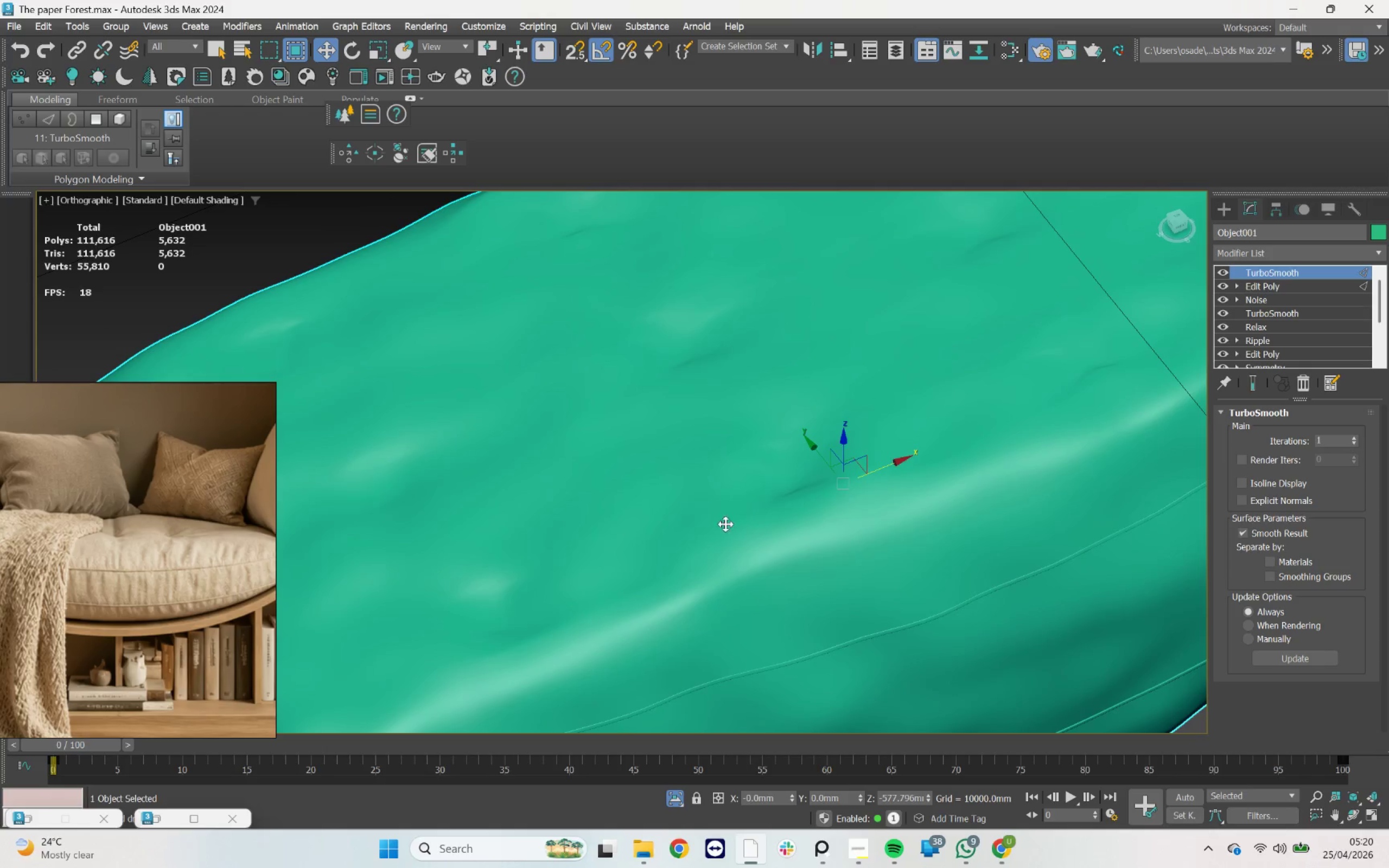 
scroll: coordinate [614, 493], scroll_direction: down, amount: 4.0
 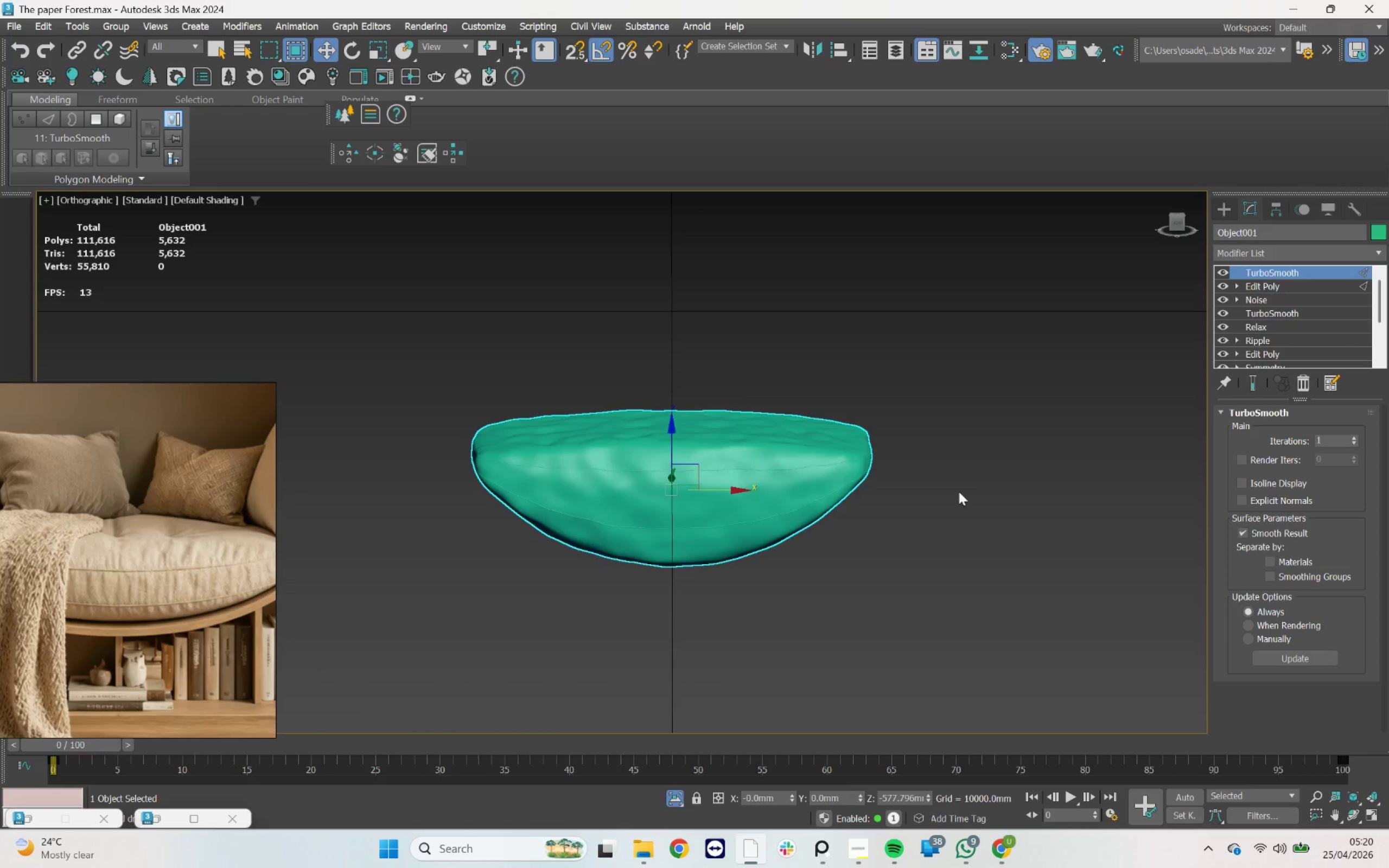 
left_click([966, 488])
 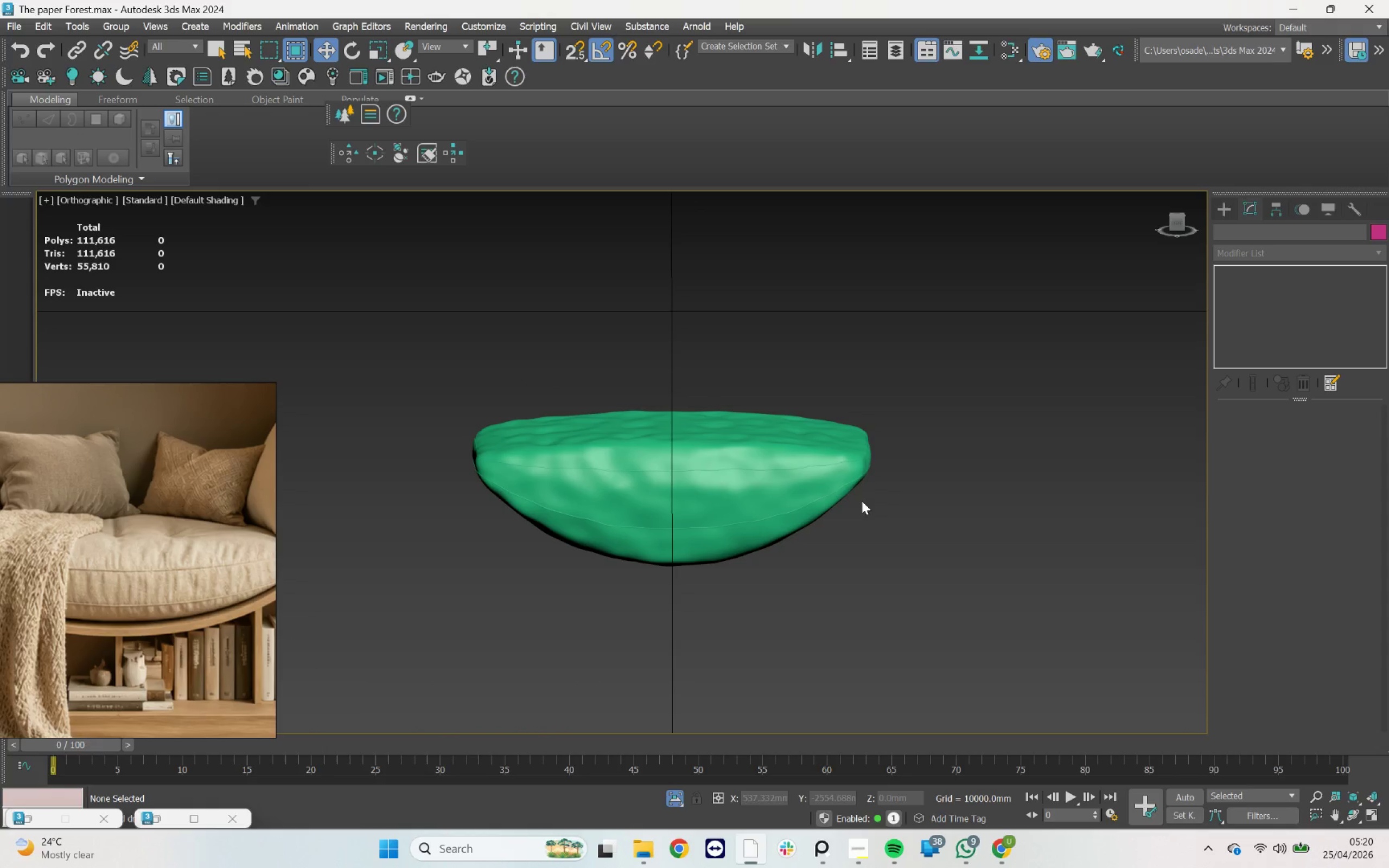 
hold_key(key=AltLeft, duration=0.51)
 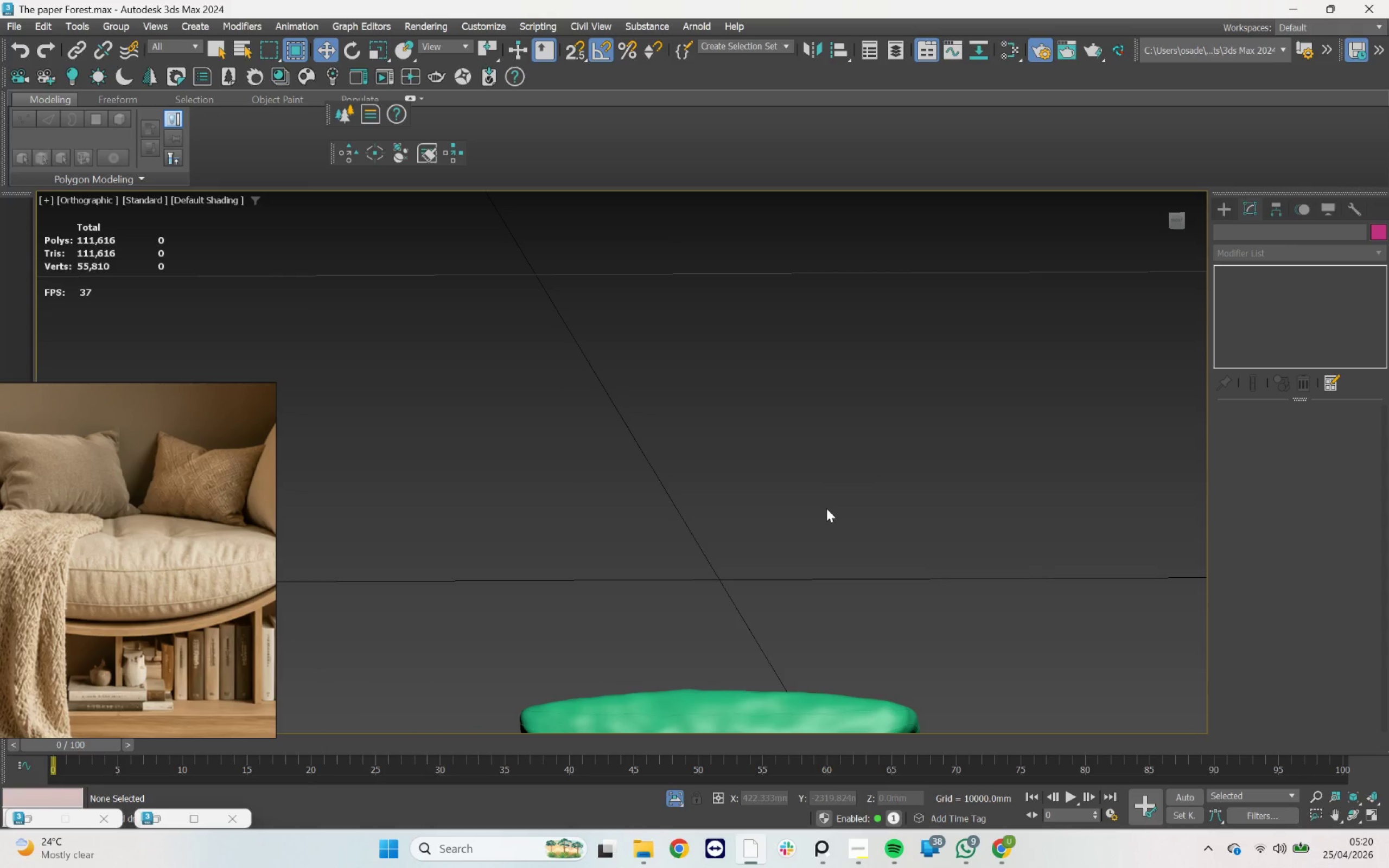 
key(Z)
 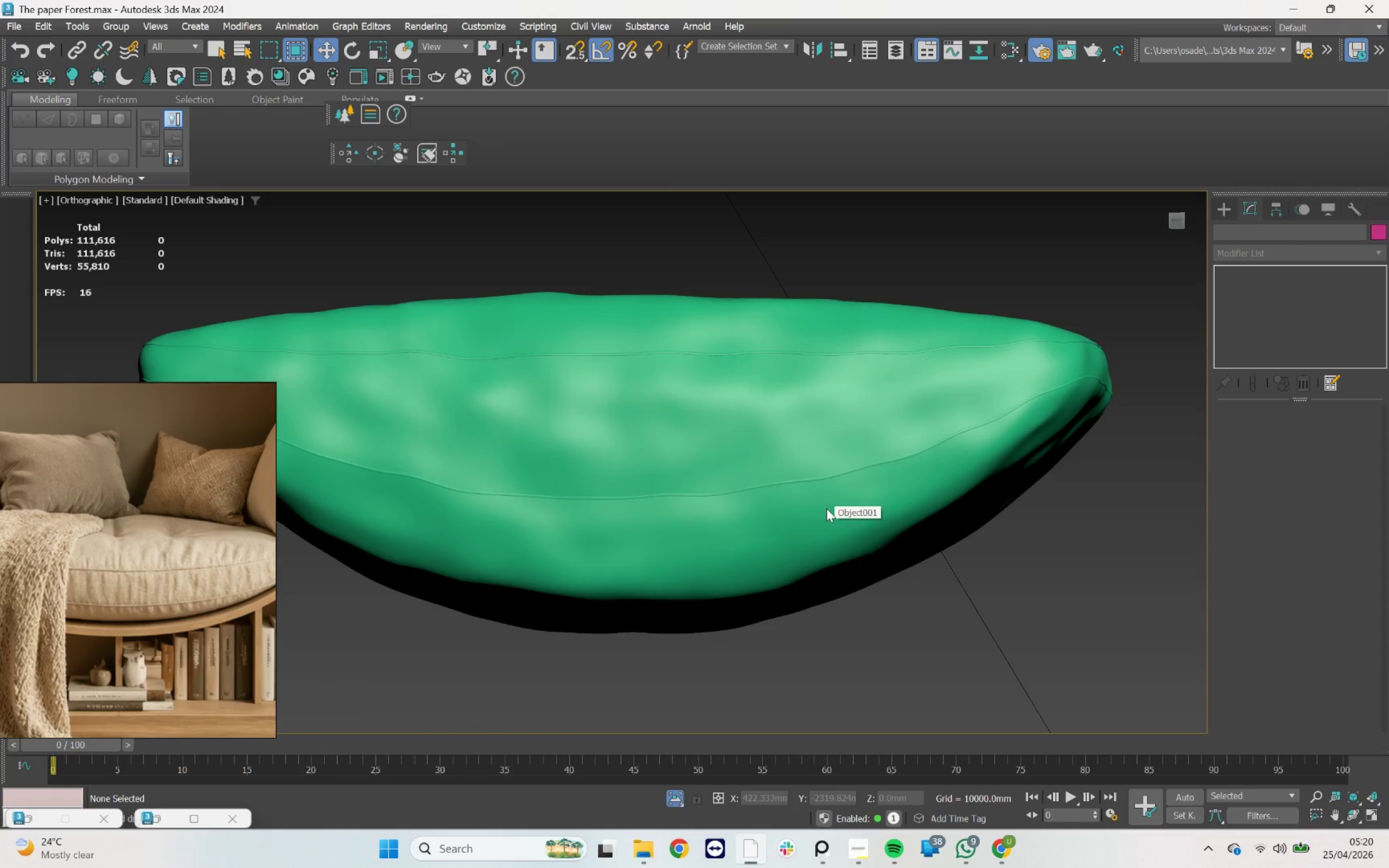 
scroll: coordinate [823, 508], scroll_direction: down, amount: 3.0
 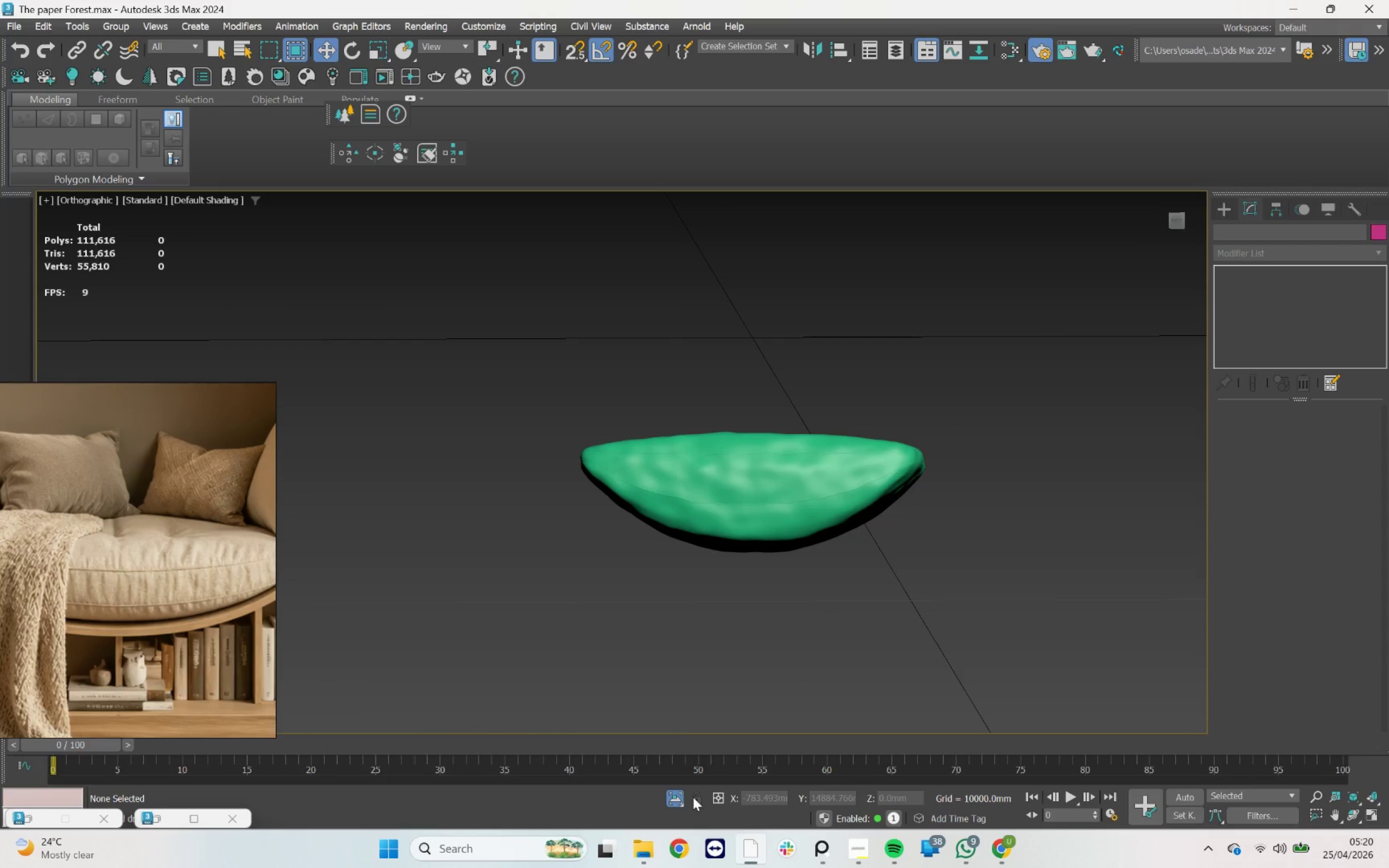 
left_click([681, 796])
 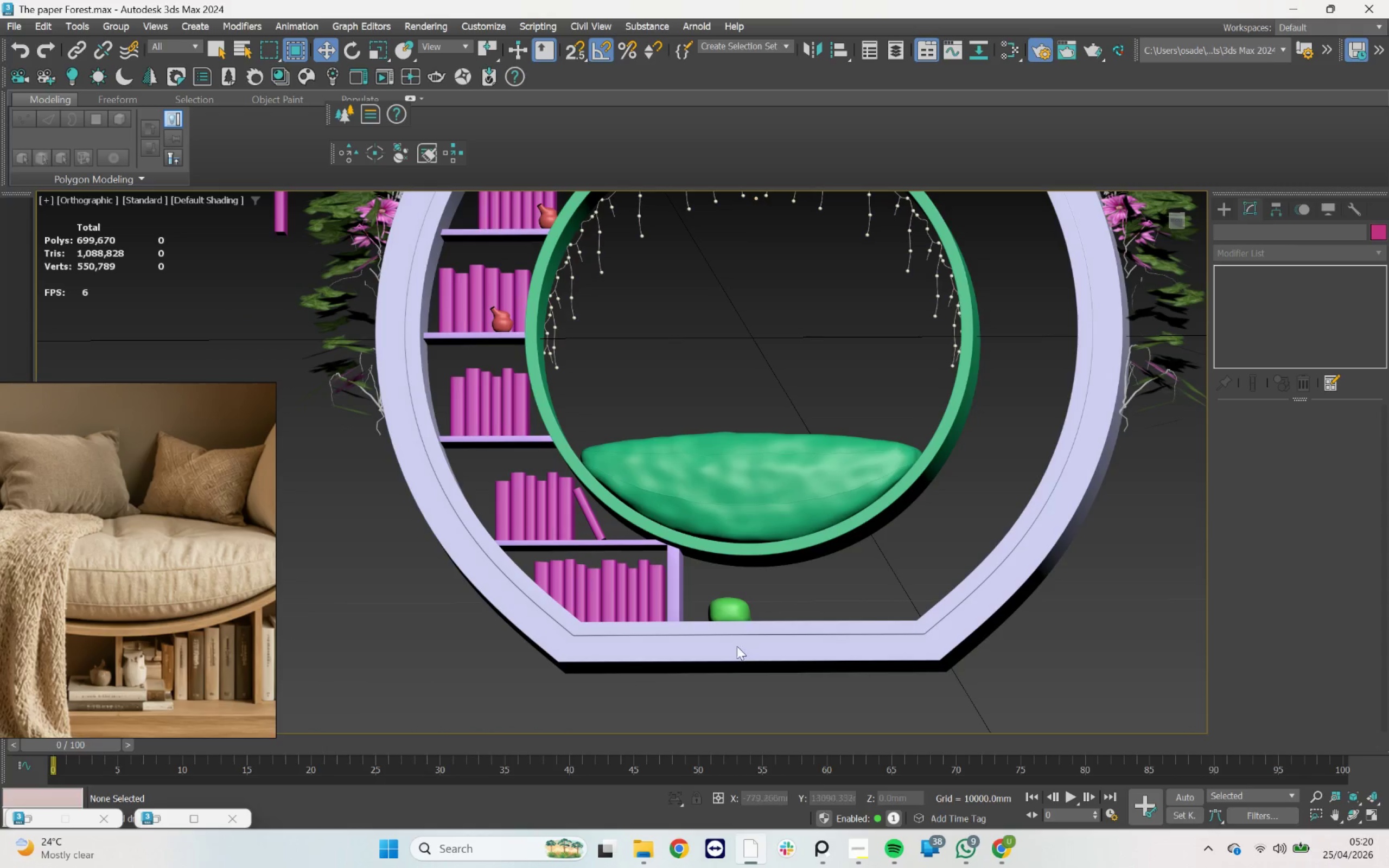 
scroll: coordinate [760, 567], scroll_direction: down, amount: 2.0
 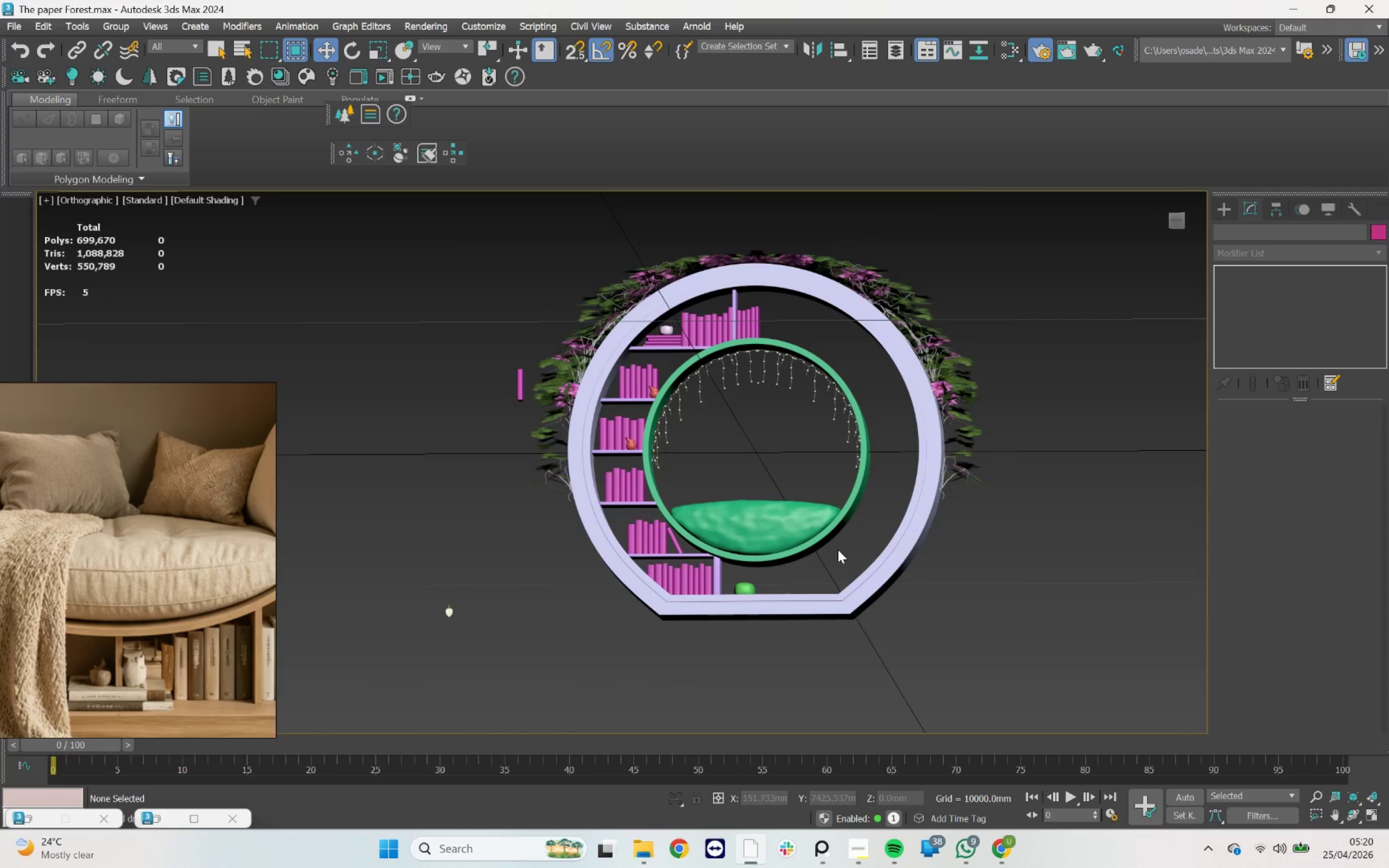 
hold_key(key=AltLeft, duration=0.78)
 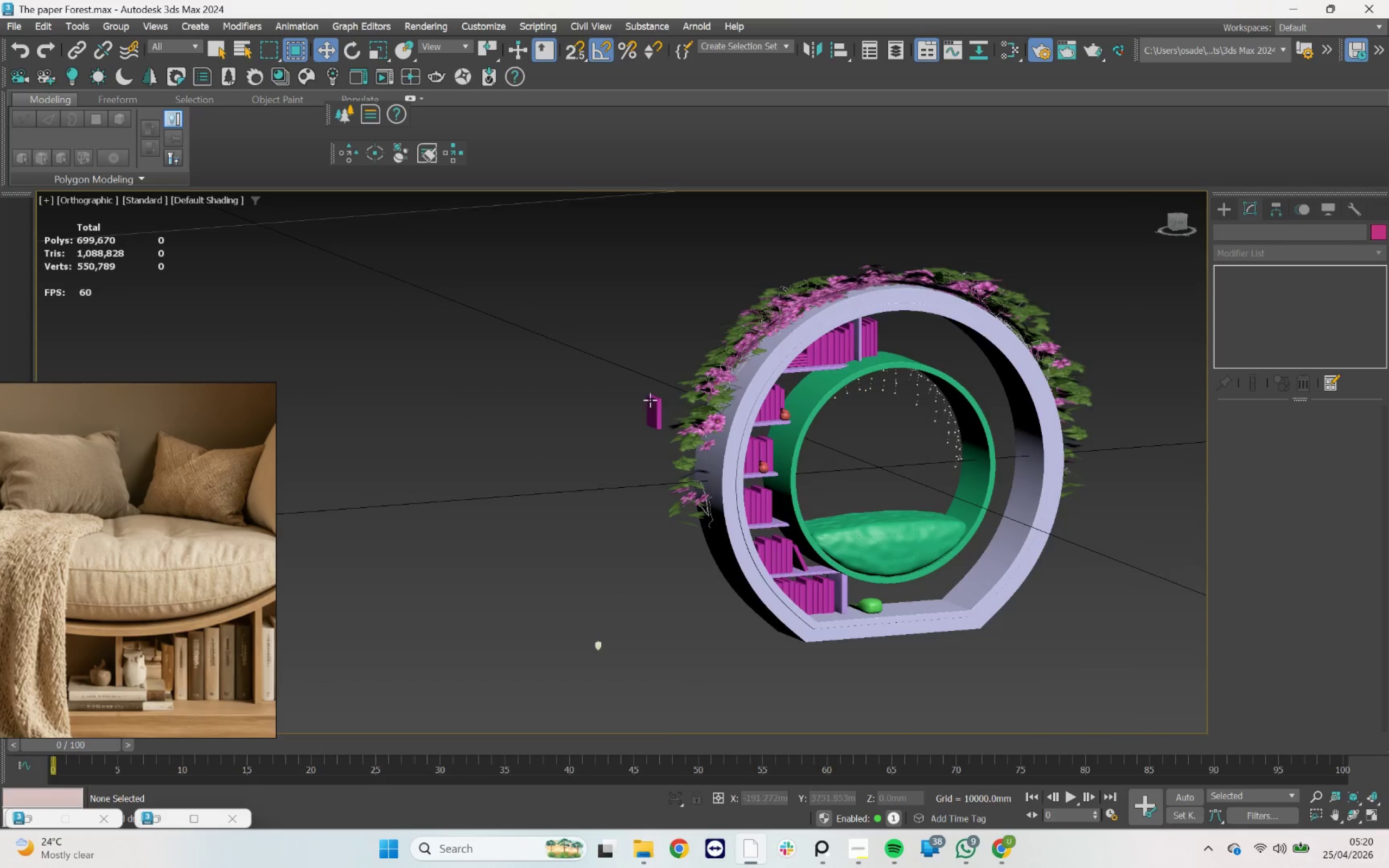 
scroll: coordinate [917, 577], scroll_direction: up, amount: 3.0
 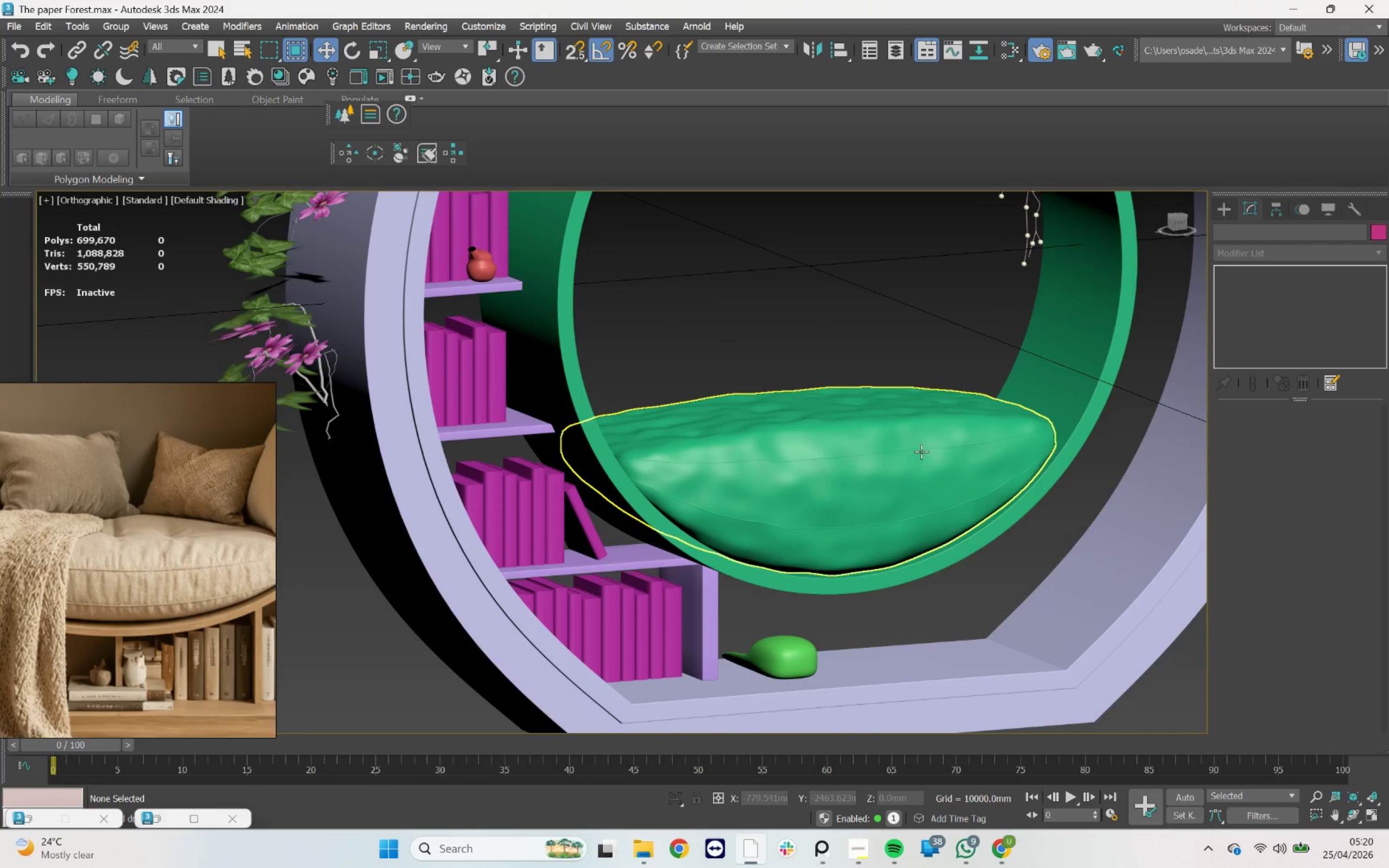 
scroll: coordinate [943, 439], scroll_direction: down, amount: 2.0
 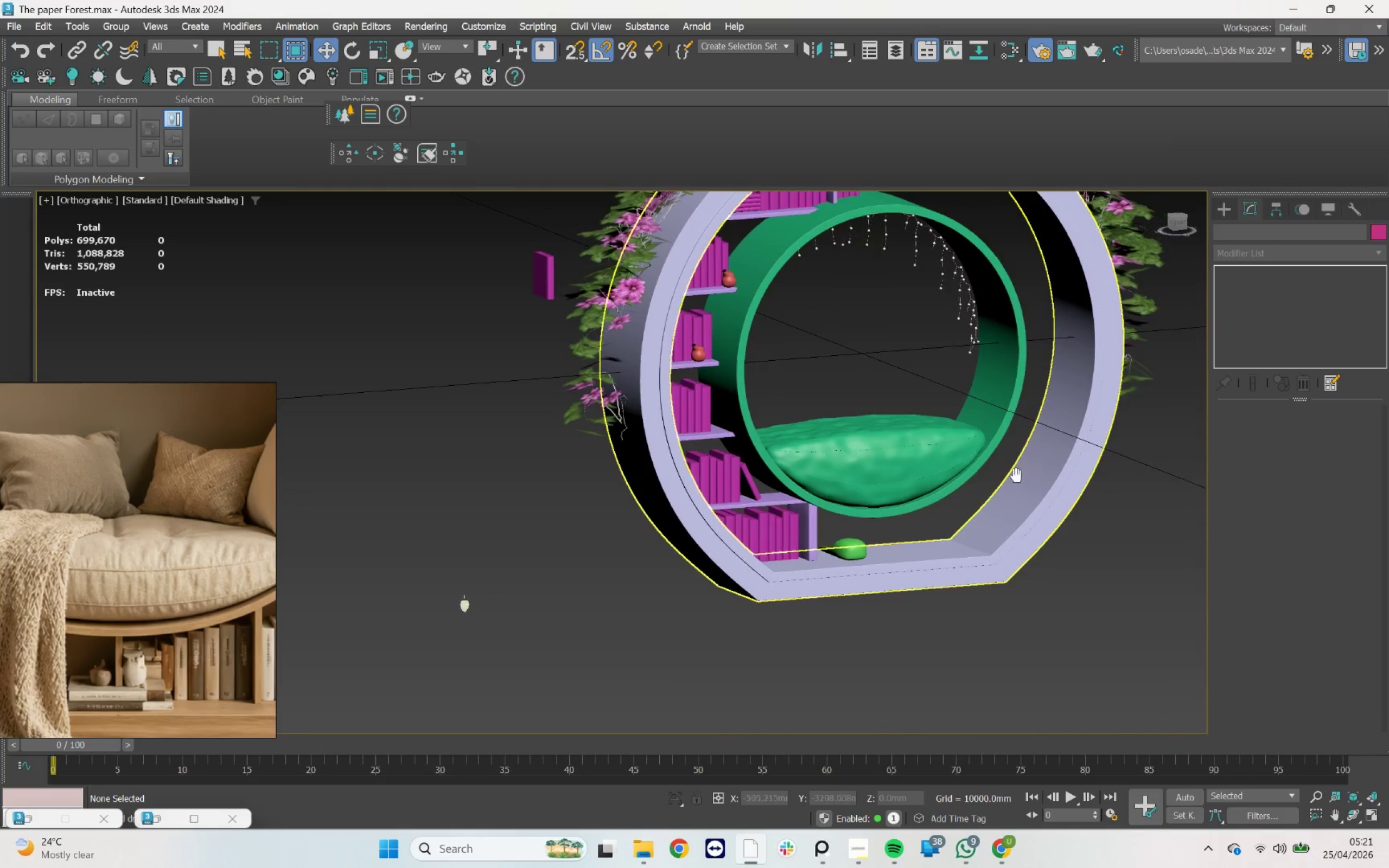 
hold_key(key=AltLeft, duration=1.06)
 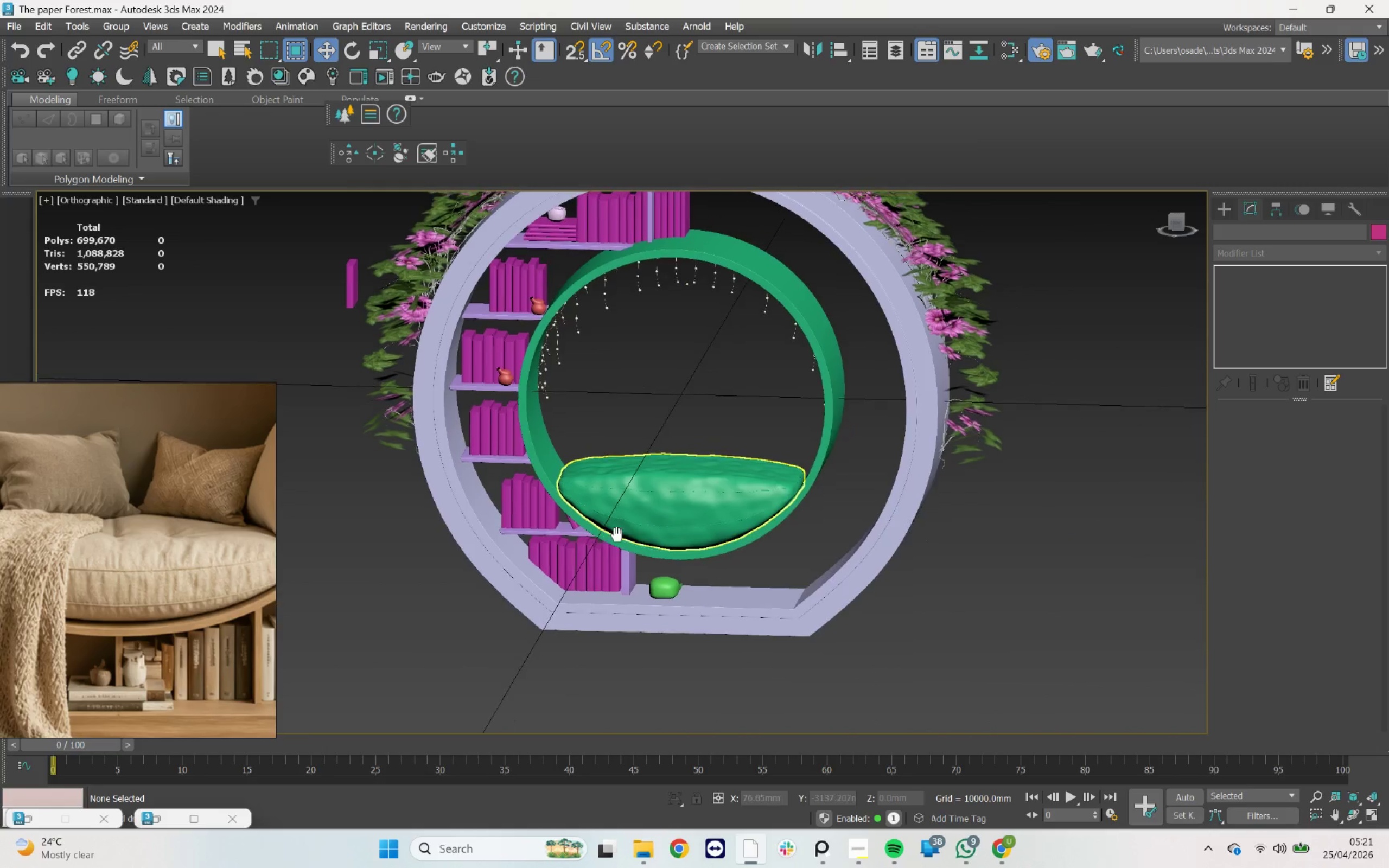 
scroll: coordinate [609, 506], scroll_direction: up, amount: 3.0
 